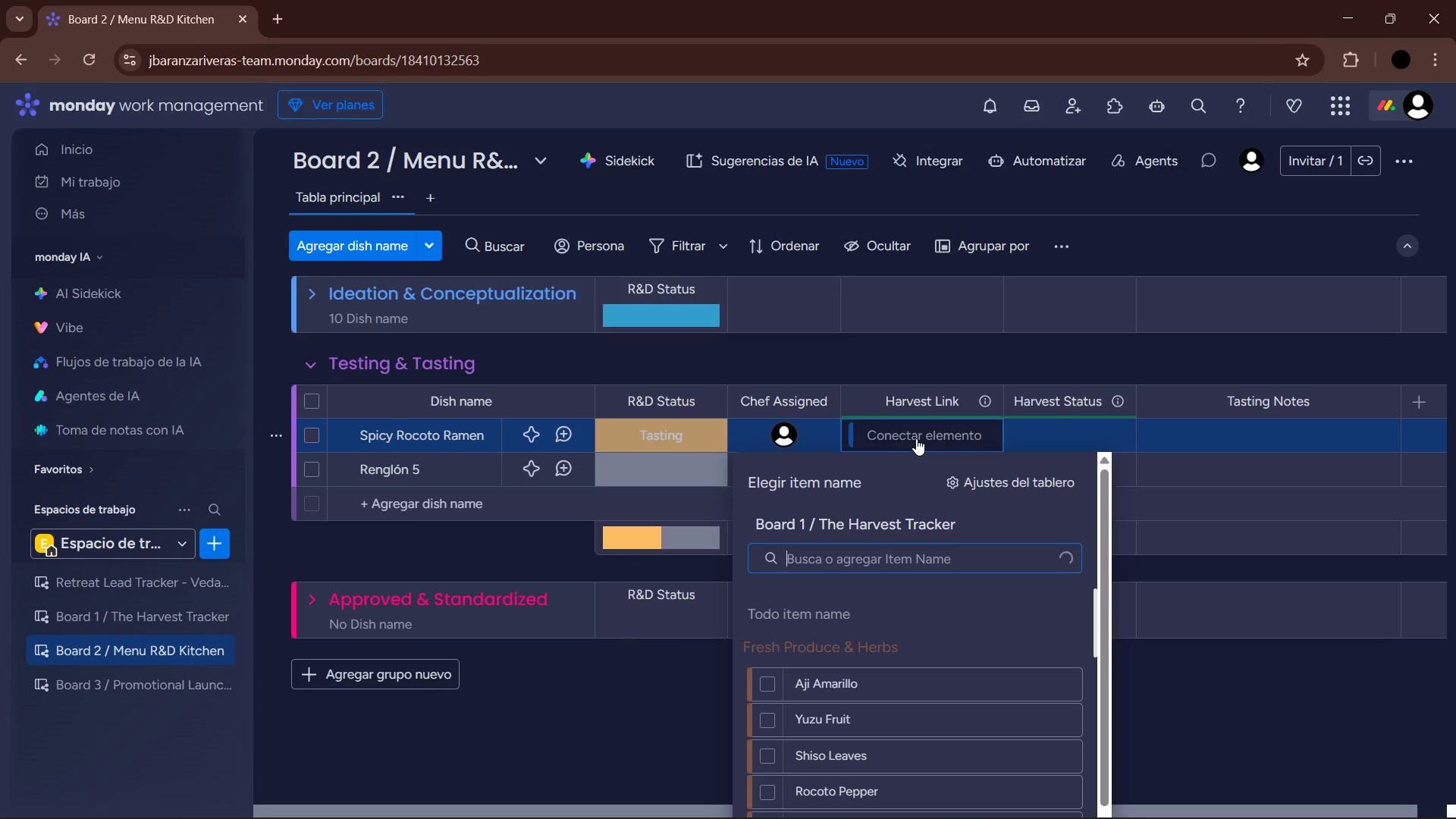 
wait(7.41)
 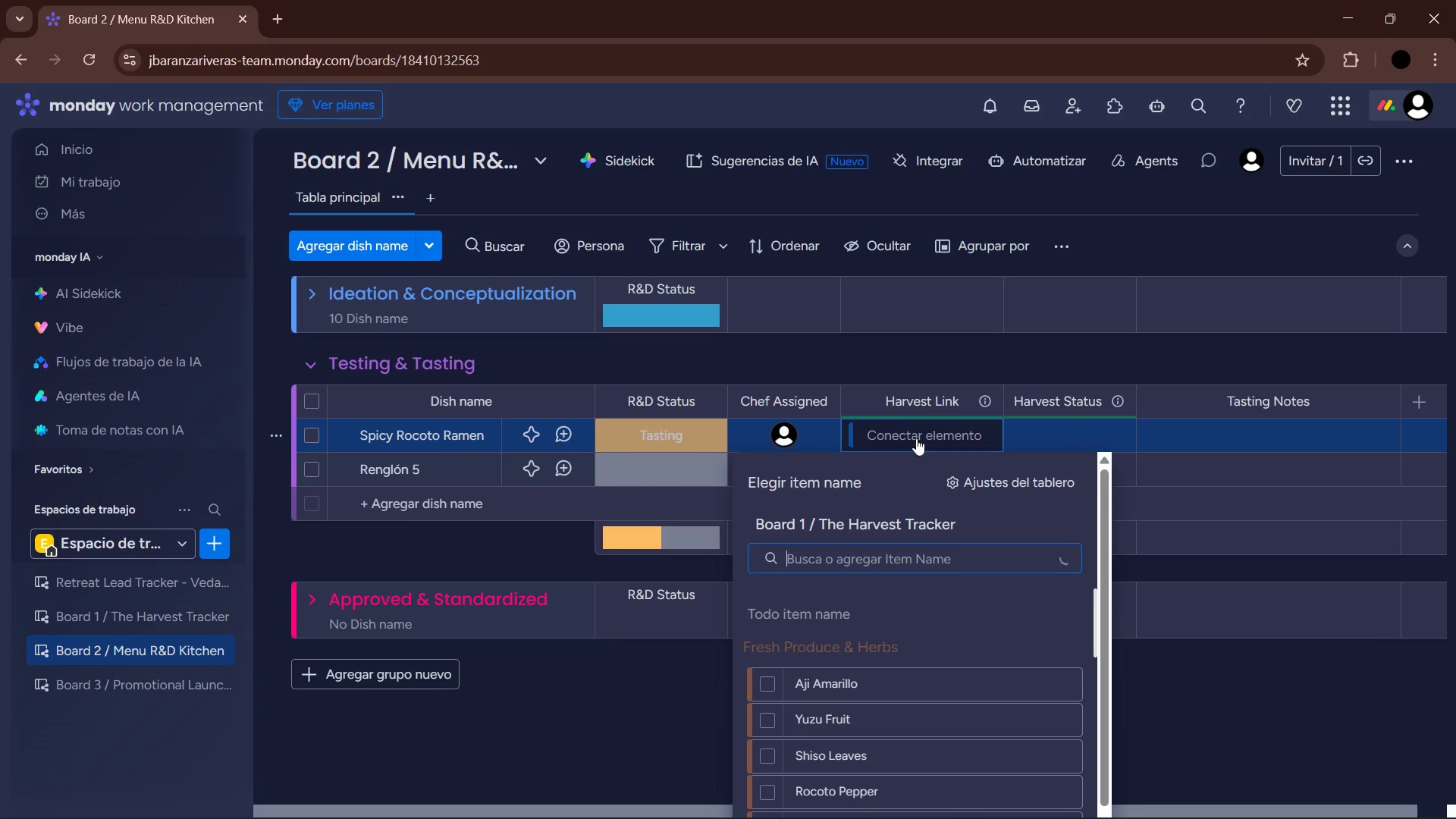 
left_click([658, 440])
 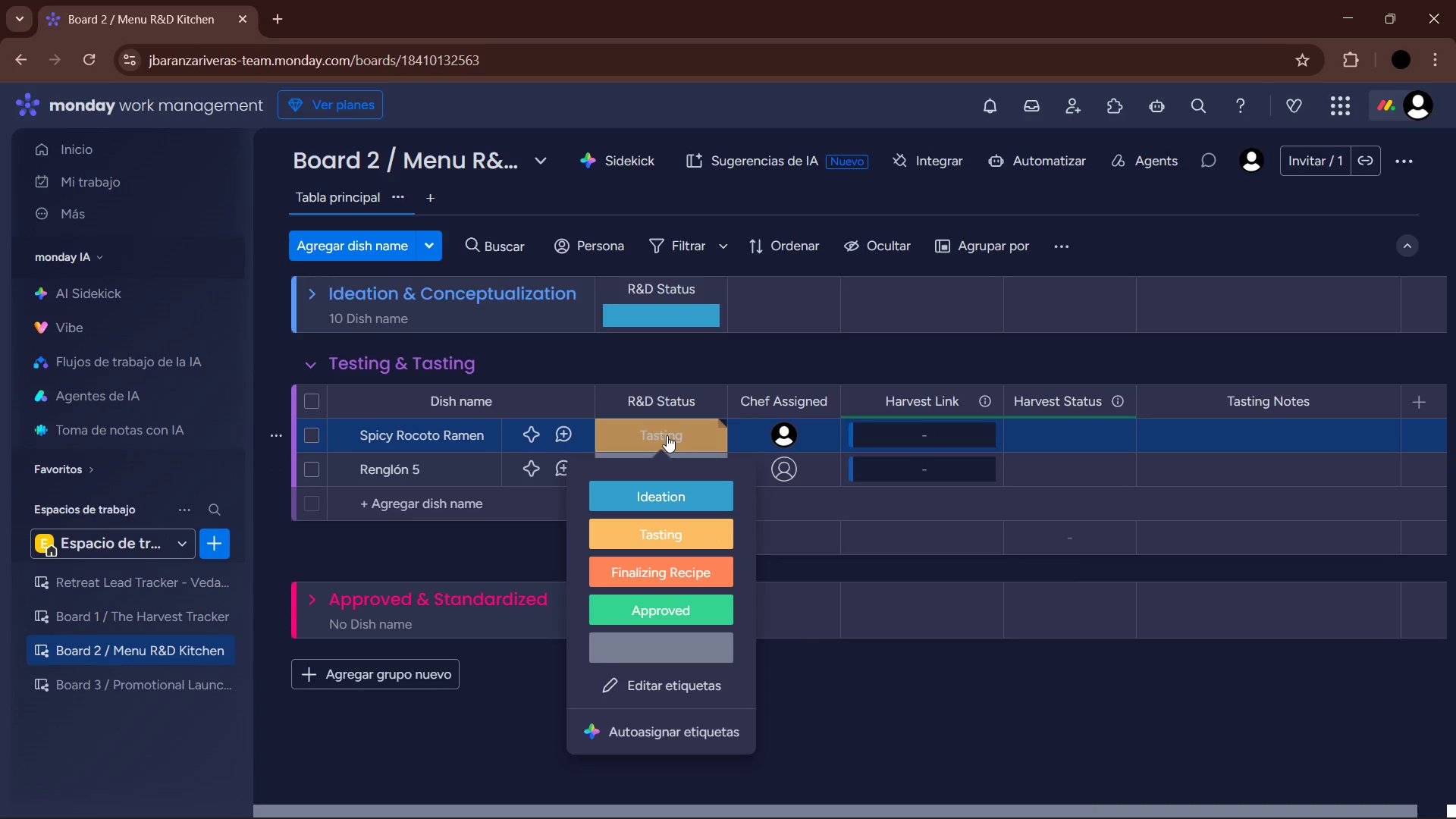 
left_click([667, 435])
 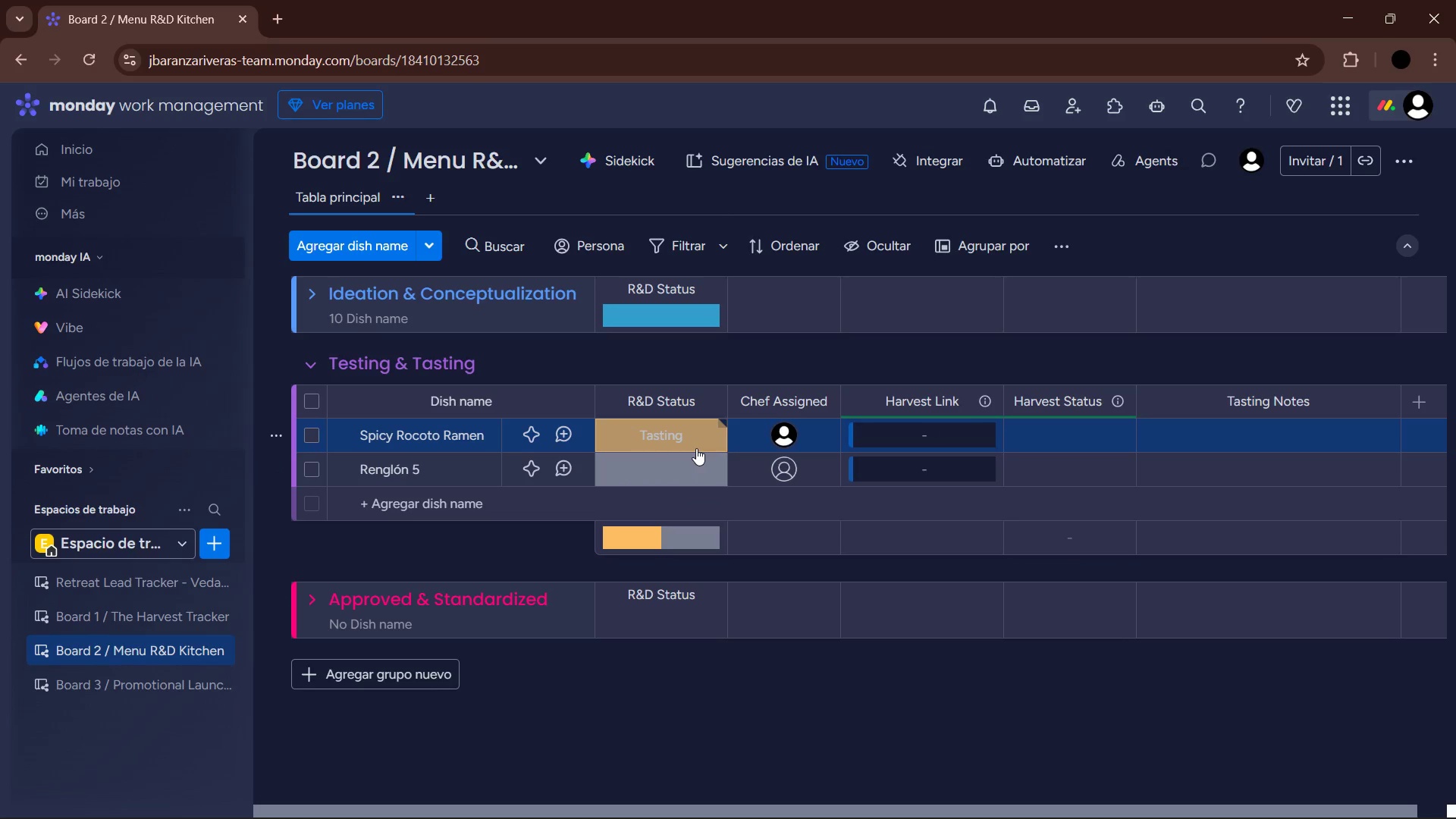 
wait(9.02)
 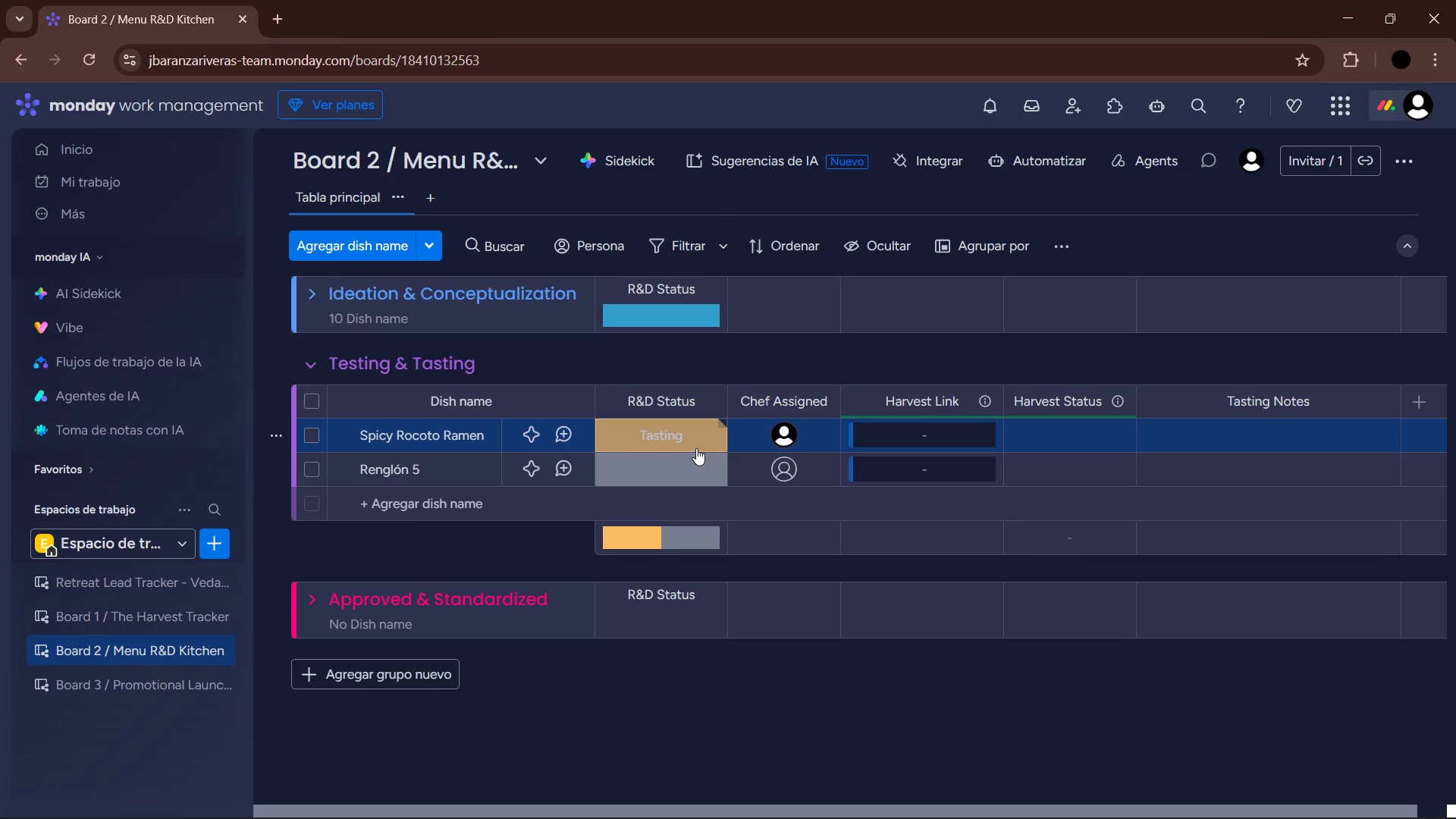 
left_click([940, 431])
 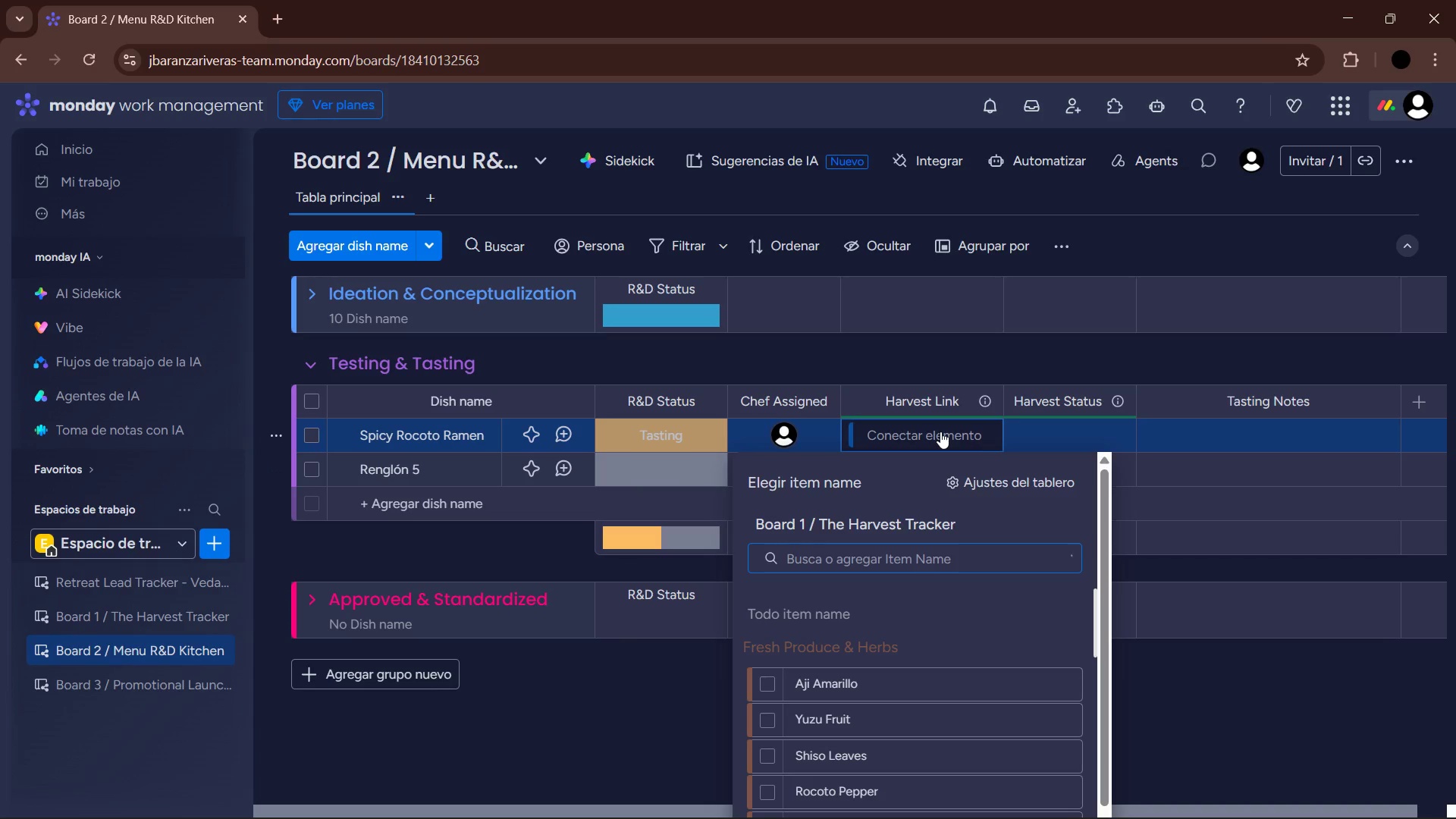 
type(ro)
 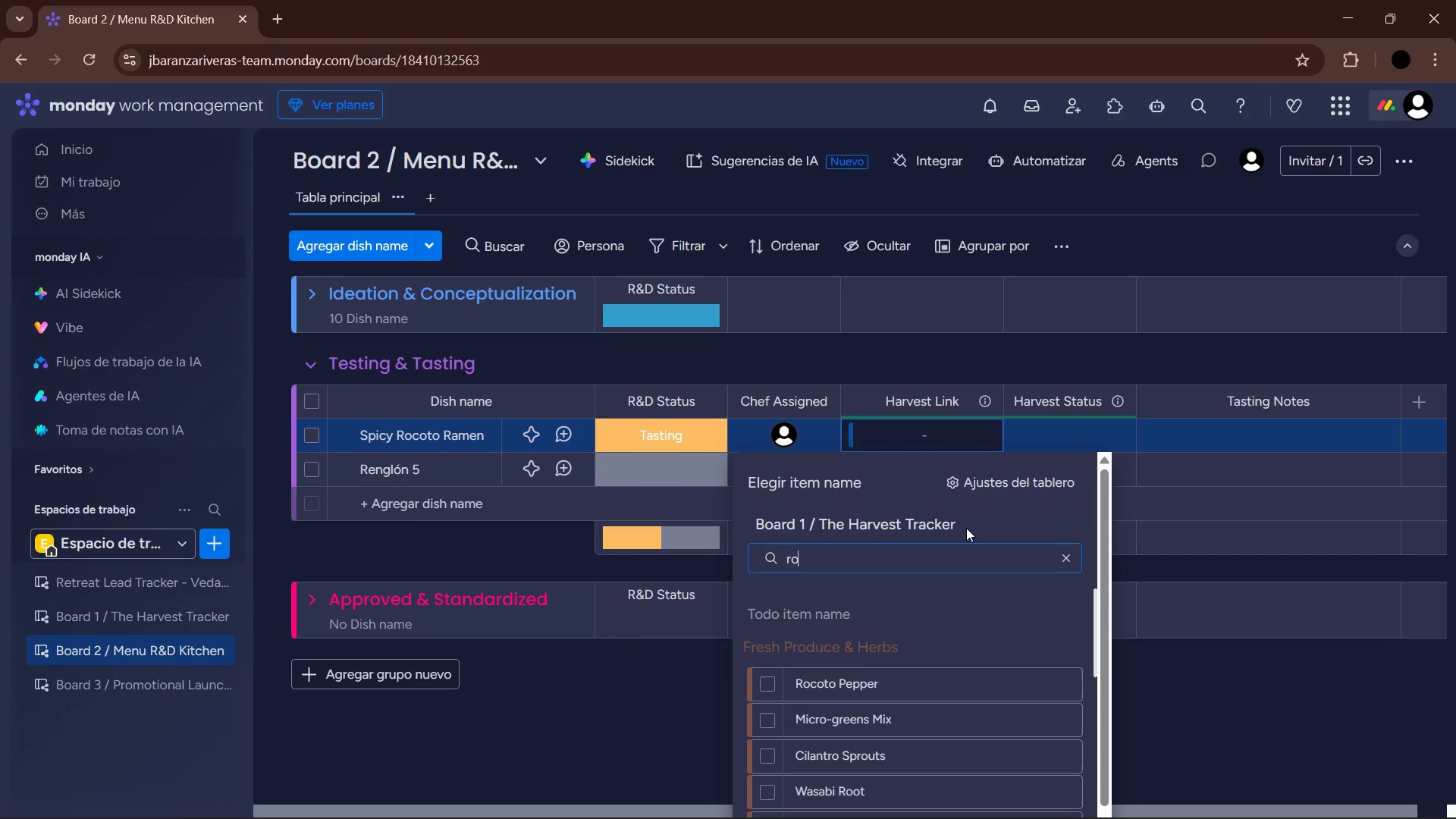 
left_click([764, 685])
 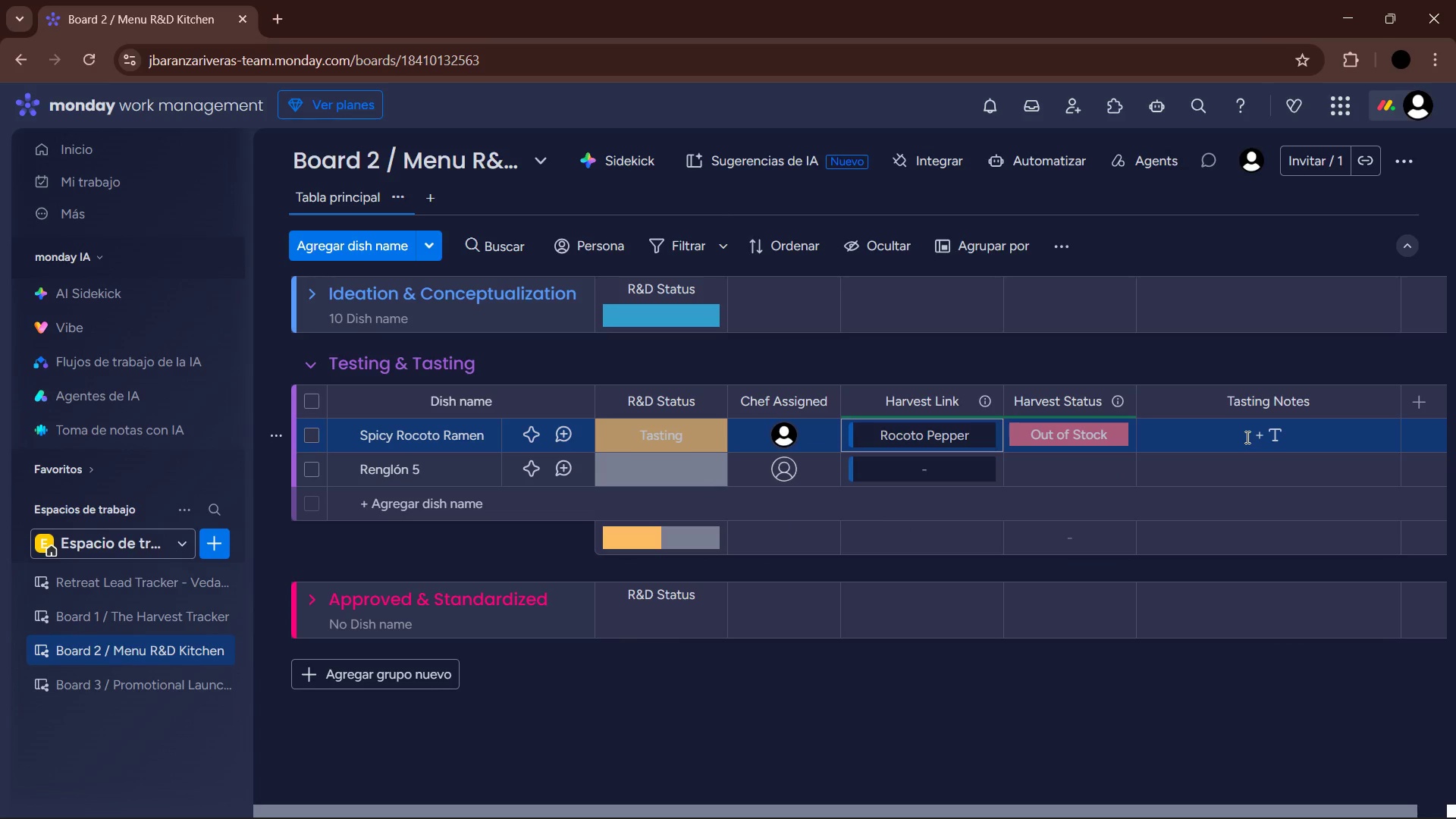 
wait(5.83)
 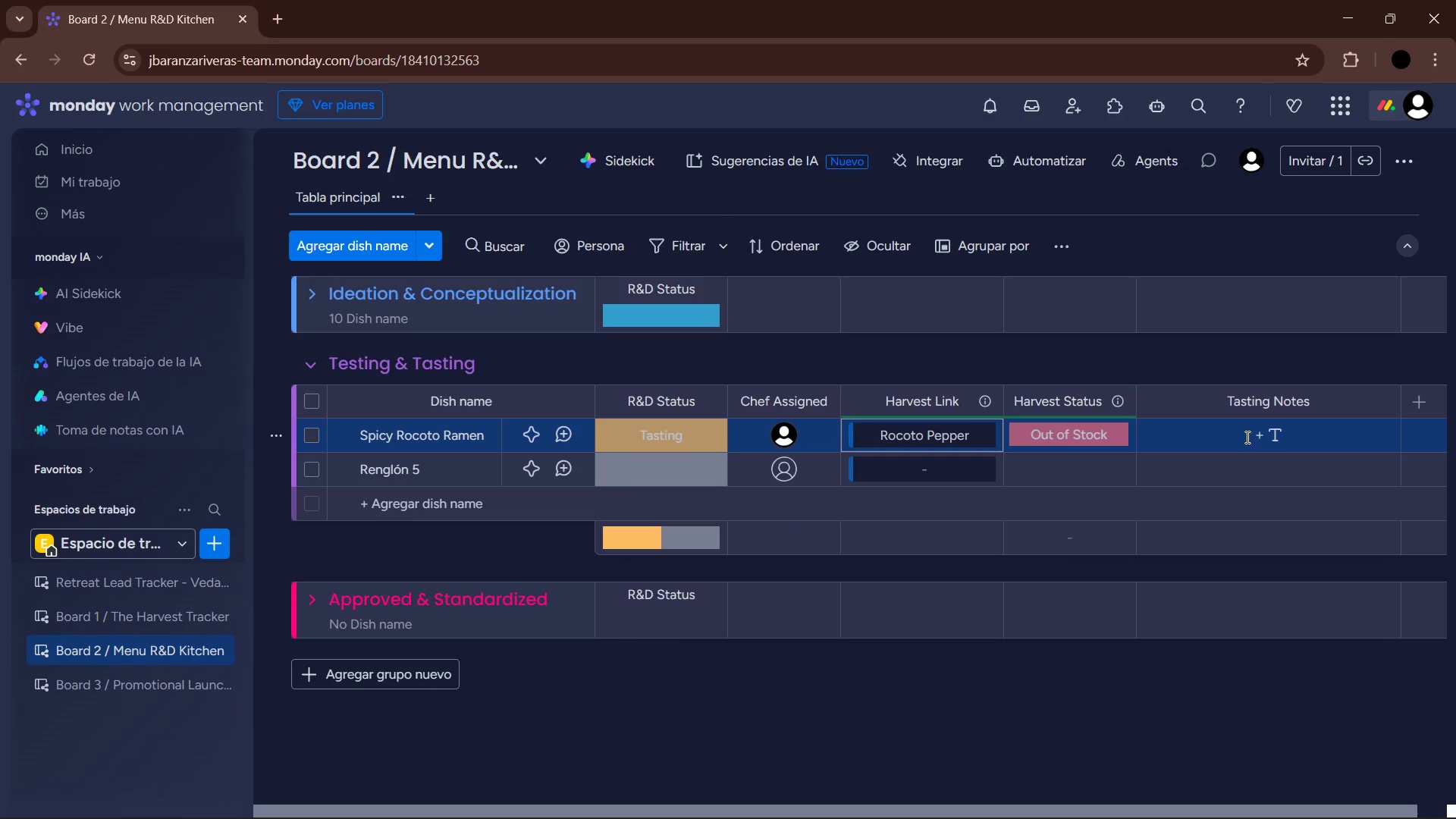 
left_click([1246, 437])
 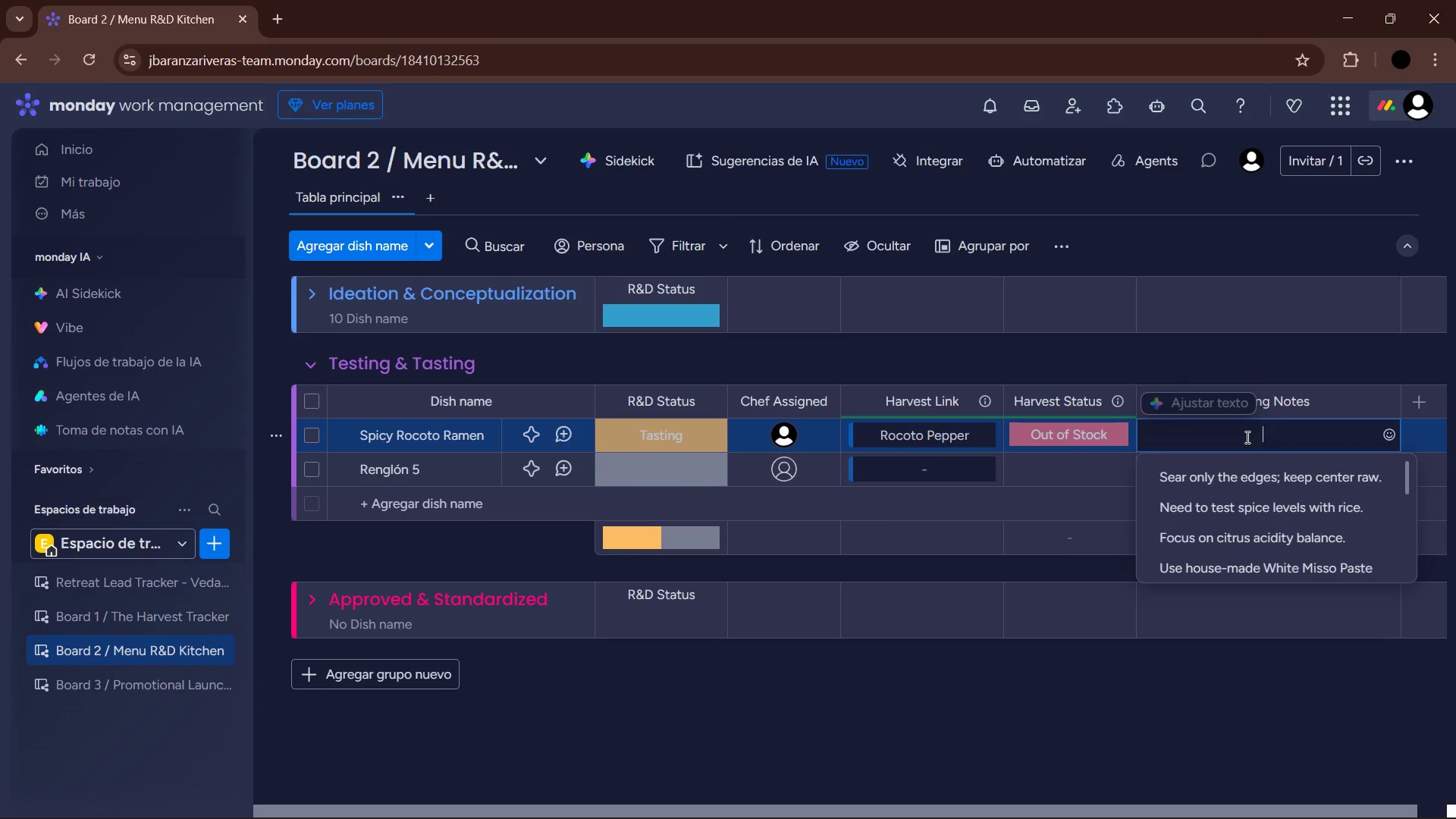 
type(Broth is too spicy< need to balance with more dashi.)
 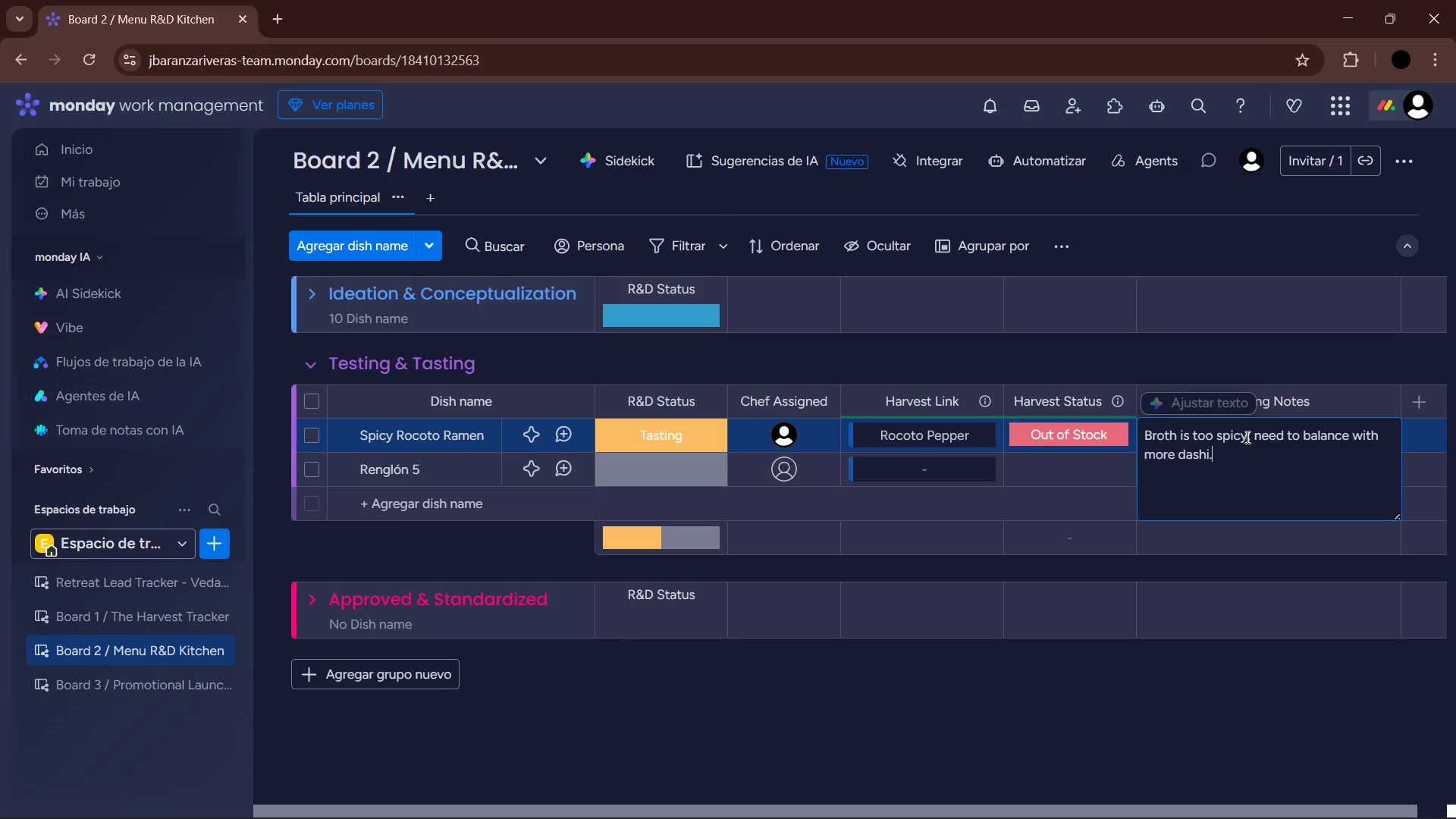 
left_click([1160, 726])
 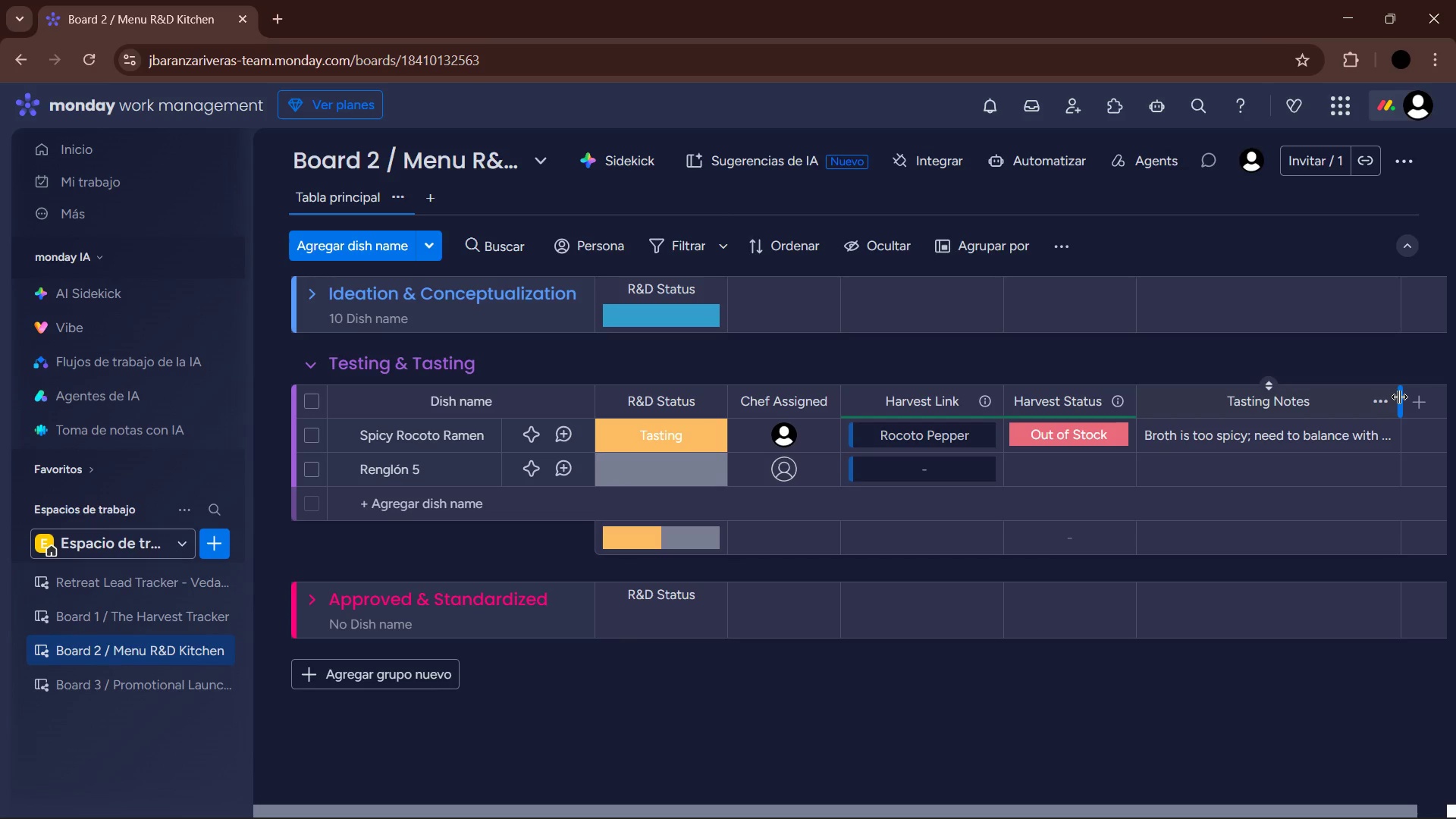 
left_click_drag(start_coordinate=[1399, 397], to_coordinate=[1438, 396])
 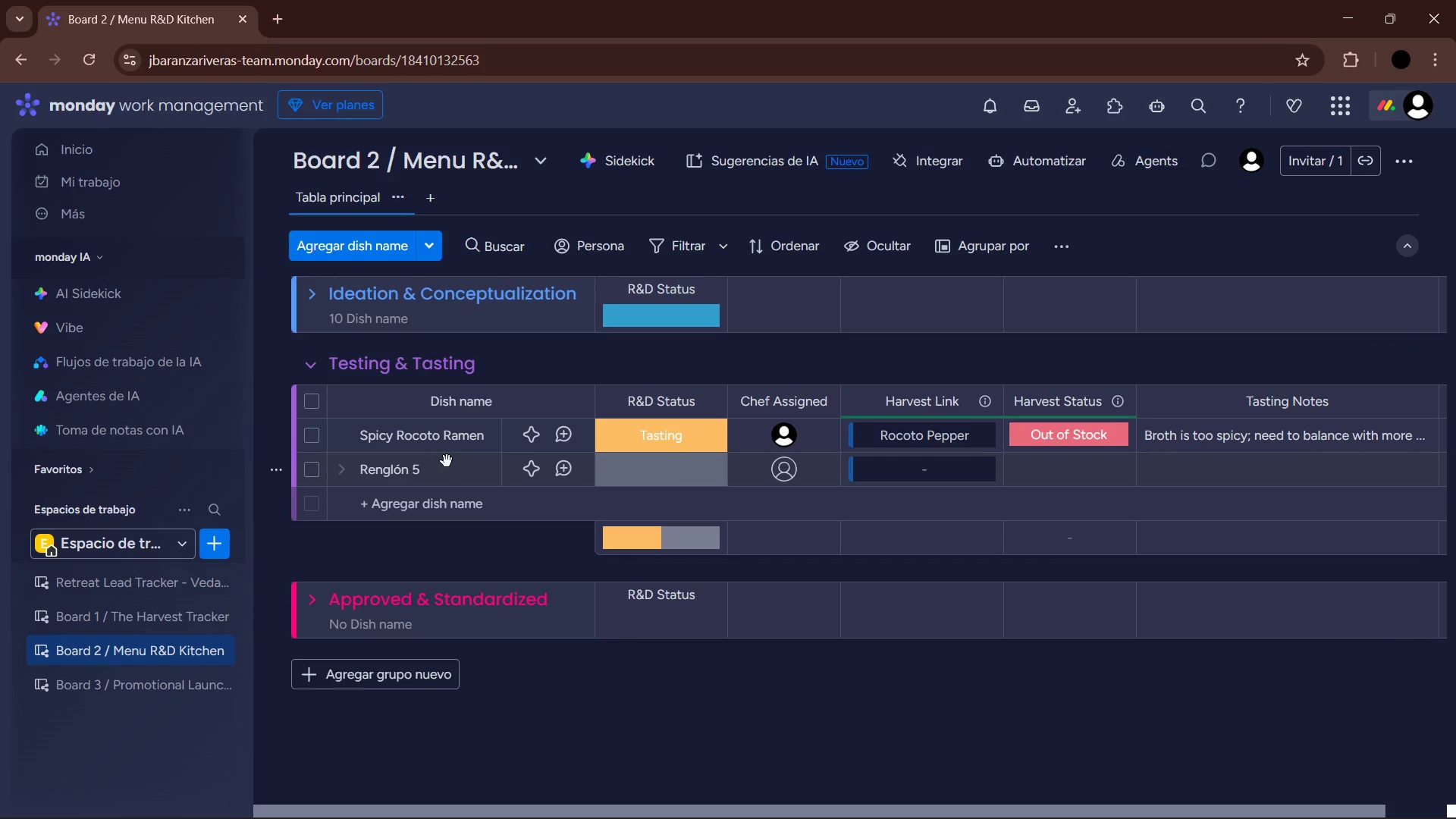 
left_click([417, 471])
 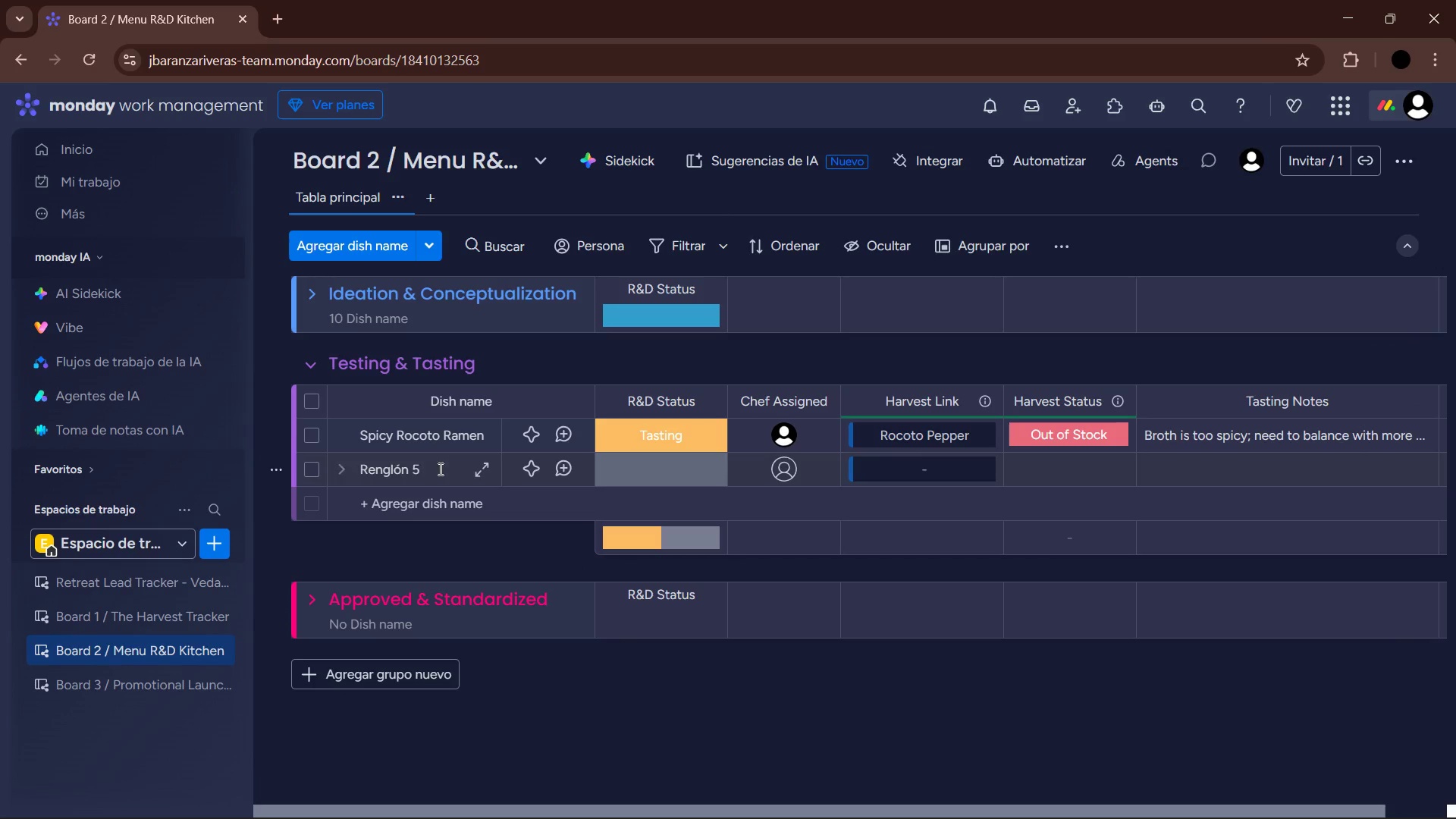 
left_click_drag(start_coordinate=[444, 467], to_coordinate=[368, 473])
 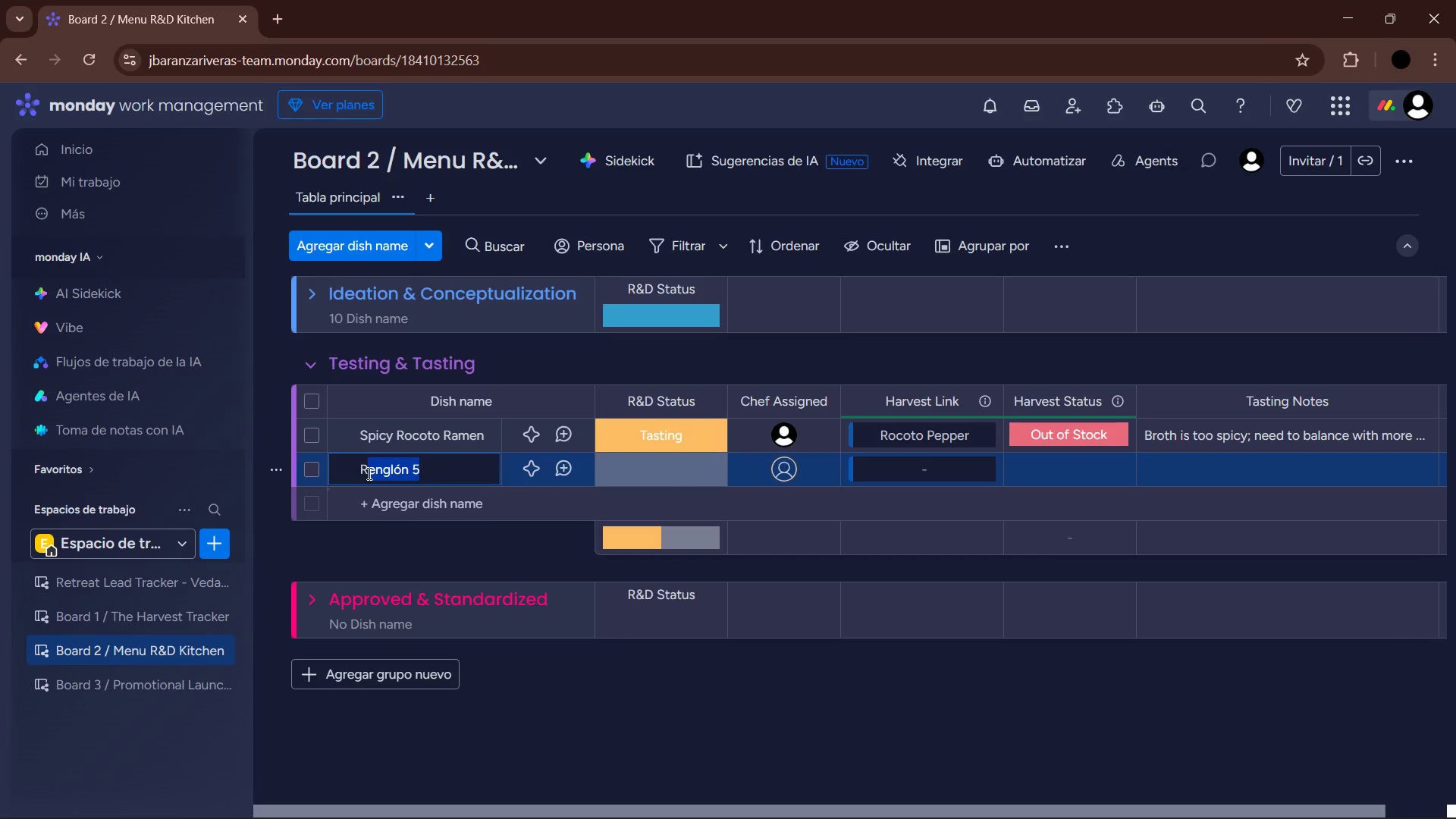 
key(Backspace)
key(Backspace)
key(Backspace)
key(Backspace)
key(Backspace)
key(Backspace)
type(Kinfg )
key(Backspace)
key(Backspace)
key(Backspace)
type(g Crab MaKI )
key(Backspace)
key(Backspace)
key(Backspace)
type(KI )
 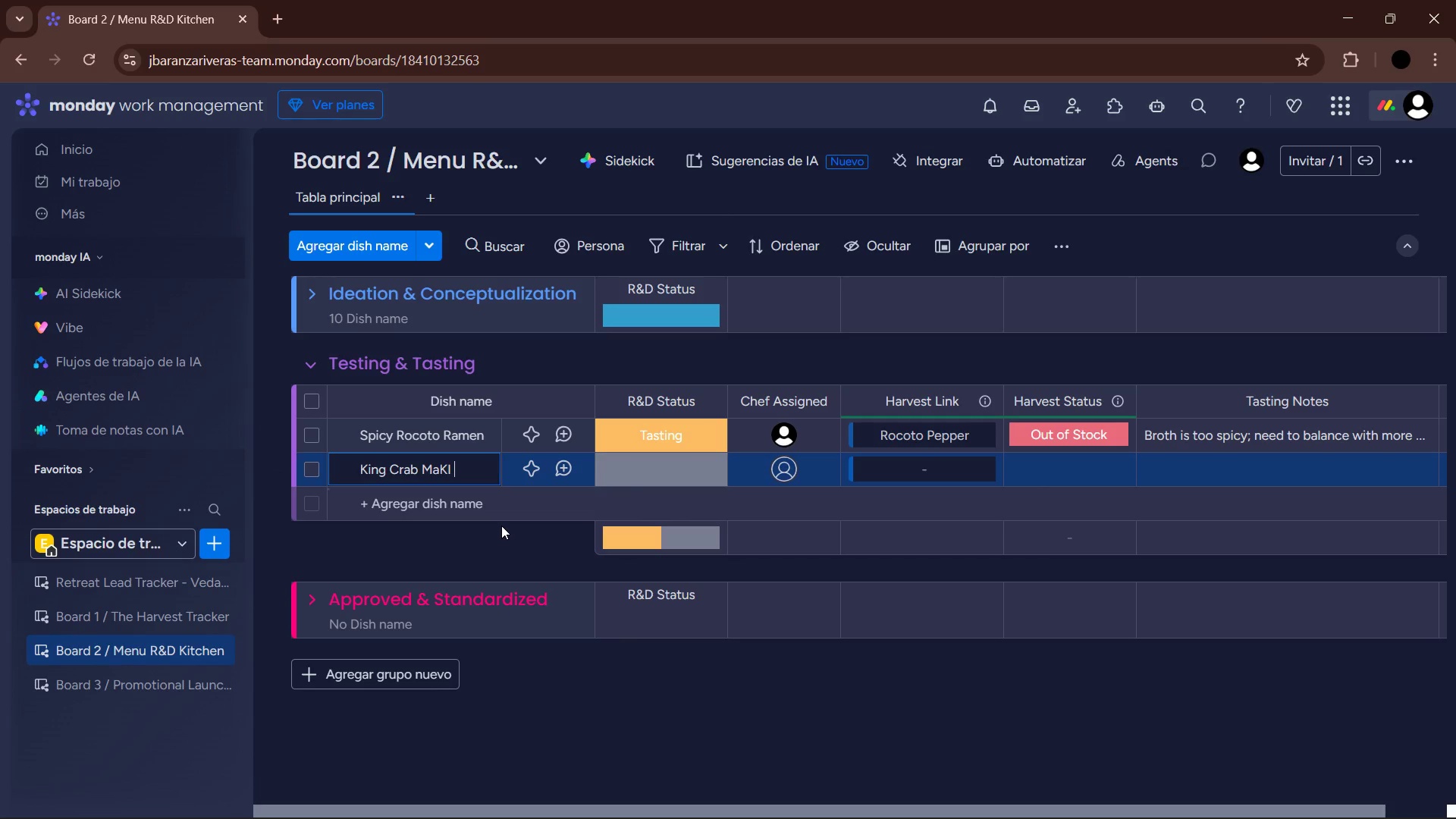 
key(Backspace)
key(Backspace)
key(Backspace)
key(Backspace)
type(ki)
 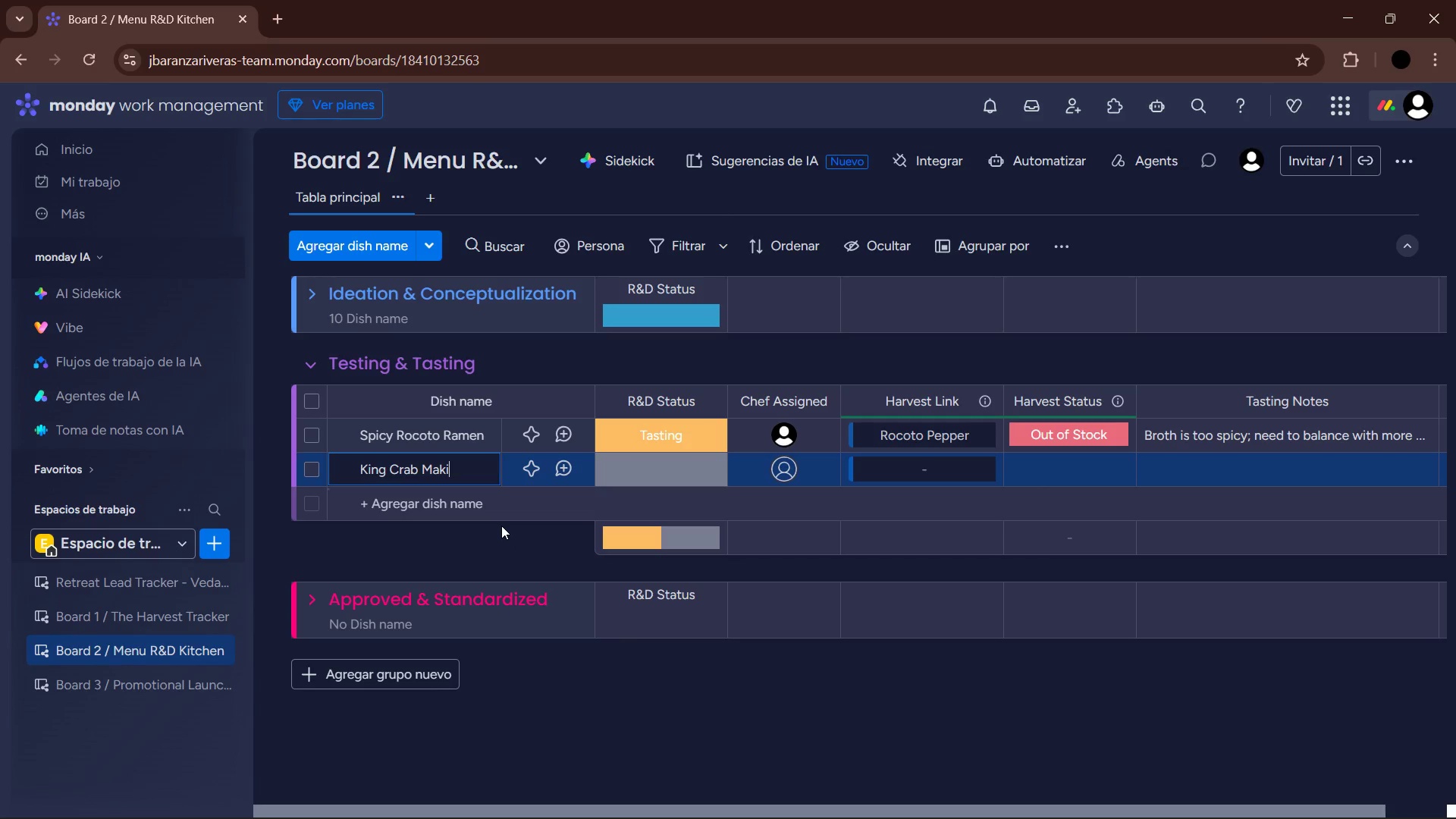 
key(Enter)
 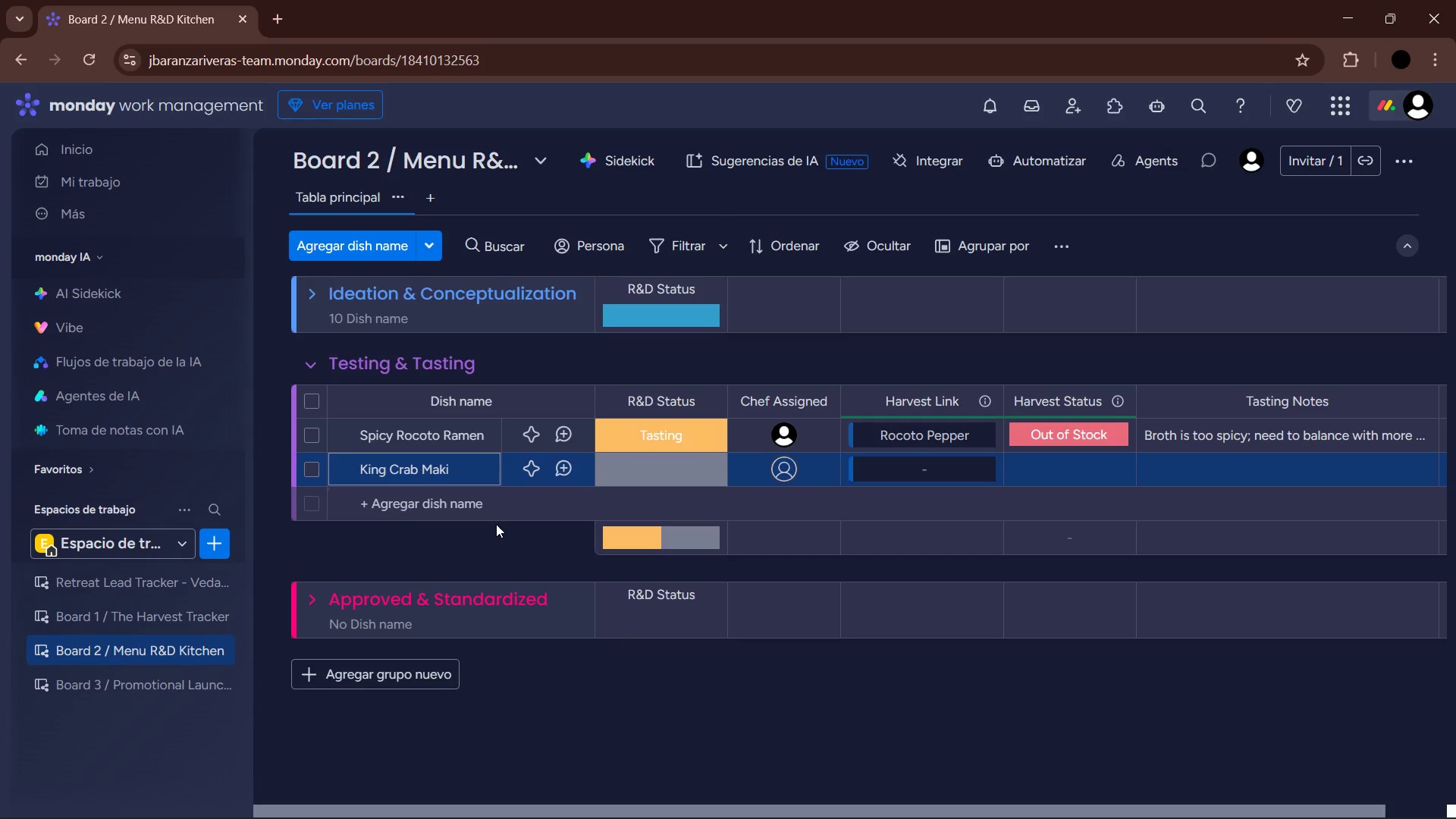 
left_click([644, 473])
 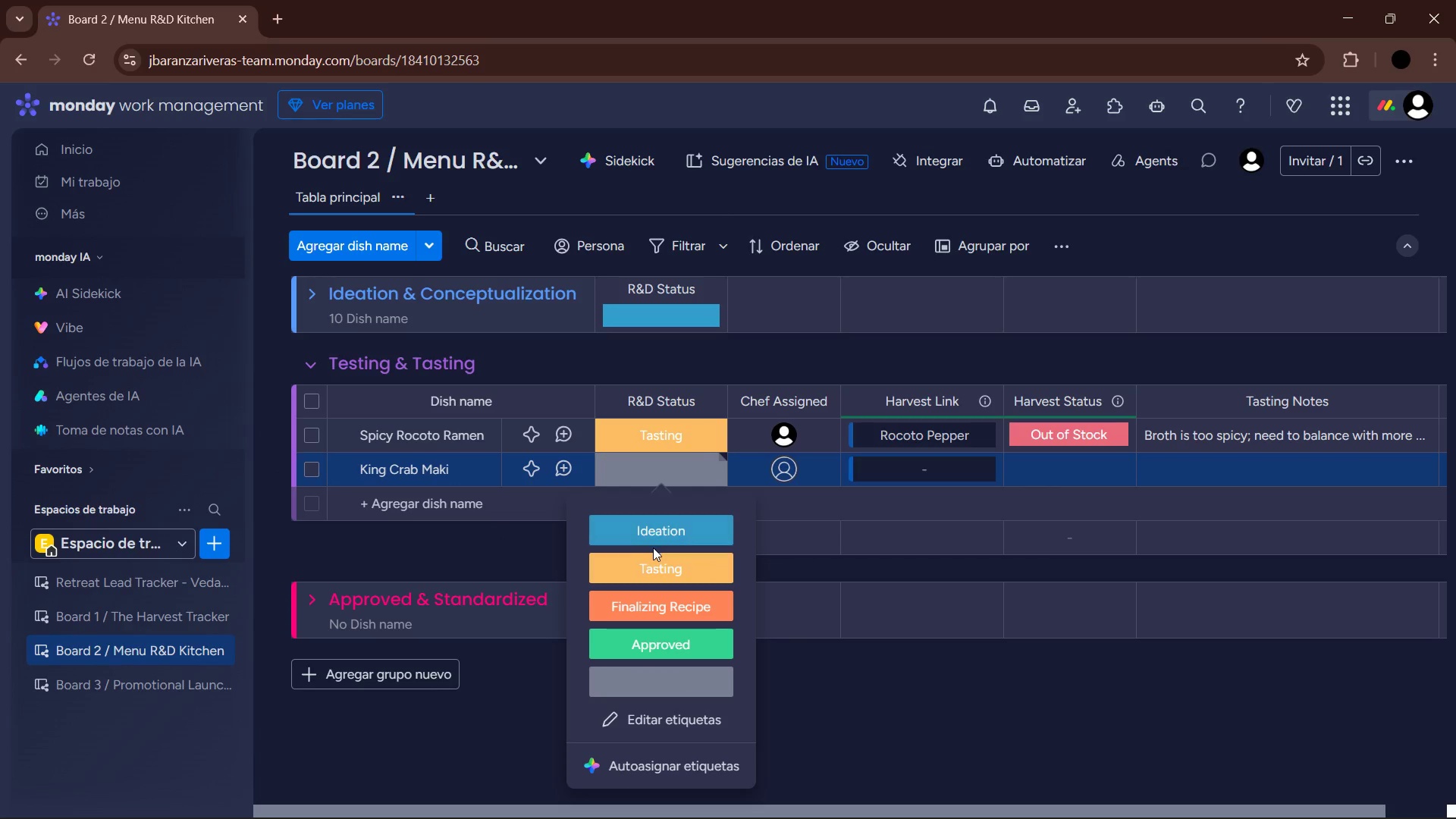 
left_click([655, 563])
 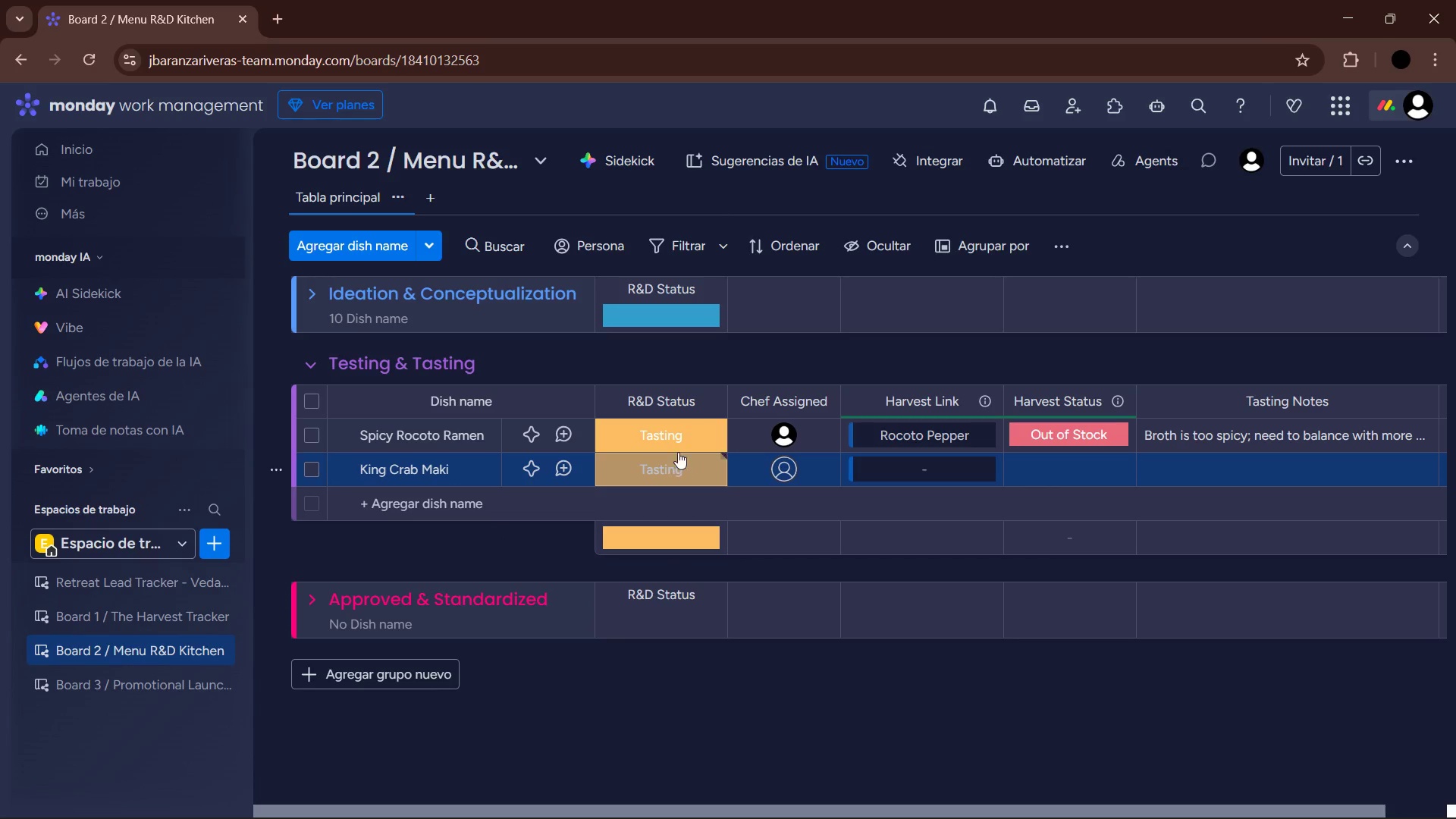 
left_click([684, 469])
 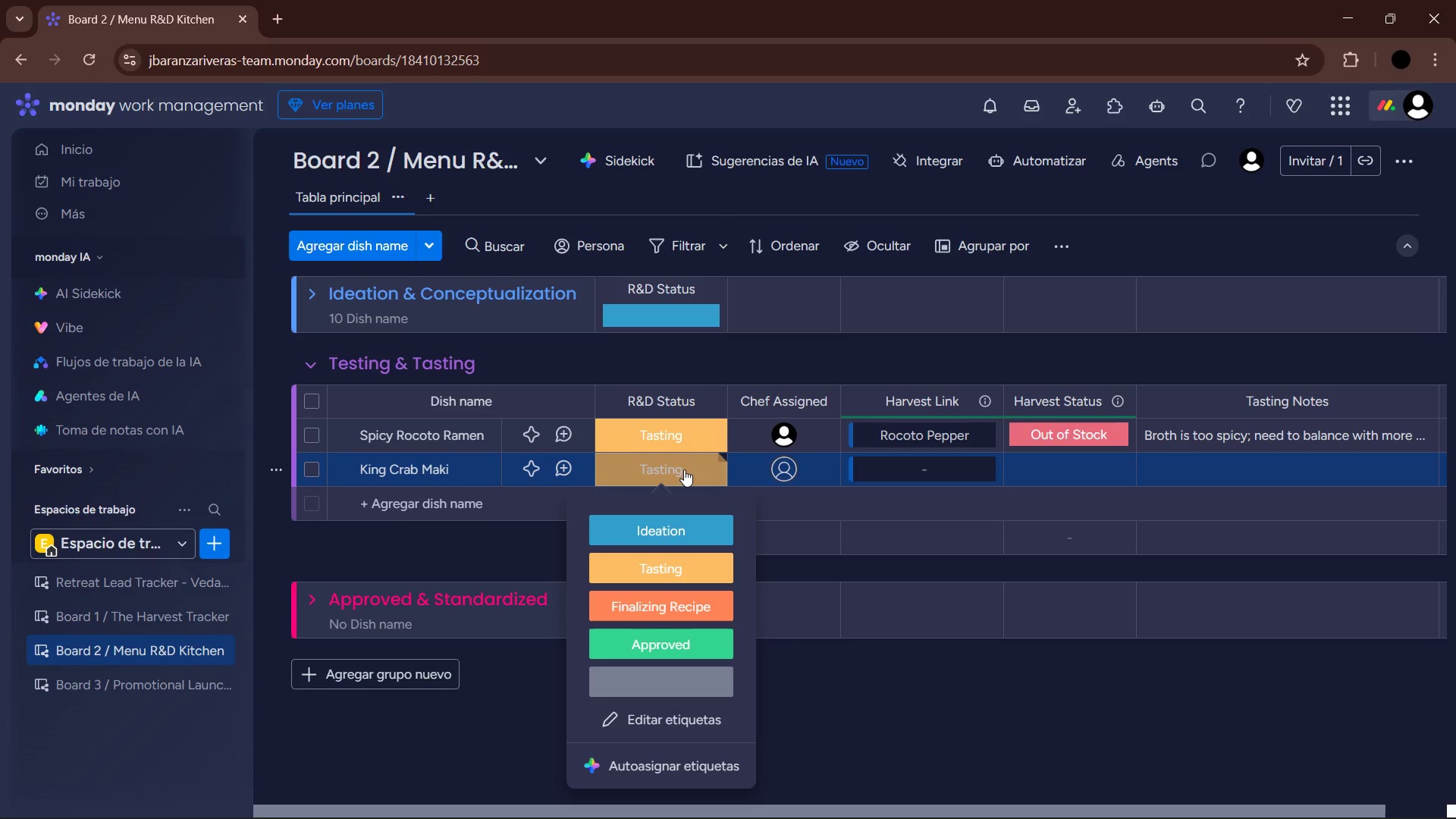 
left_click([684, 469])
 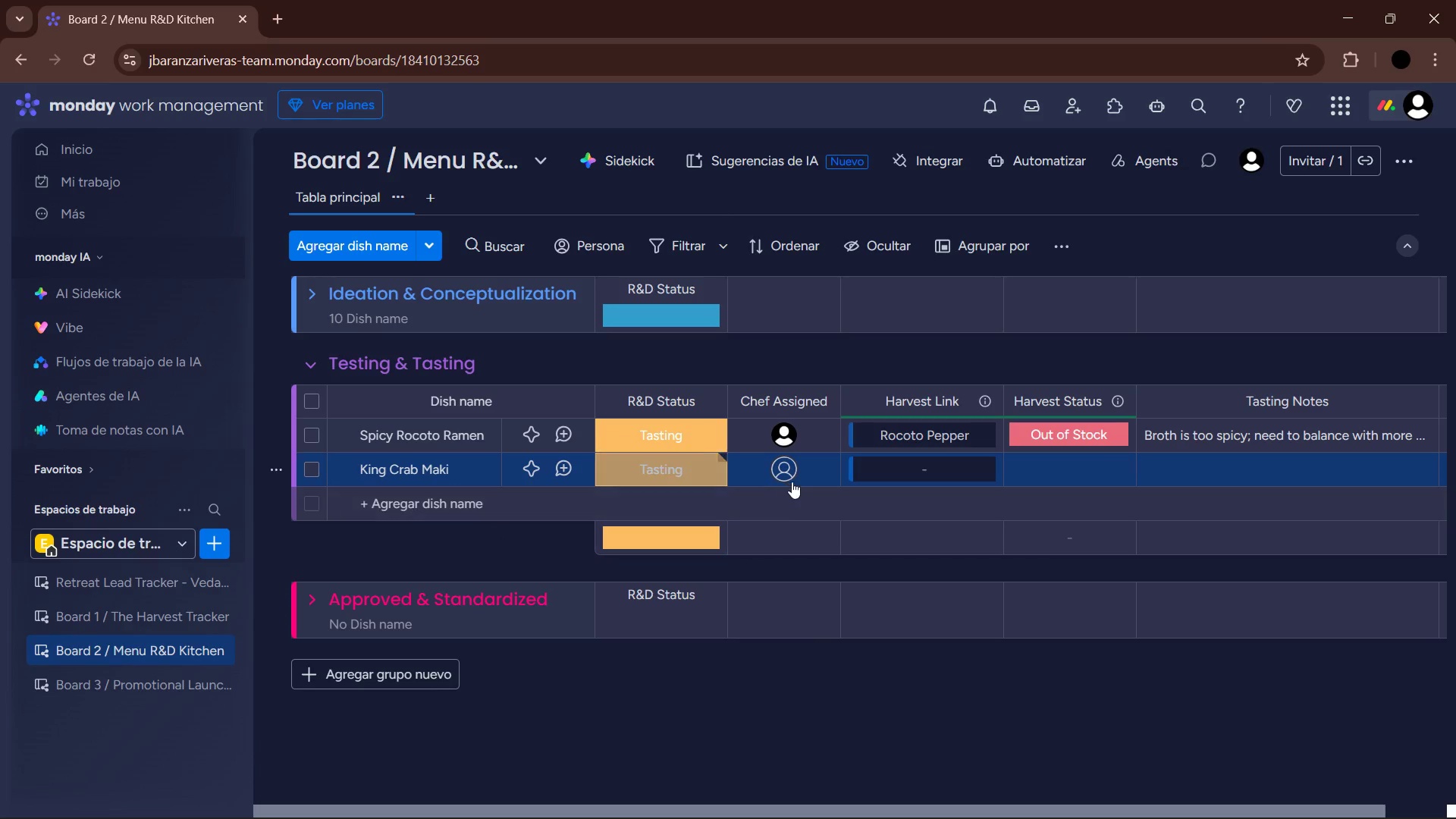 
left_click([794, 478])
 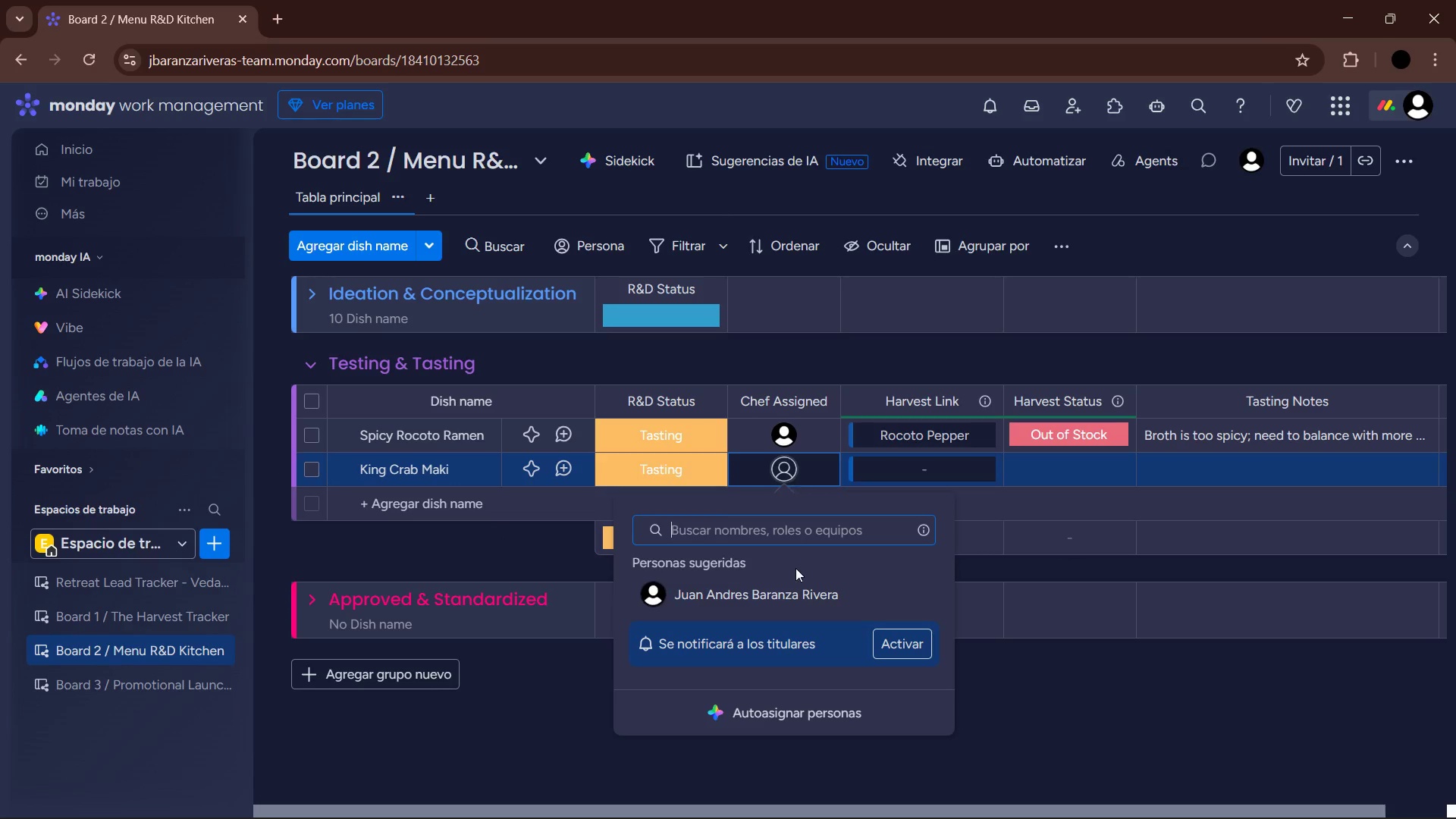 
left_click([774, 593])
 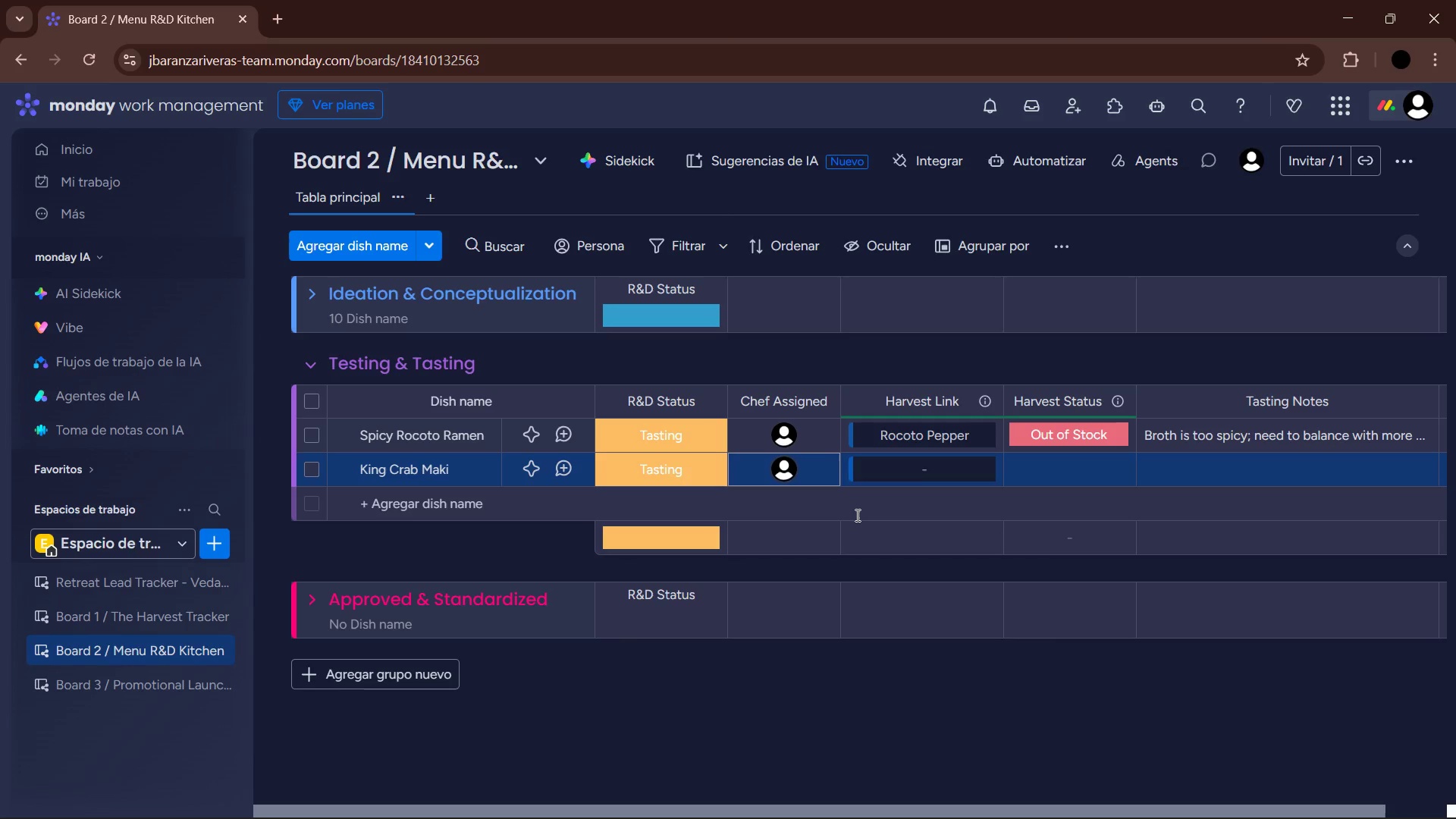 
left_click([892, 466])
 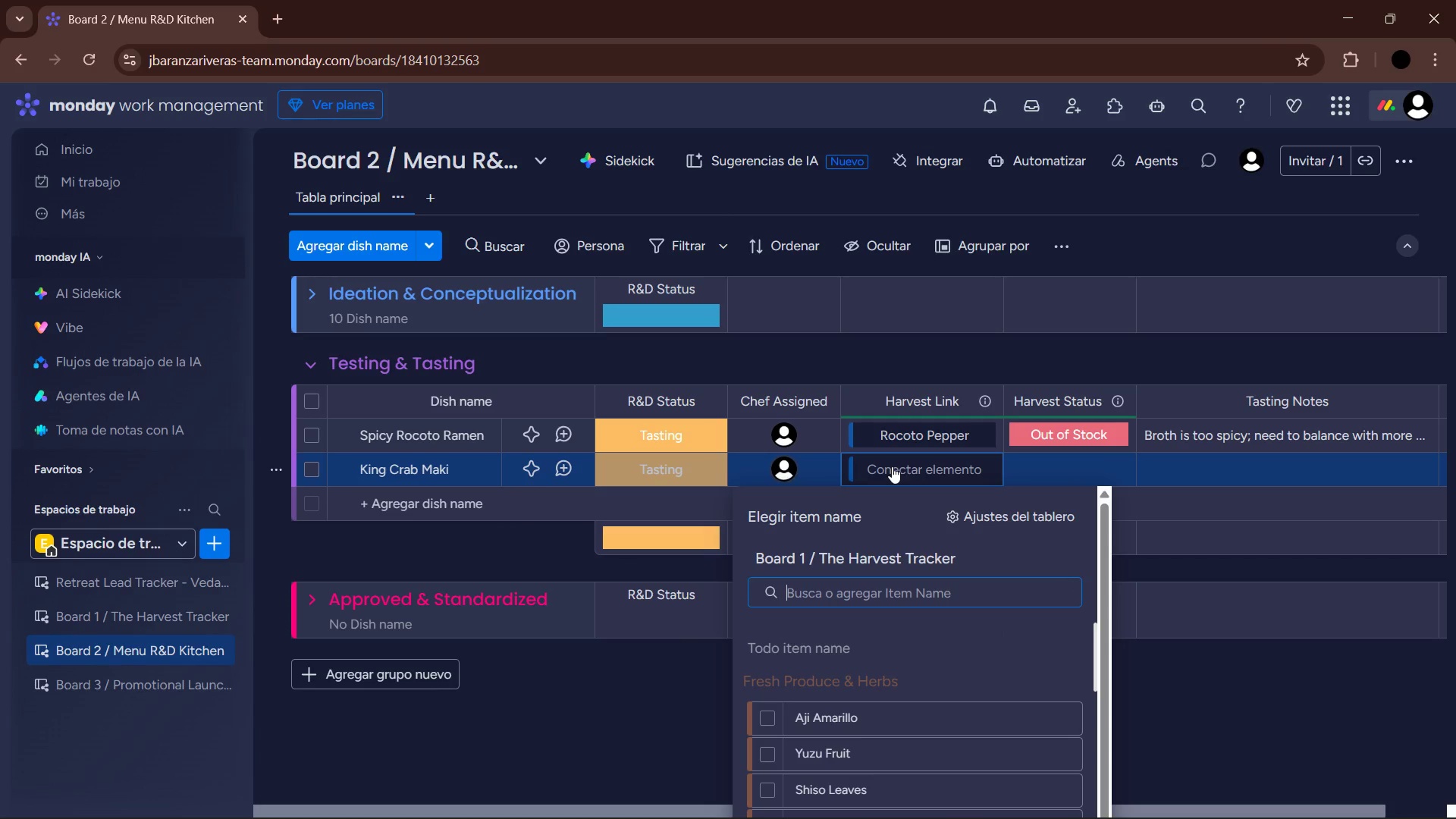 
wait(11.92)
 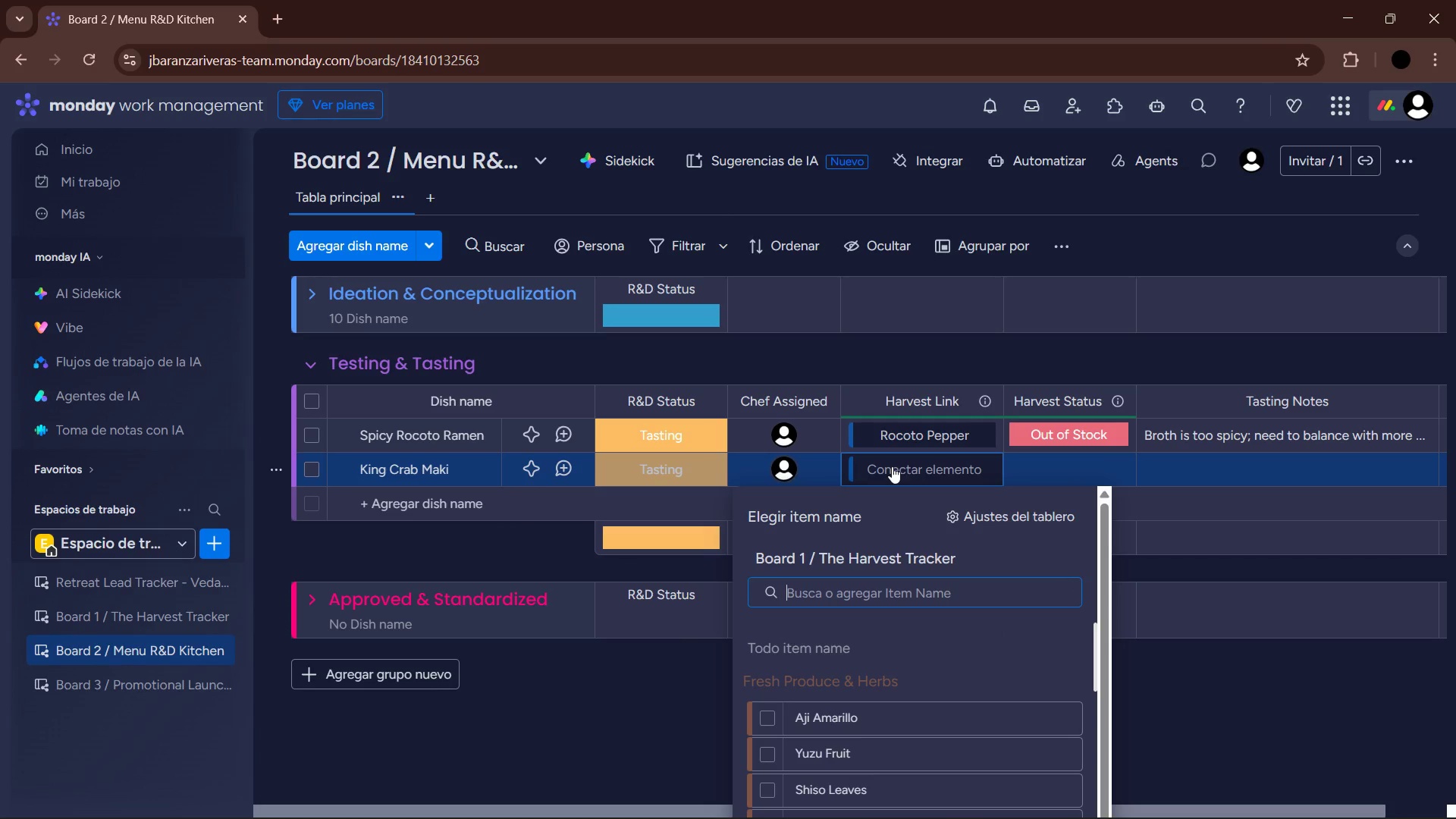 
type(king)
 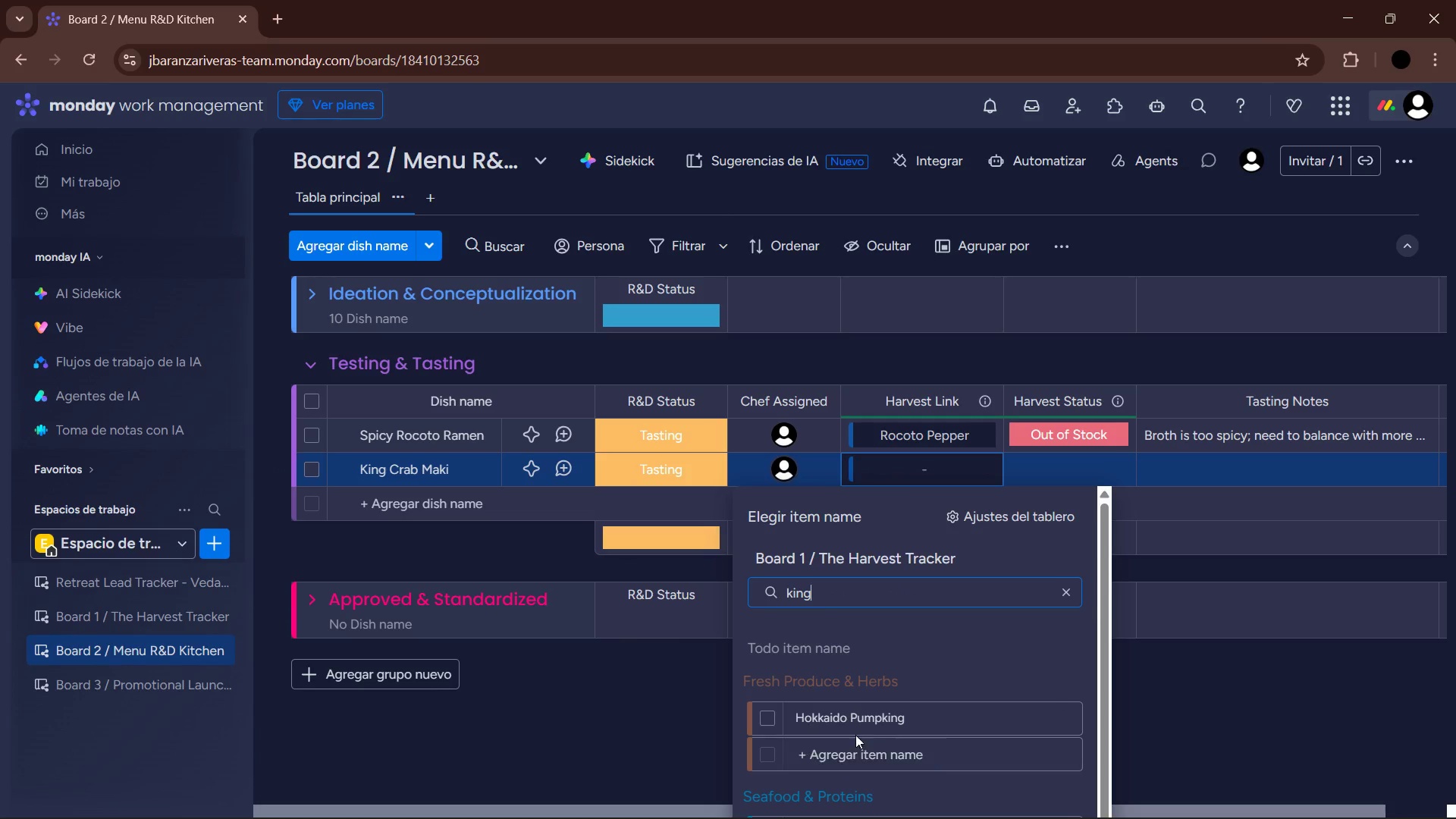 
scroll: coordinate [1042, 668], scroll_direction: down, amount: 3.0
 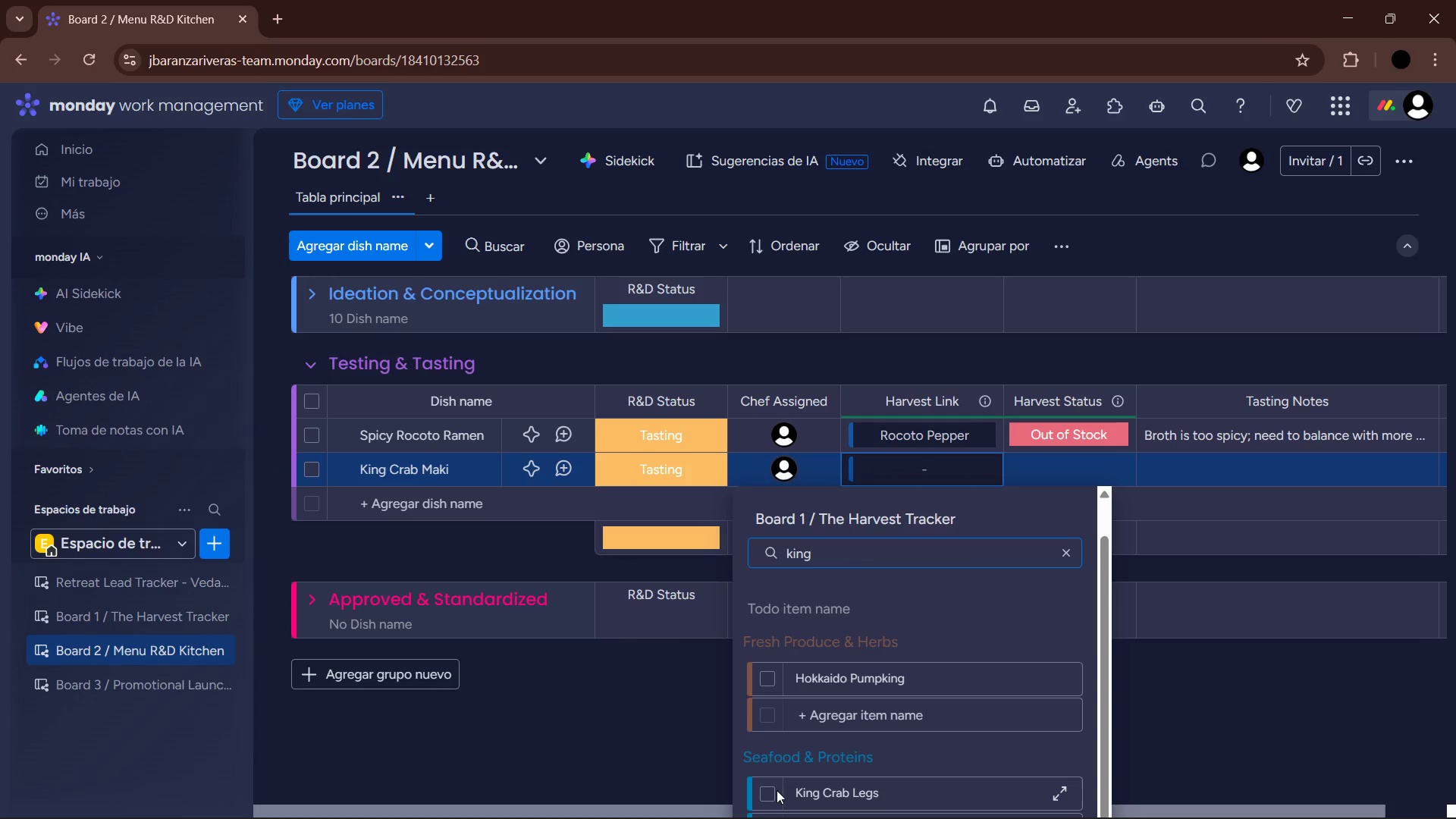 
left_click([770, 791])
 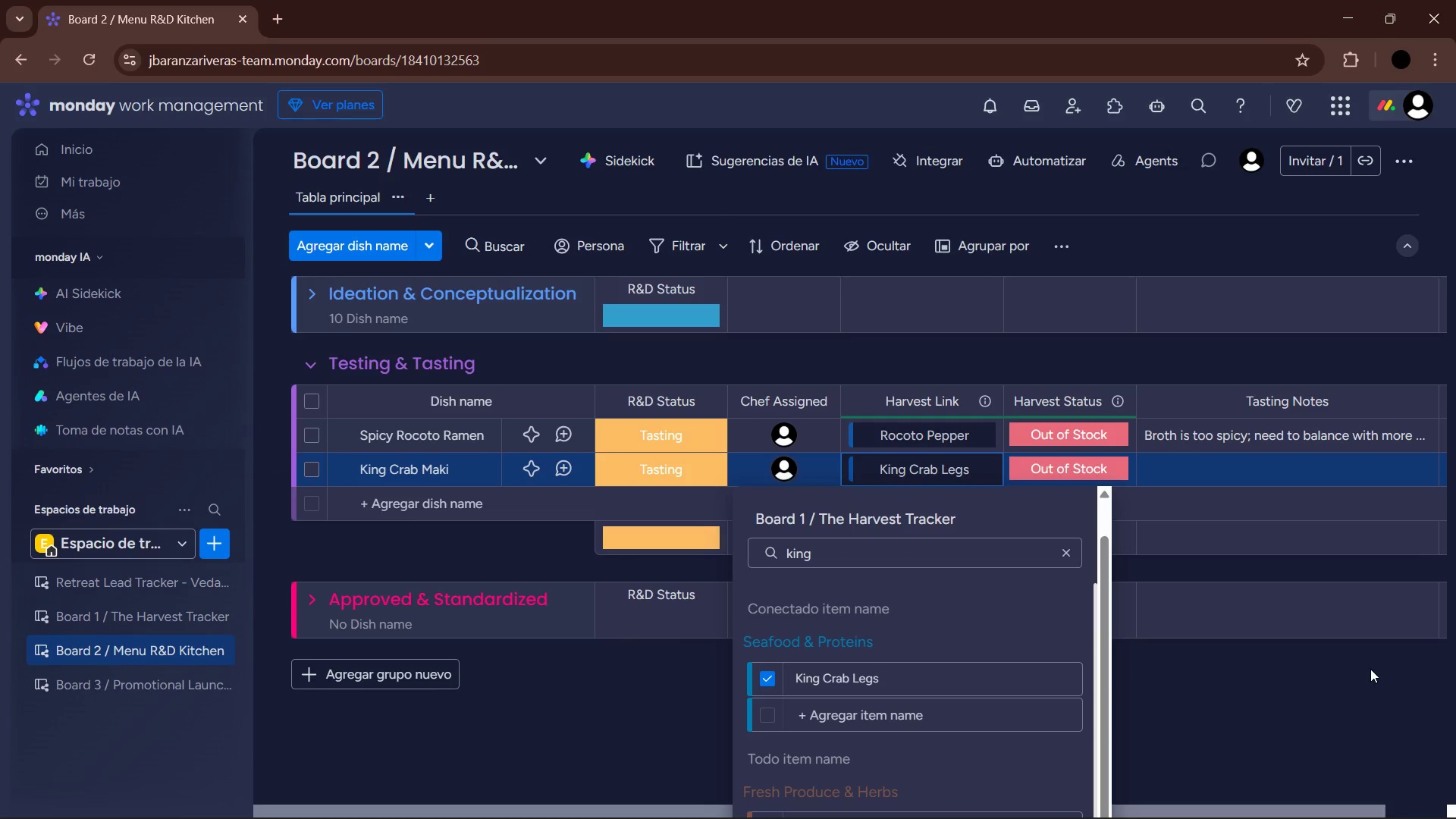 
left_click([1343, 691])
 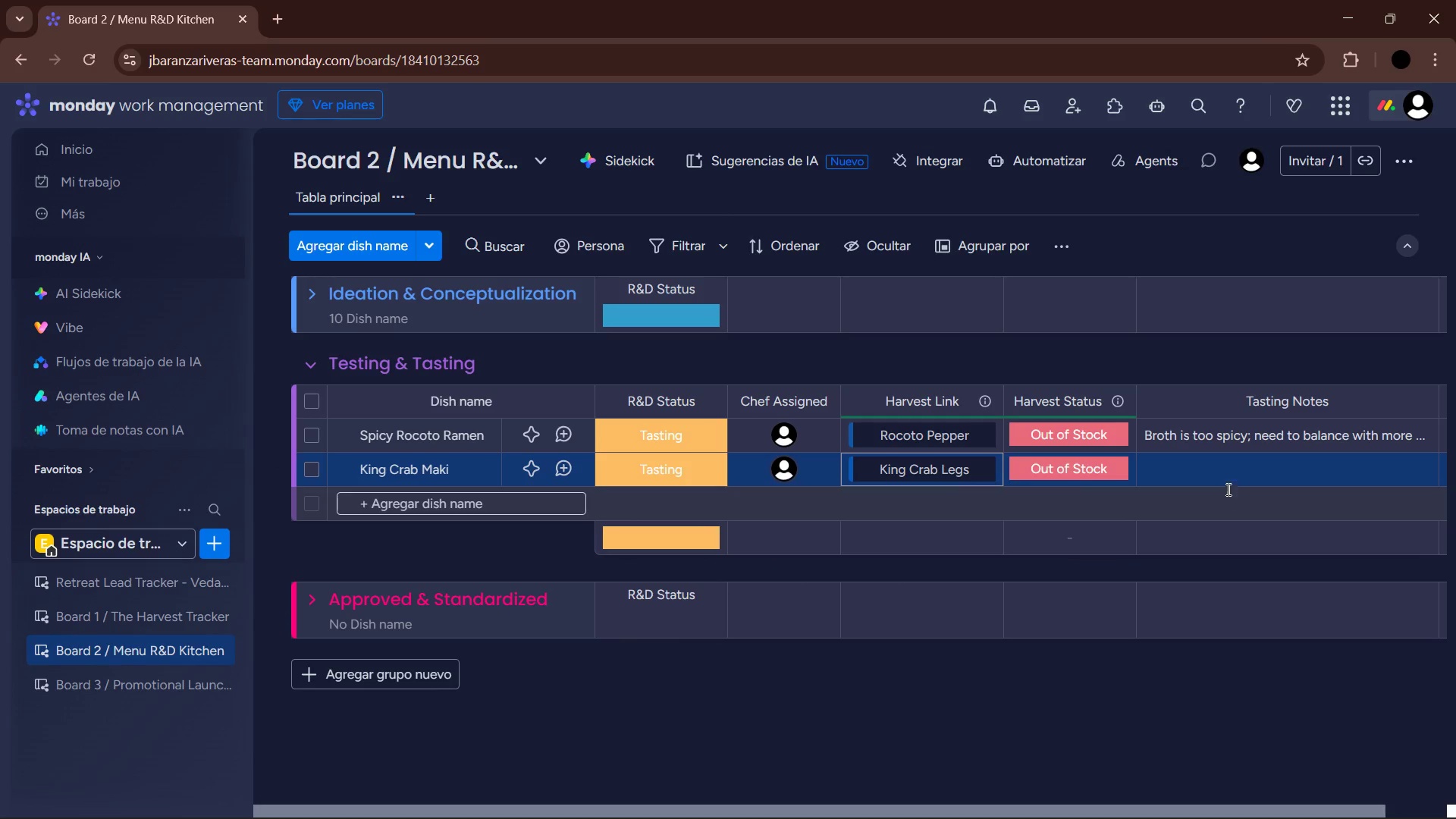 
left_click([1232, 481])
 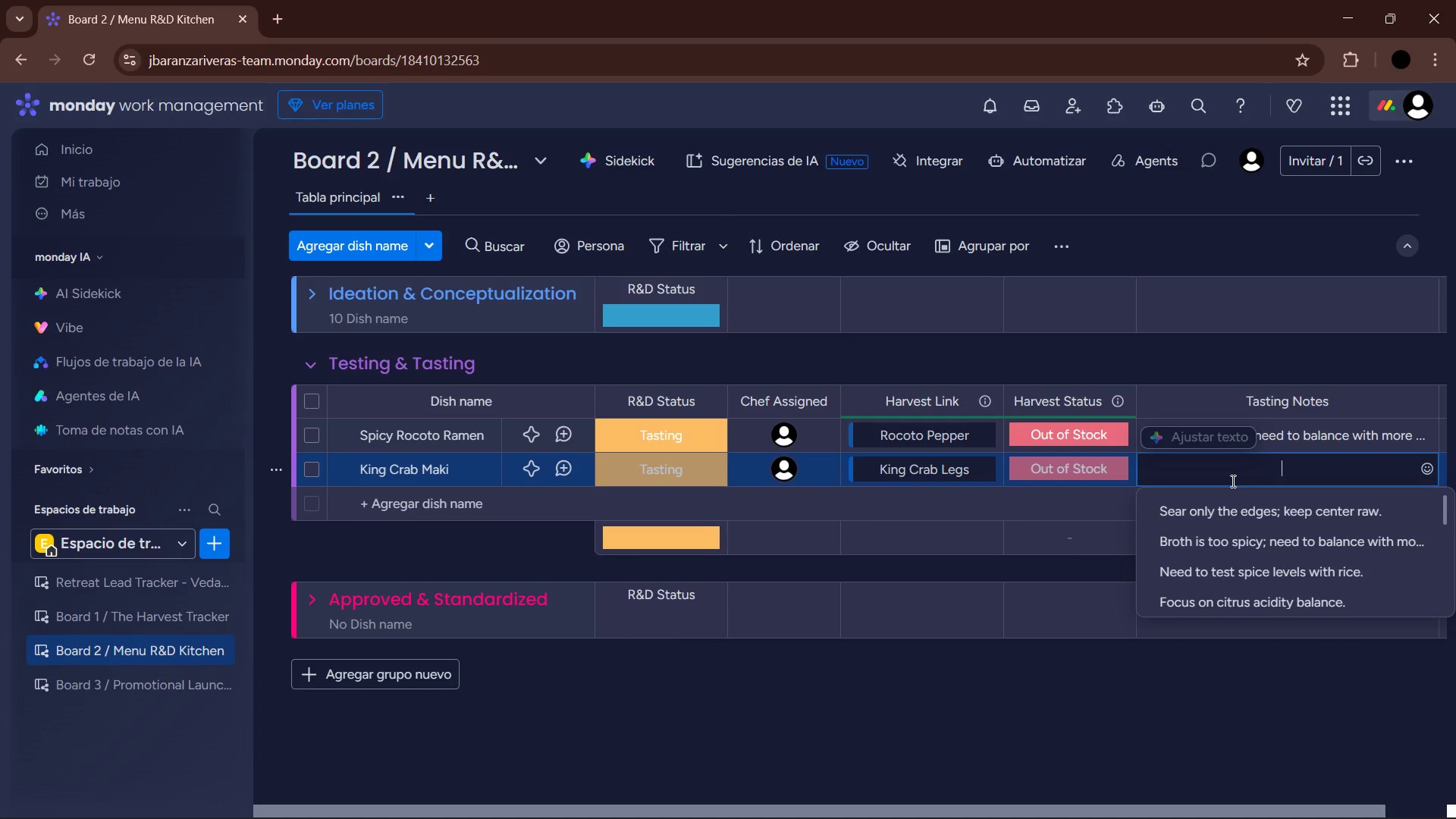 
type(Currently on hold, waiting for fresh crab supply.)
 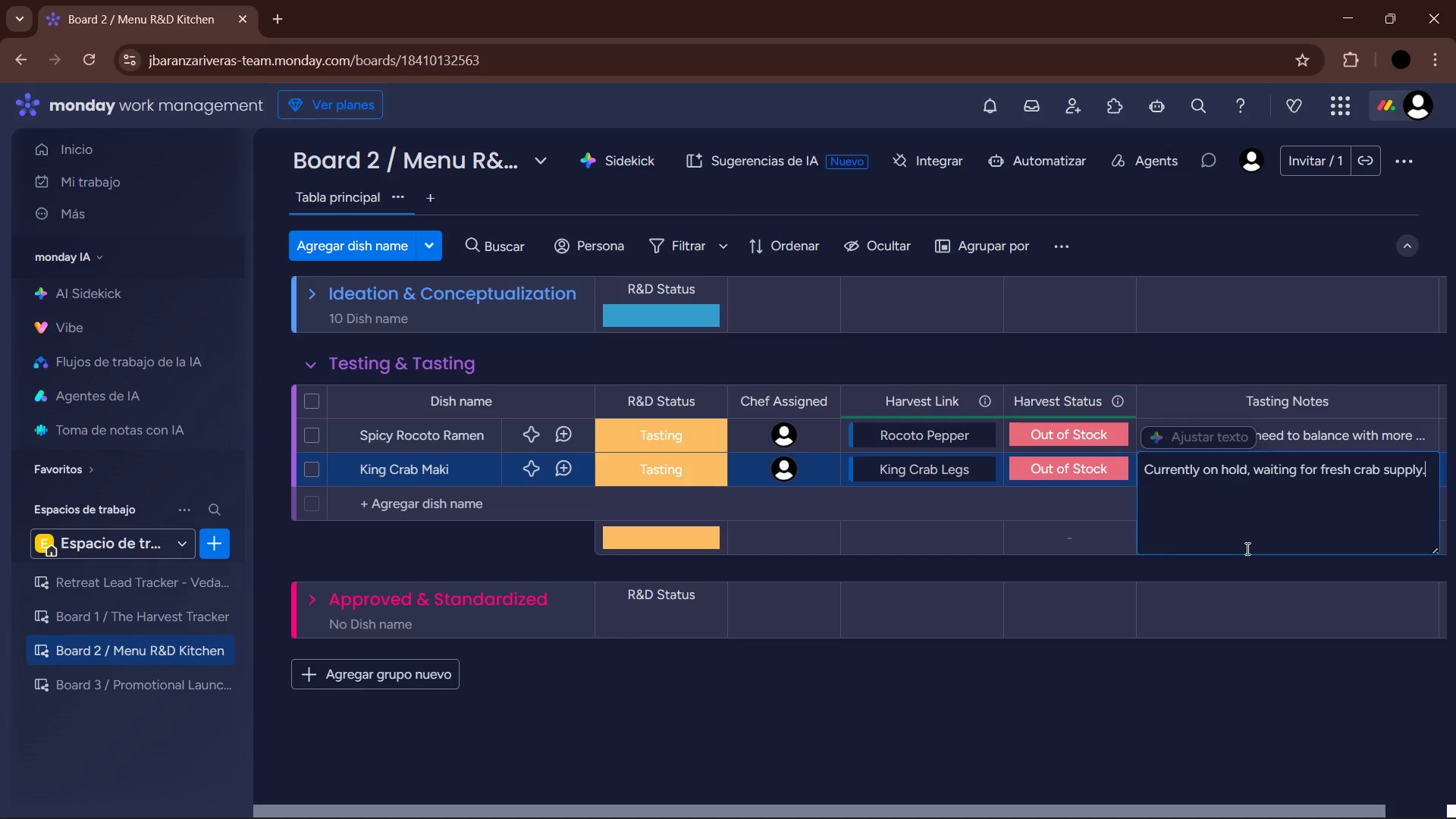 
left_click_drag(start_coordinate=[1248, 686], to_coordinate=[1253, 687])
 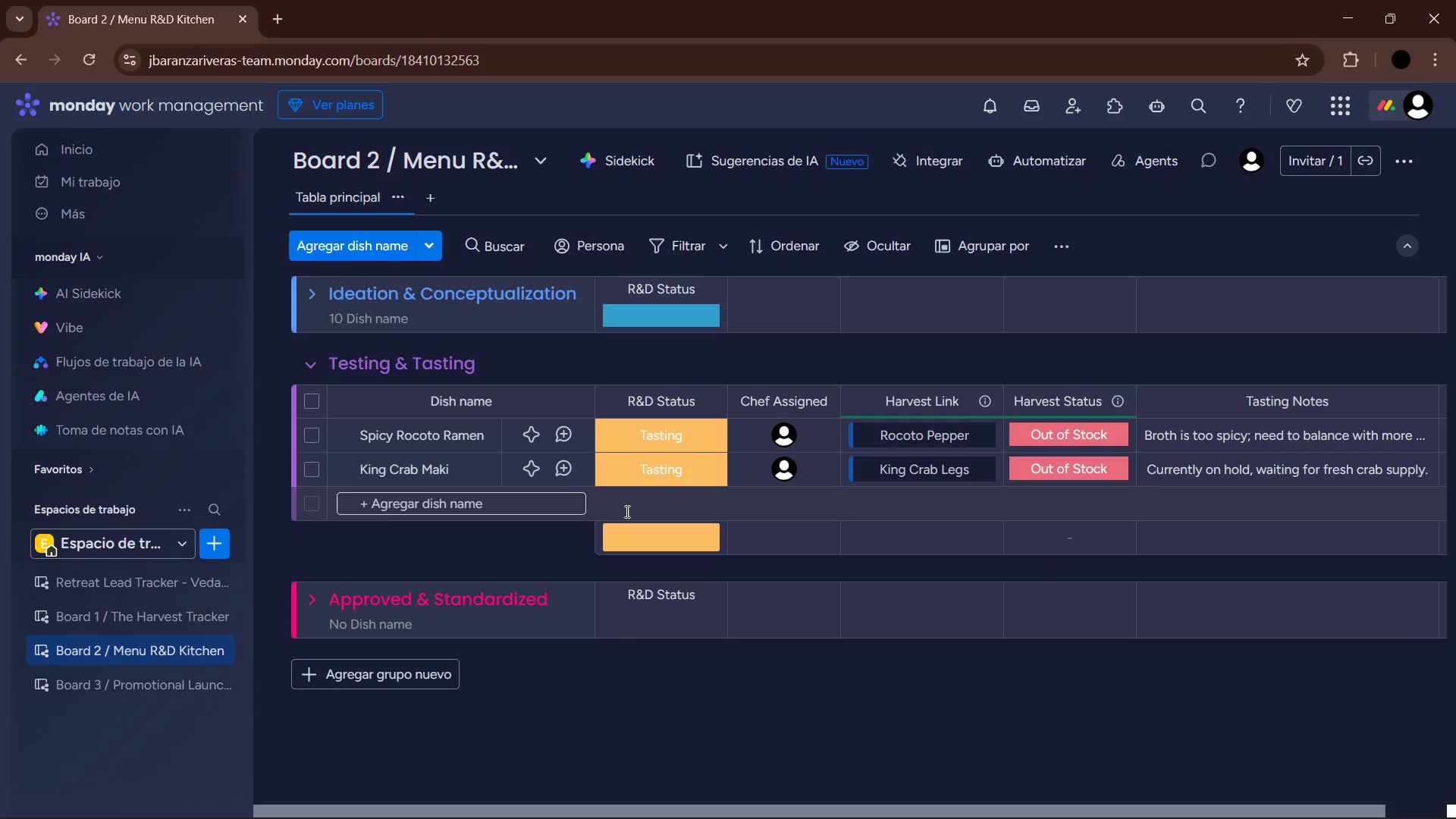 
left_click([438, 511])
 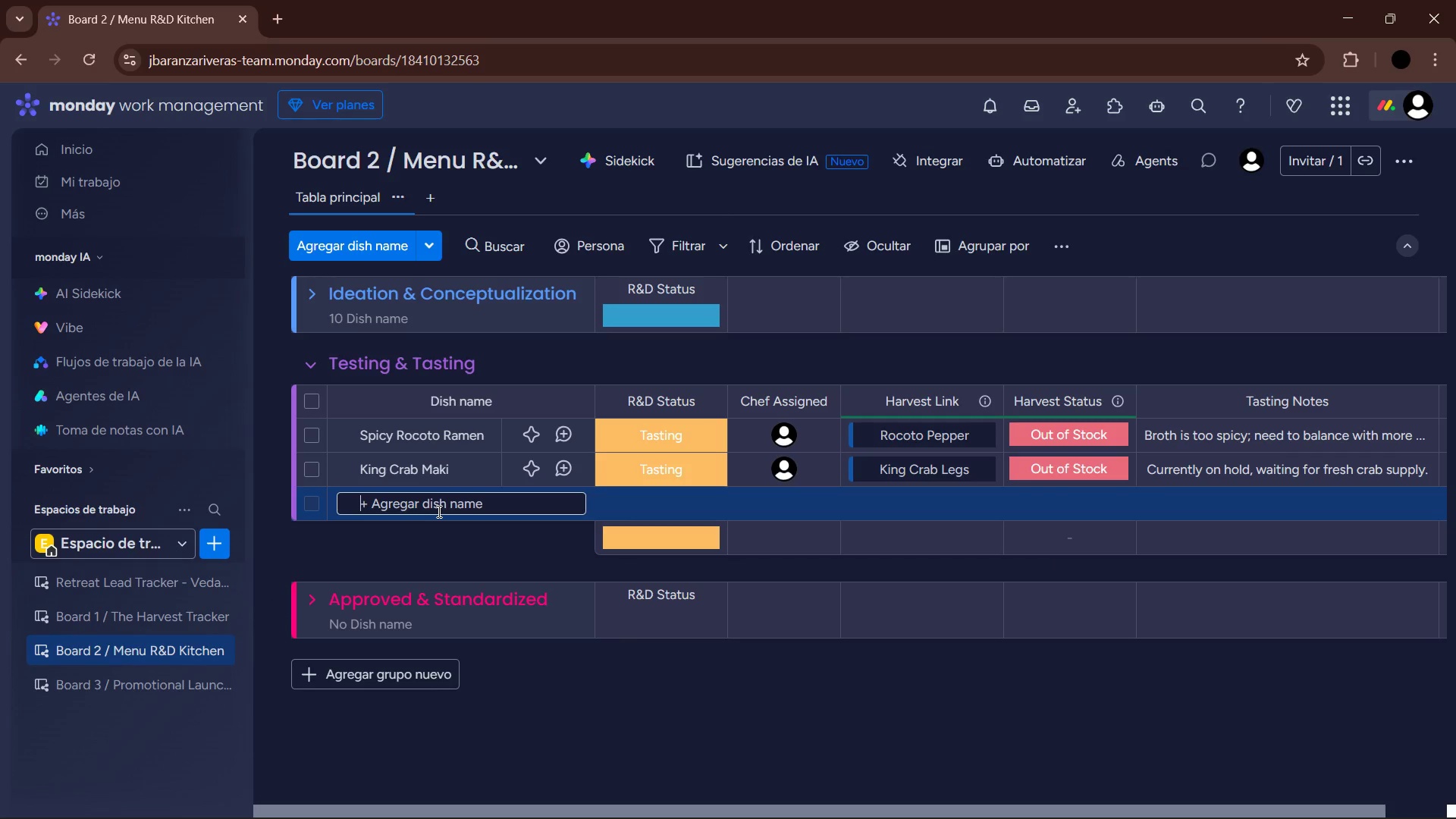 
type(Daikon Carpaccio)
 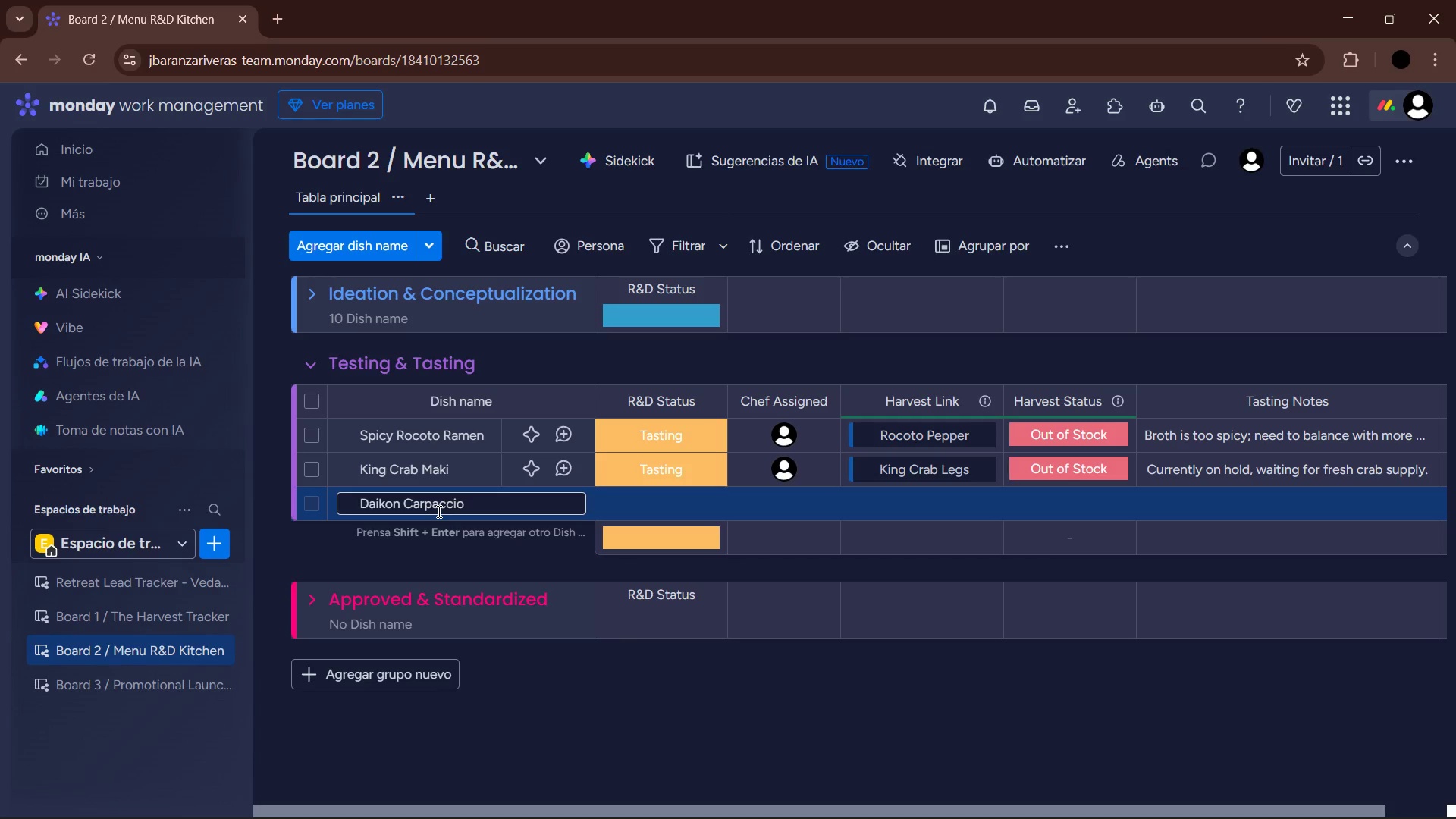 
key(Enter)
 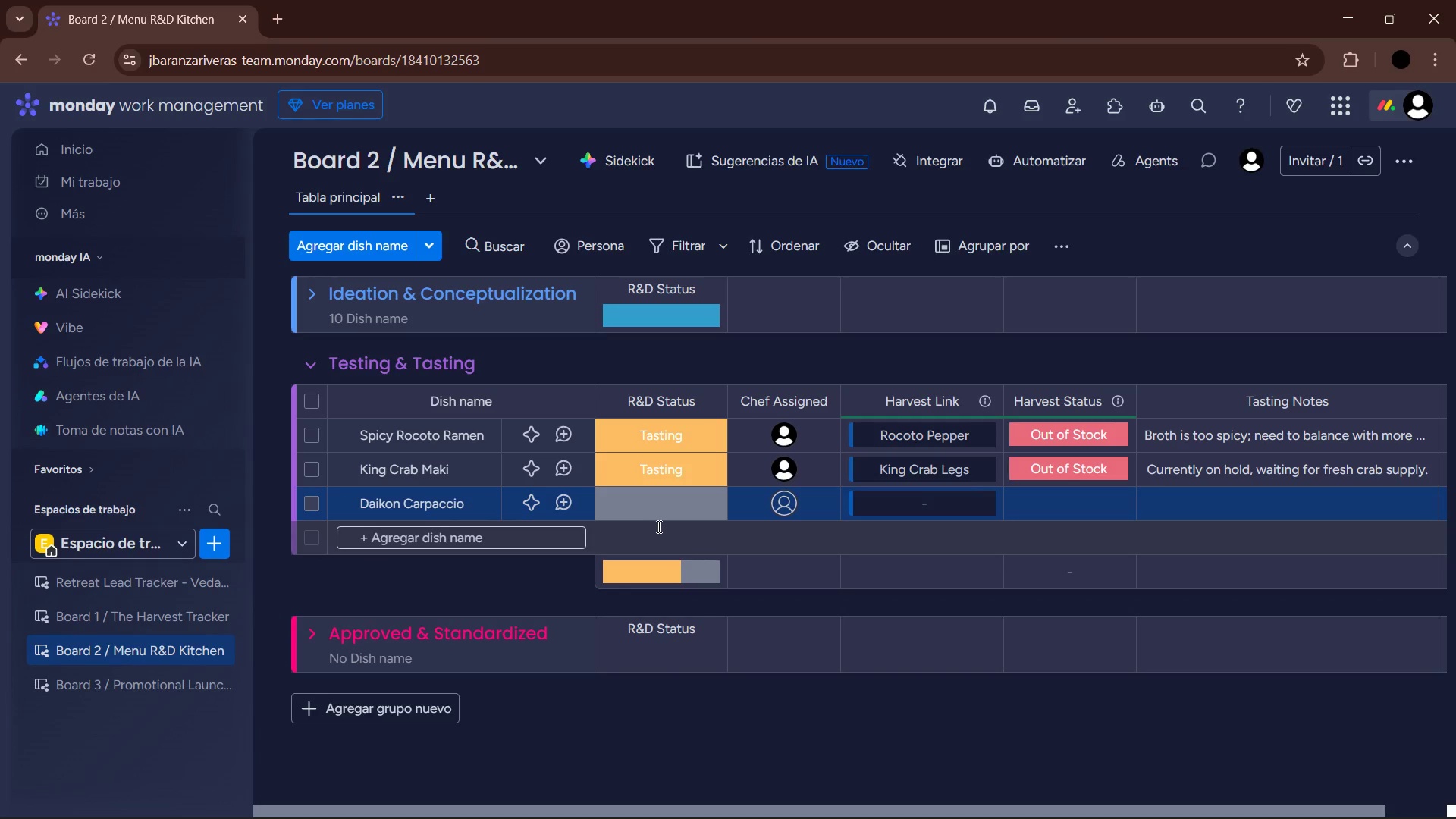 
left_click([686, 504])
 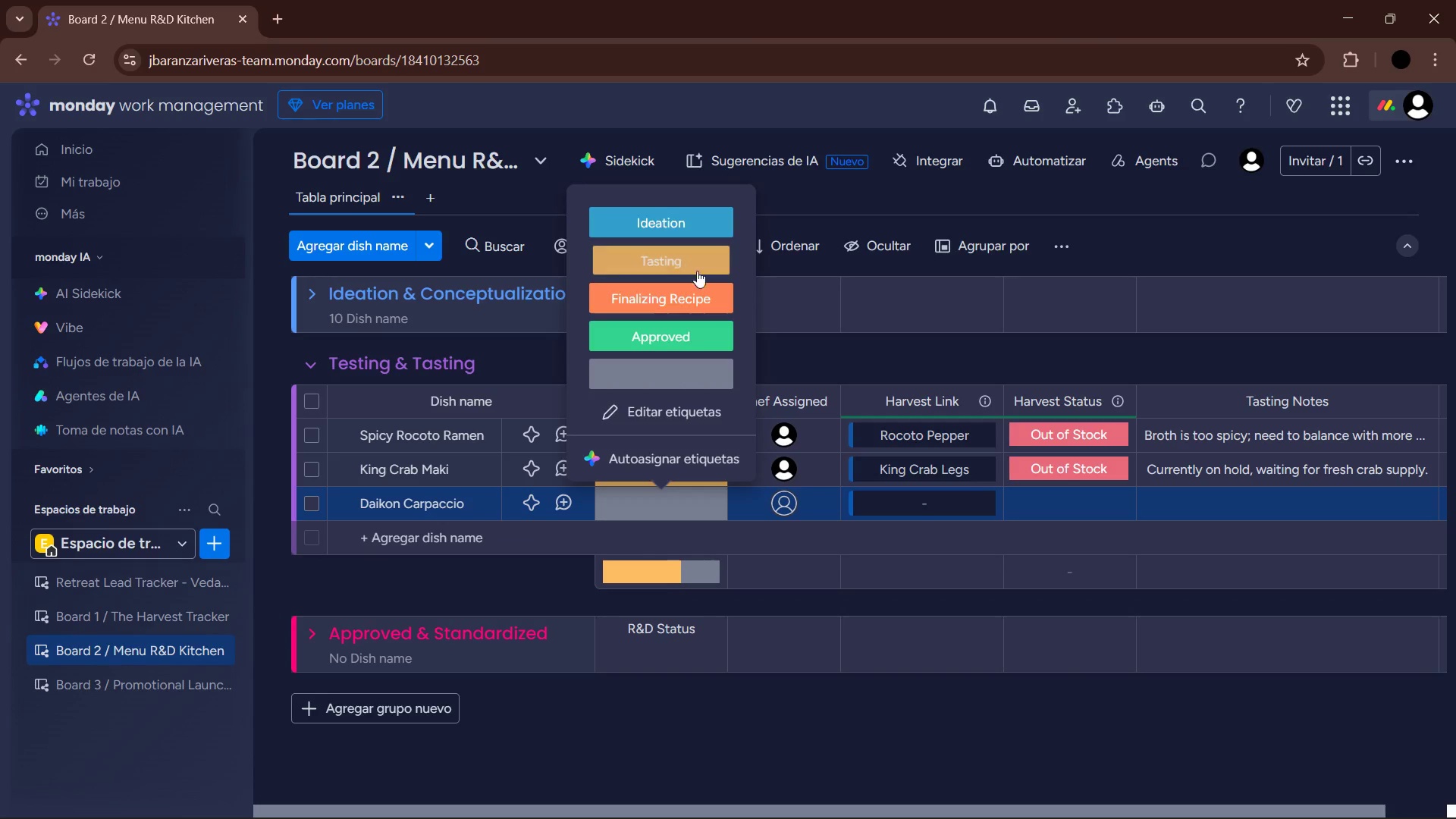 
left_click([783, 498])
 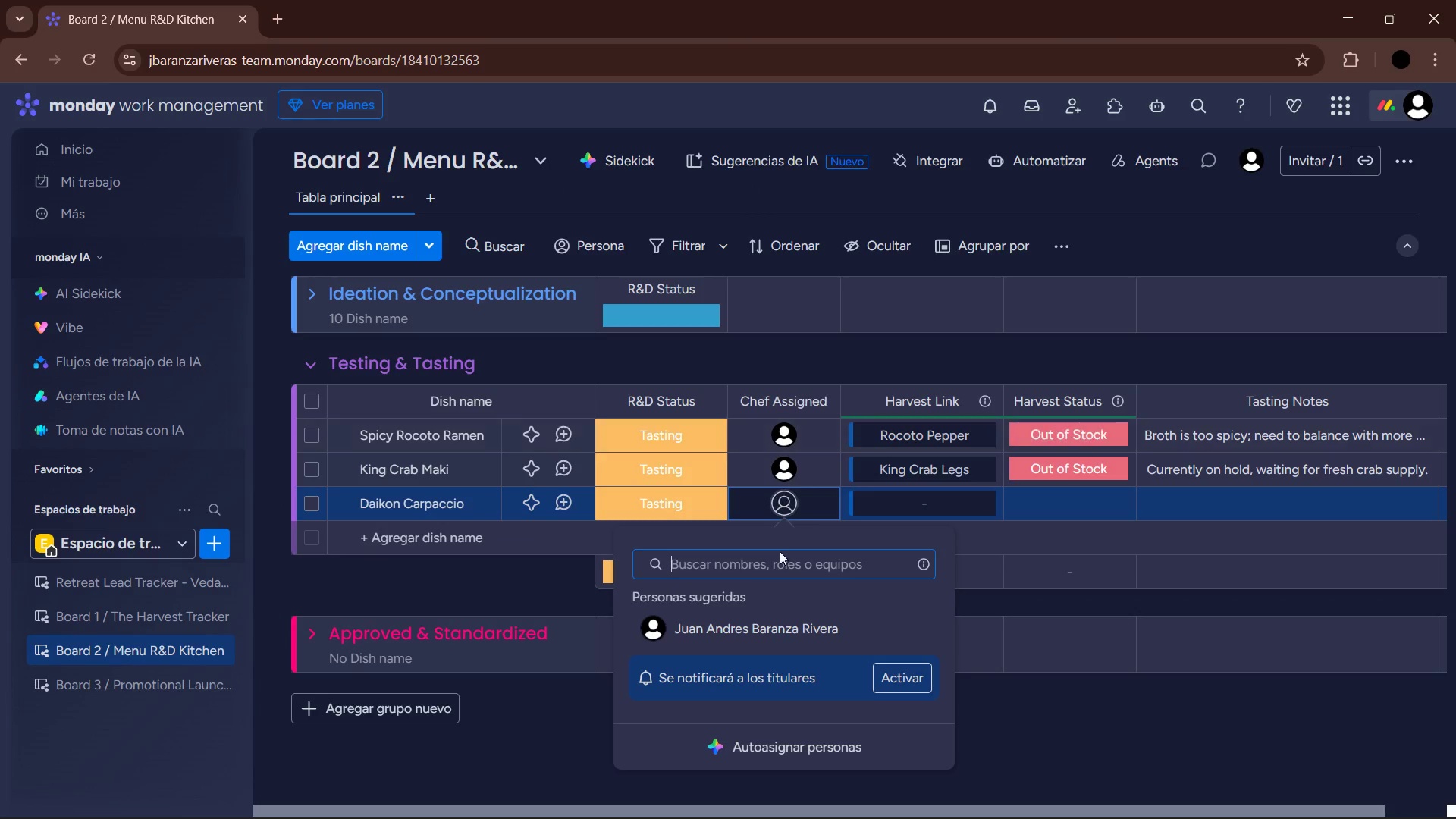 
left_click([780, 620])
 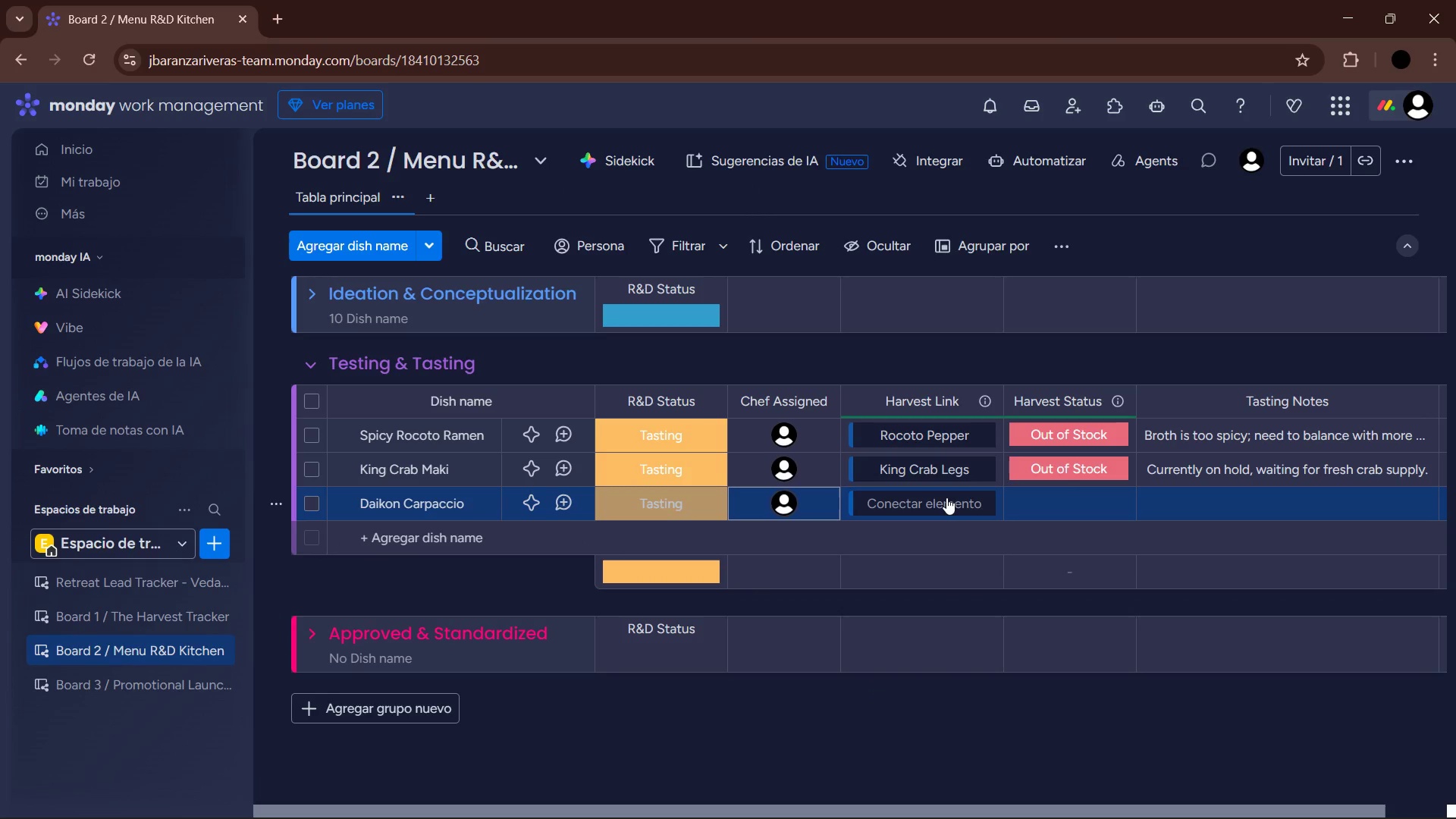 
left_click([945, 497])
 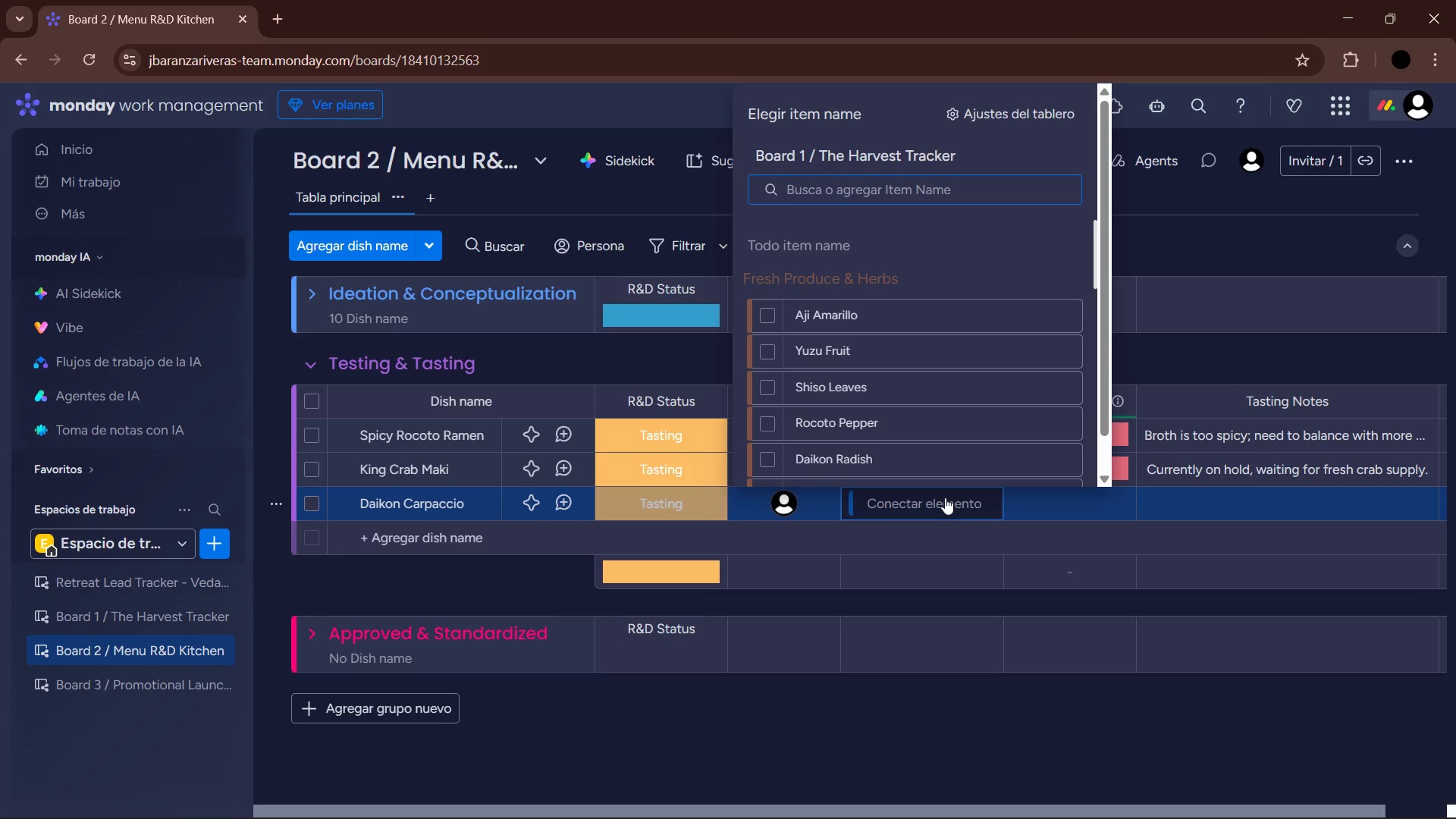 
left_click([765, 456])
 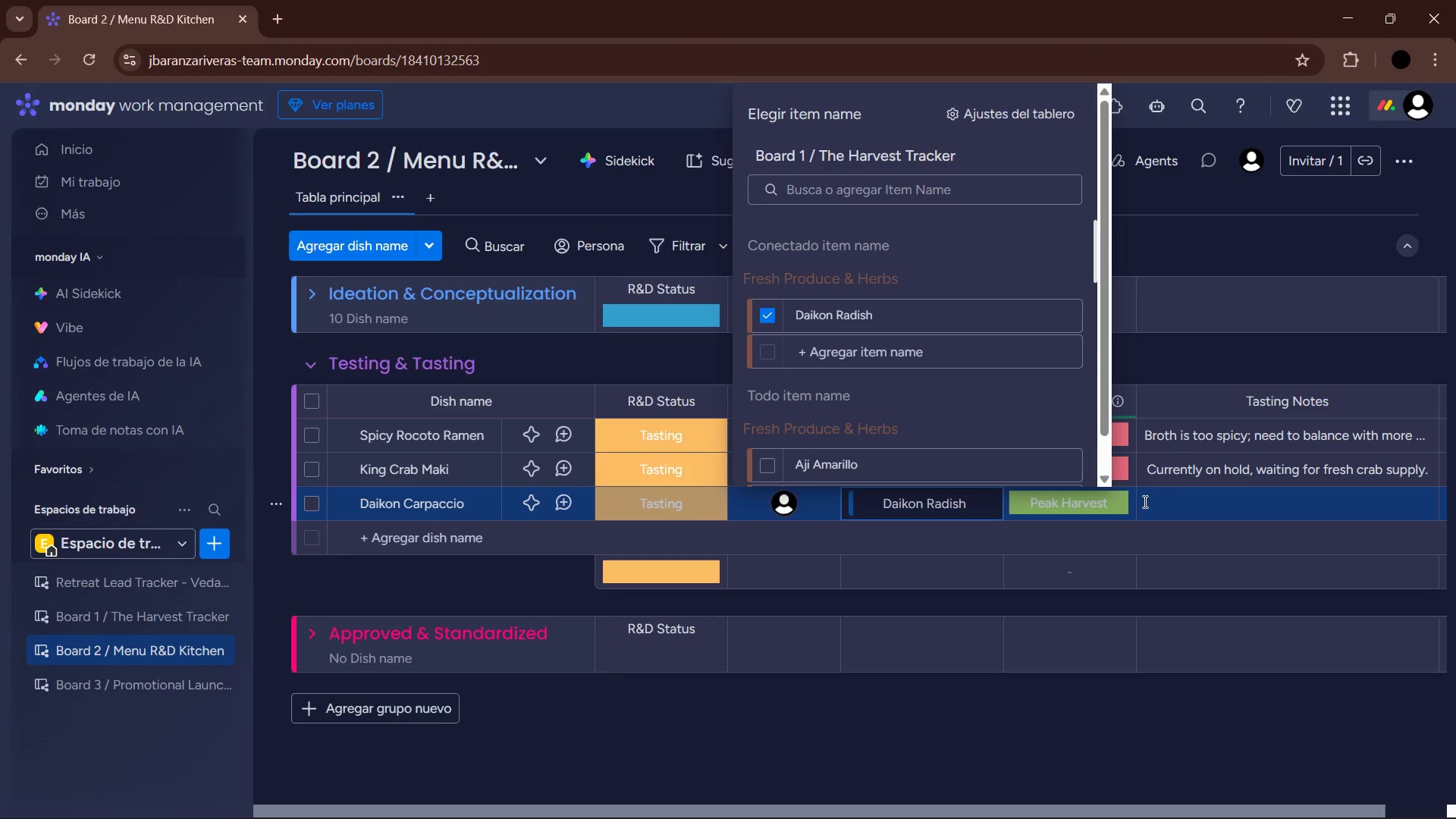 
left_click([1203, 499])
 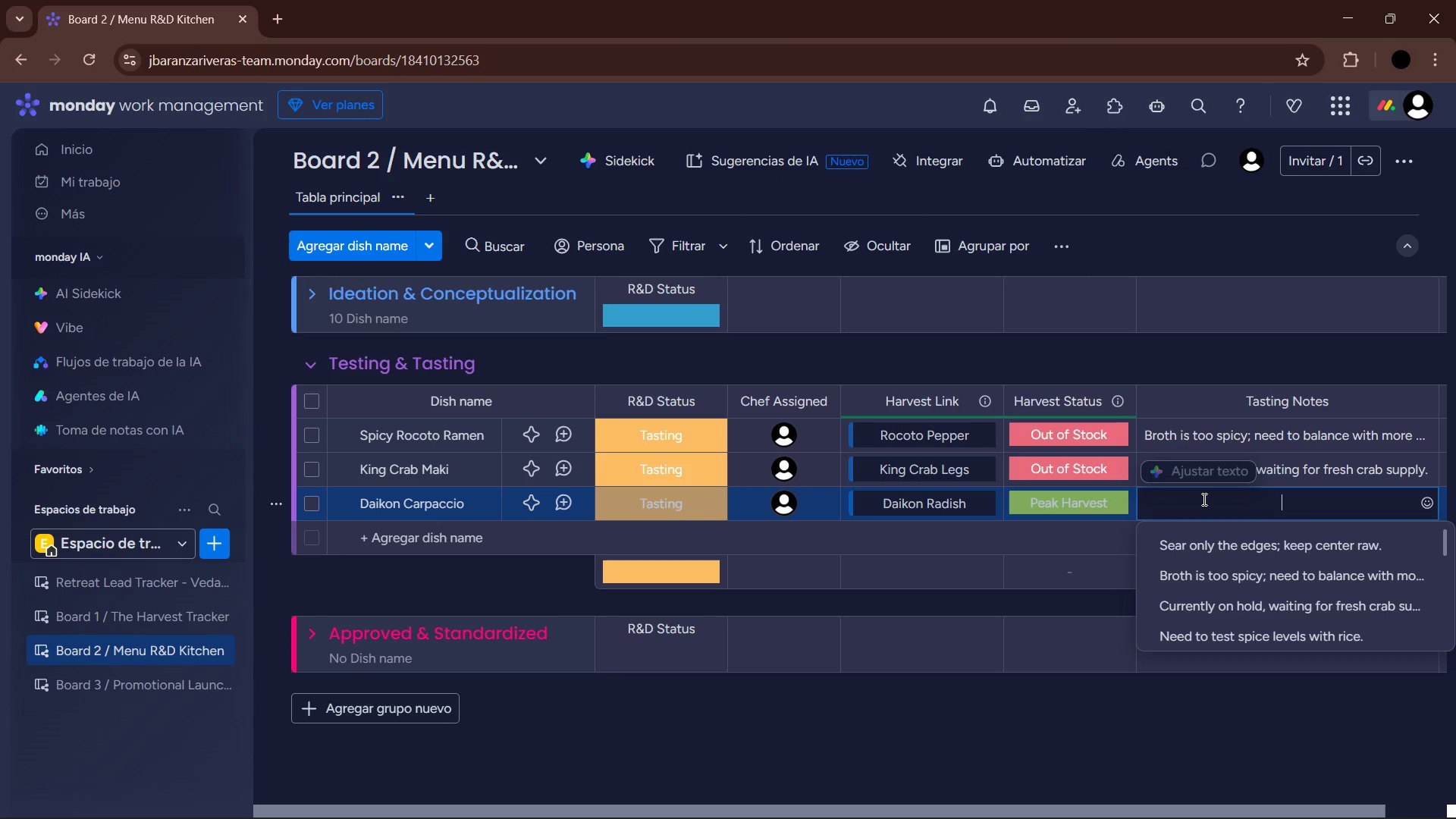 
type(Texture is perfect)
 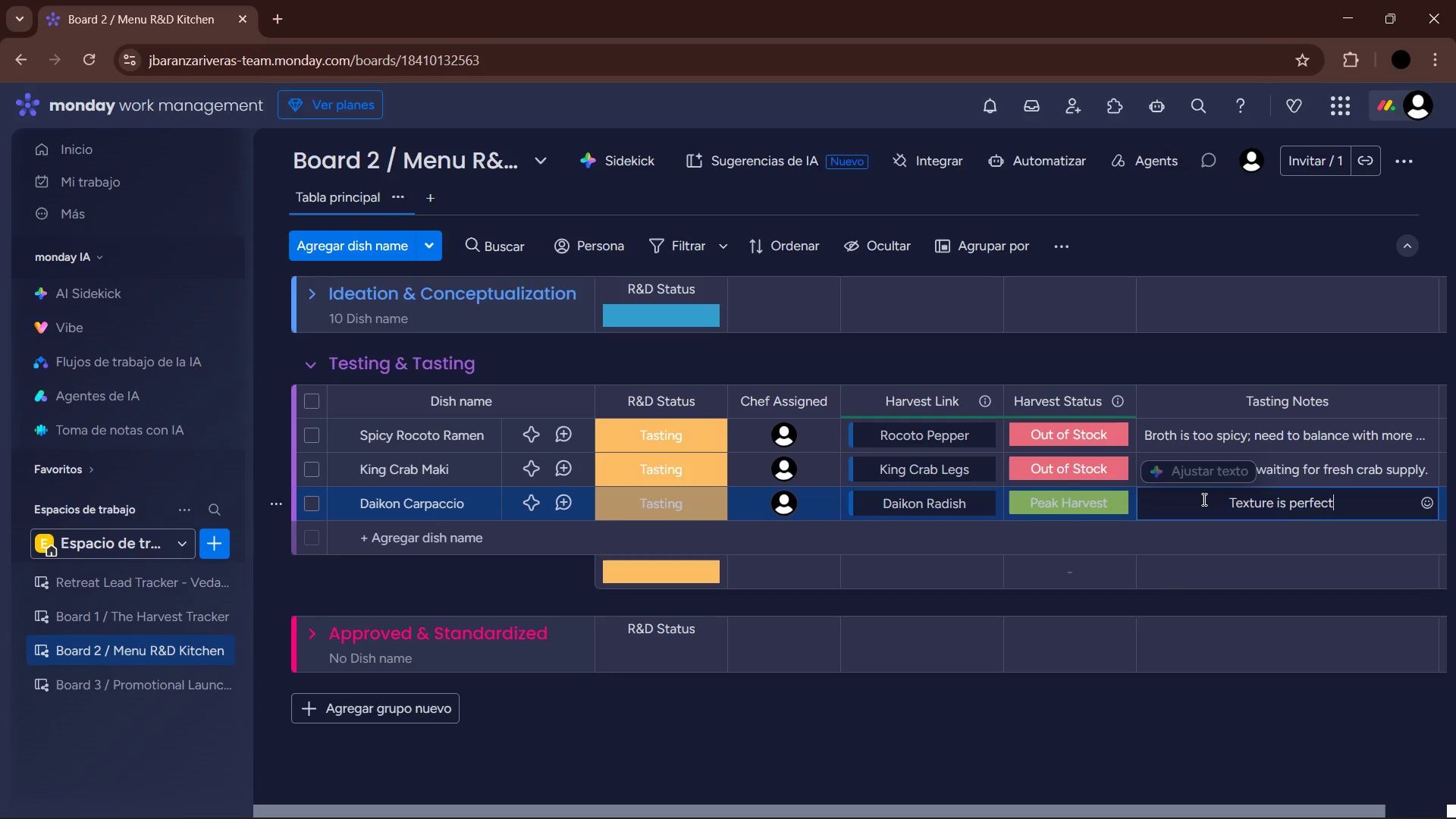 
type(< try adding A)
key(Backspace)
type(Shiso oil for aroma.)
 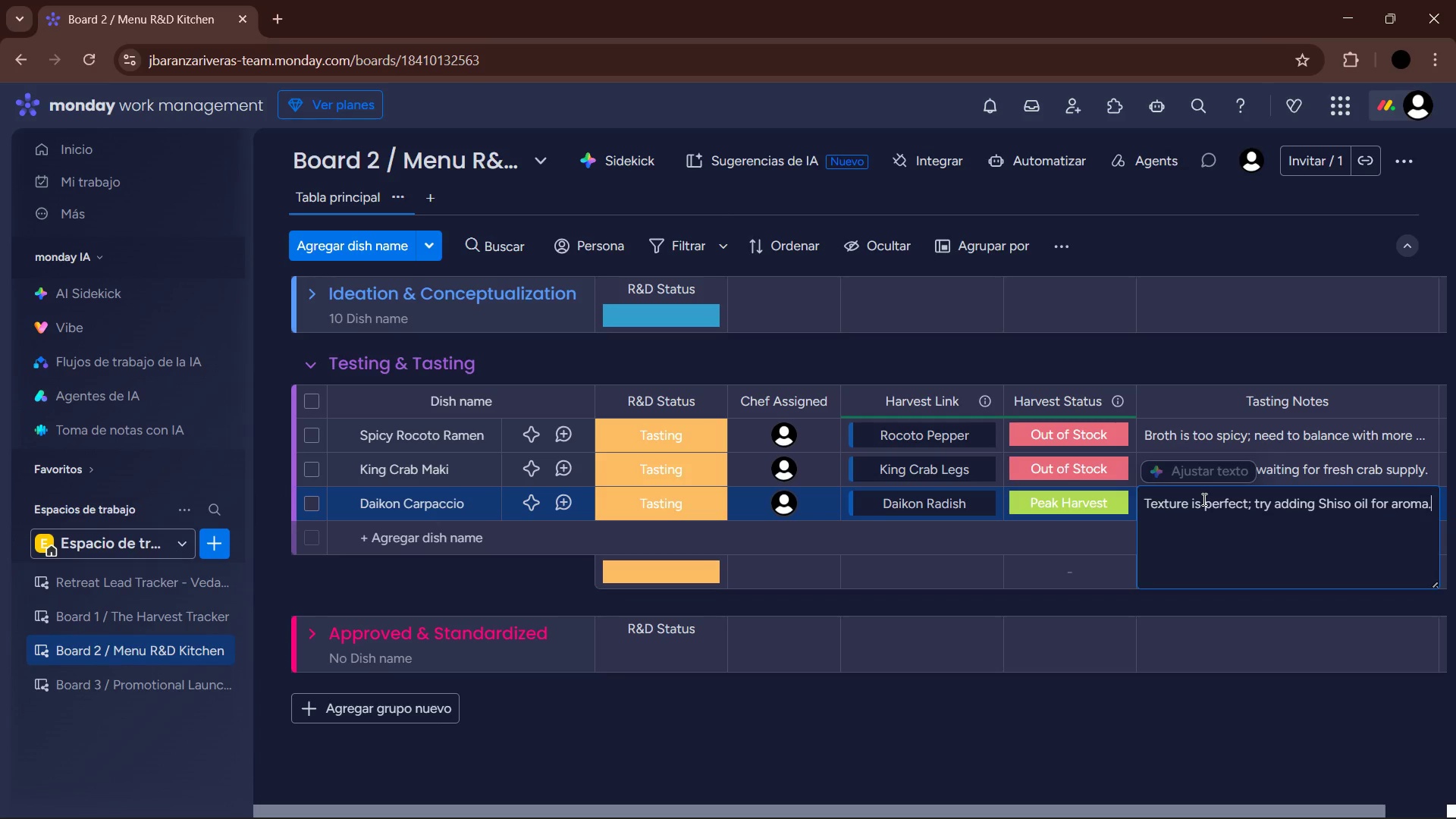 
key(Enter)
 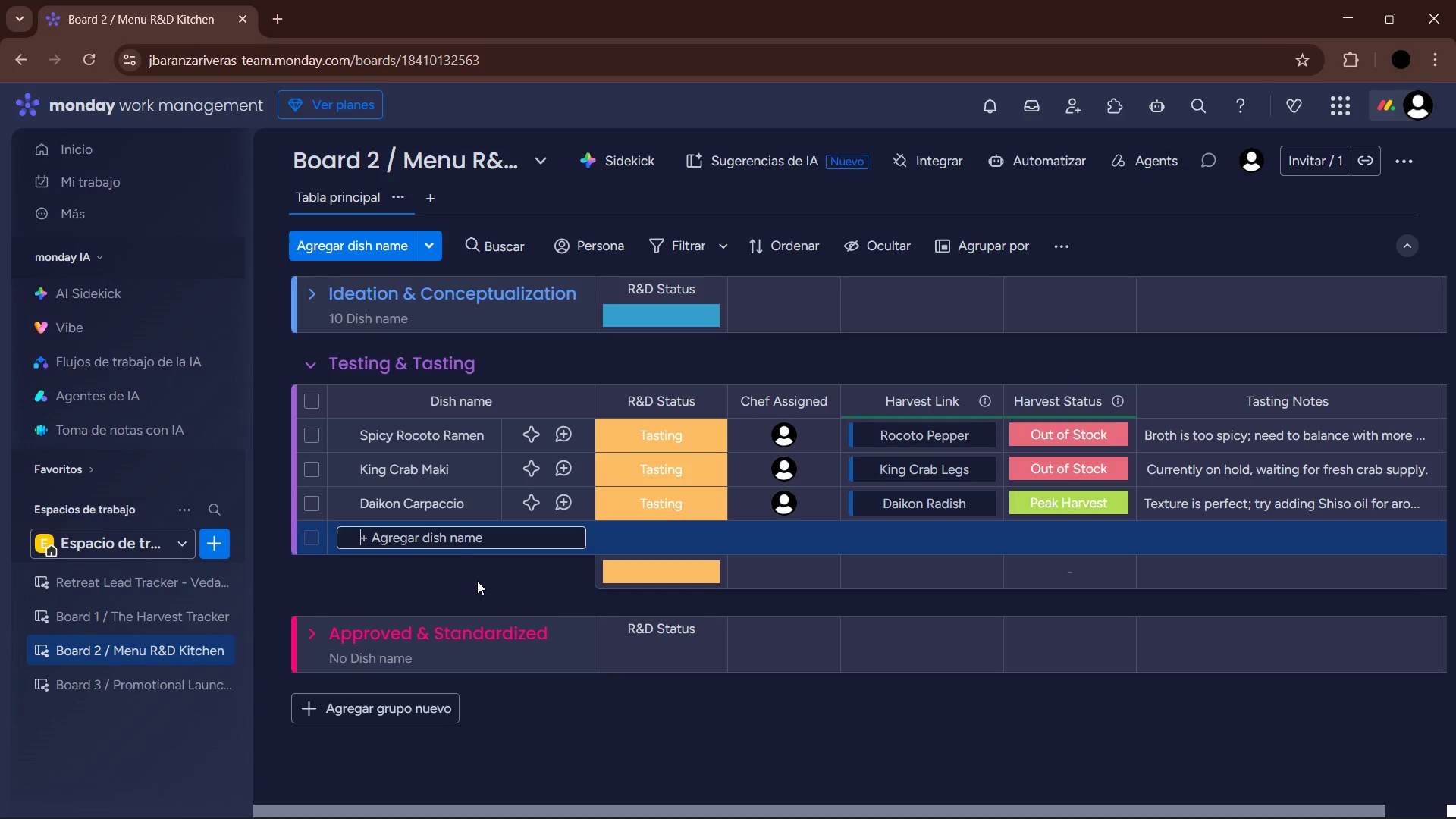 
wait(8.53)
 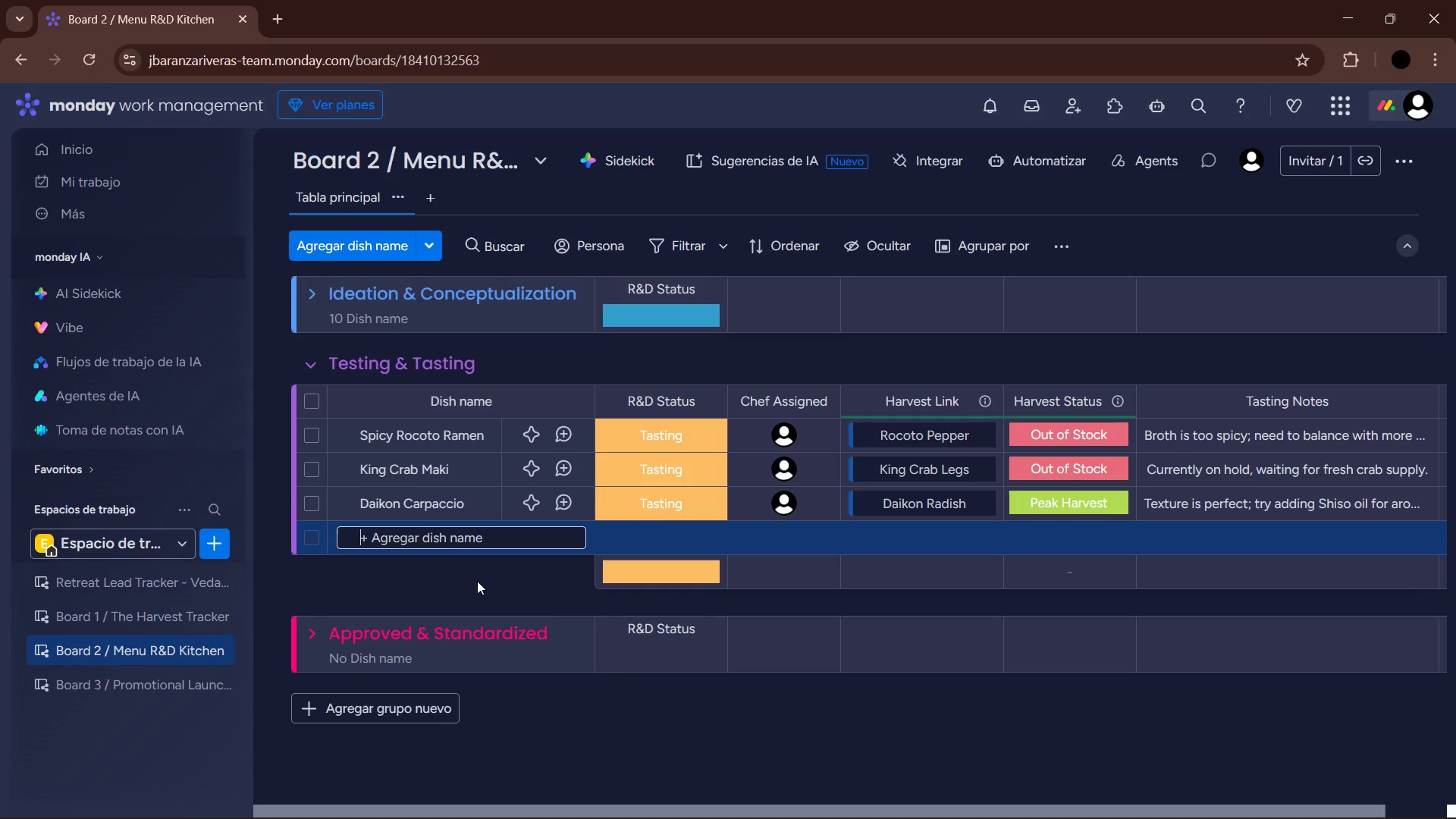 
type(Smoked Octopus )
 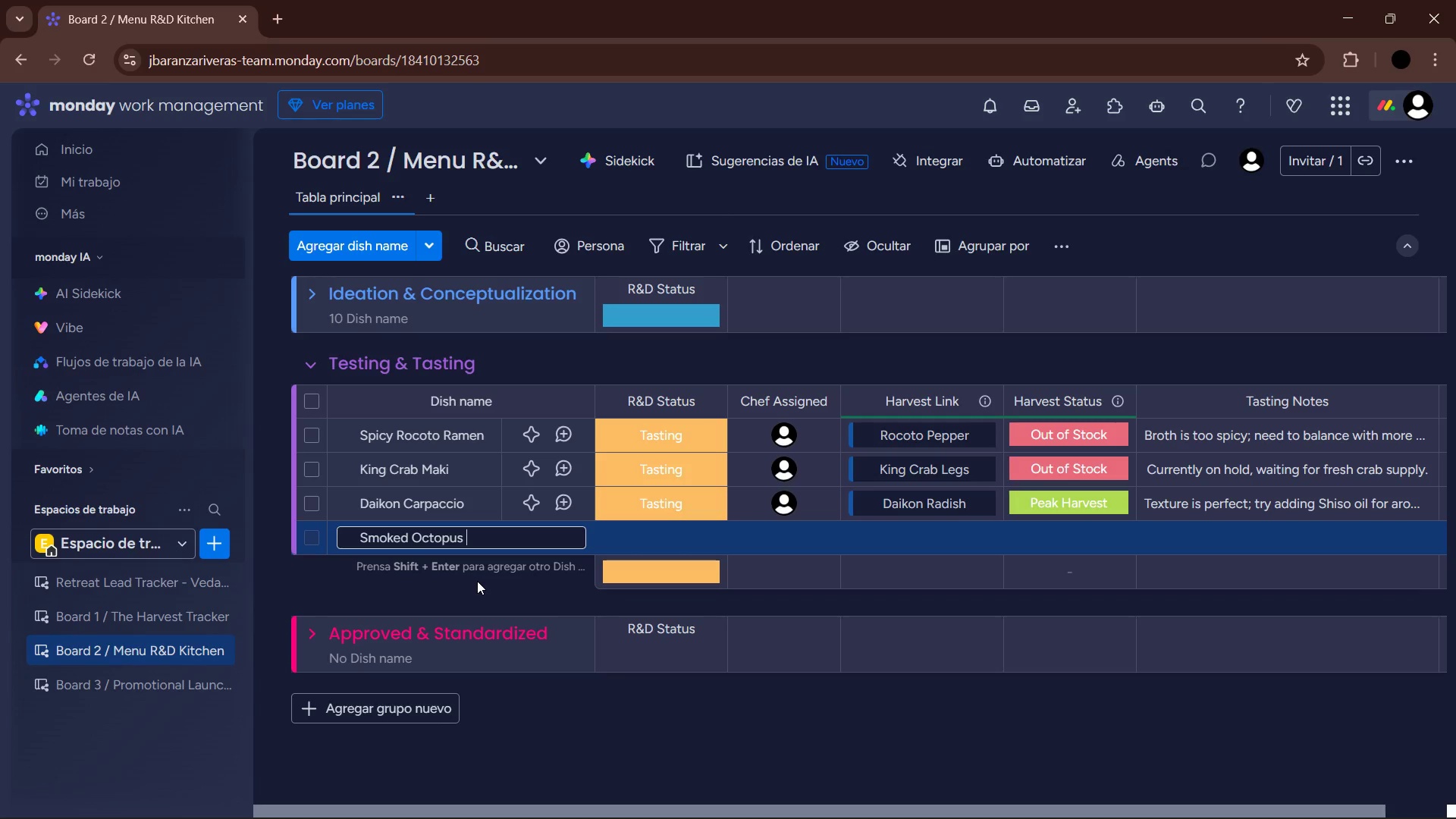 
left_click([477, 581])
 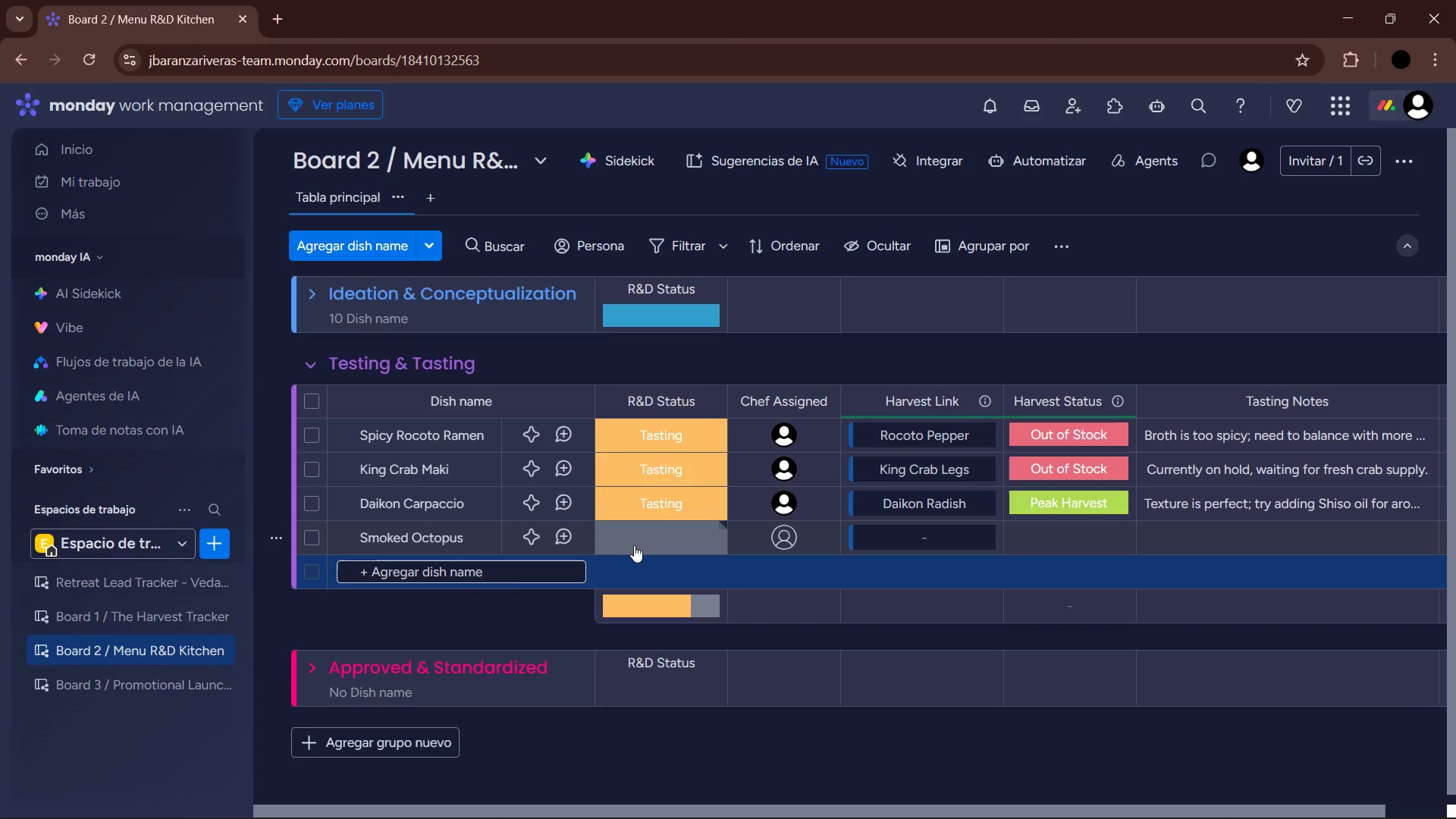 
left_click([634, 545])
 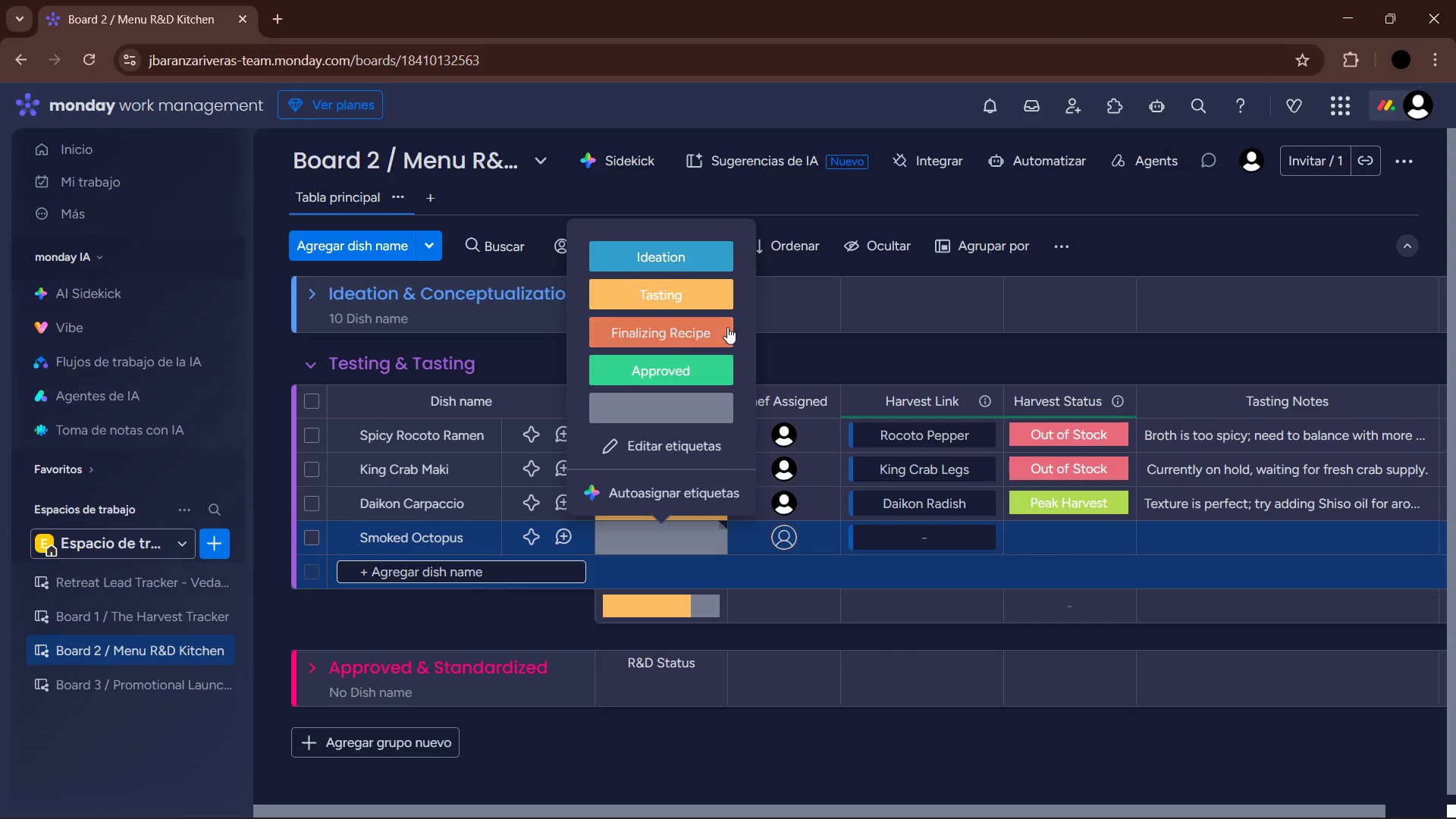 
left_click([709, 289])
 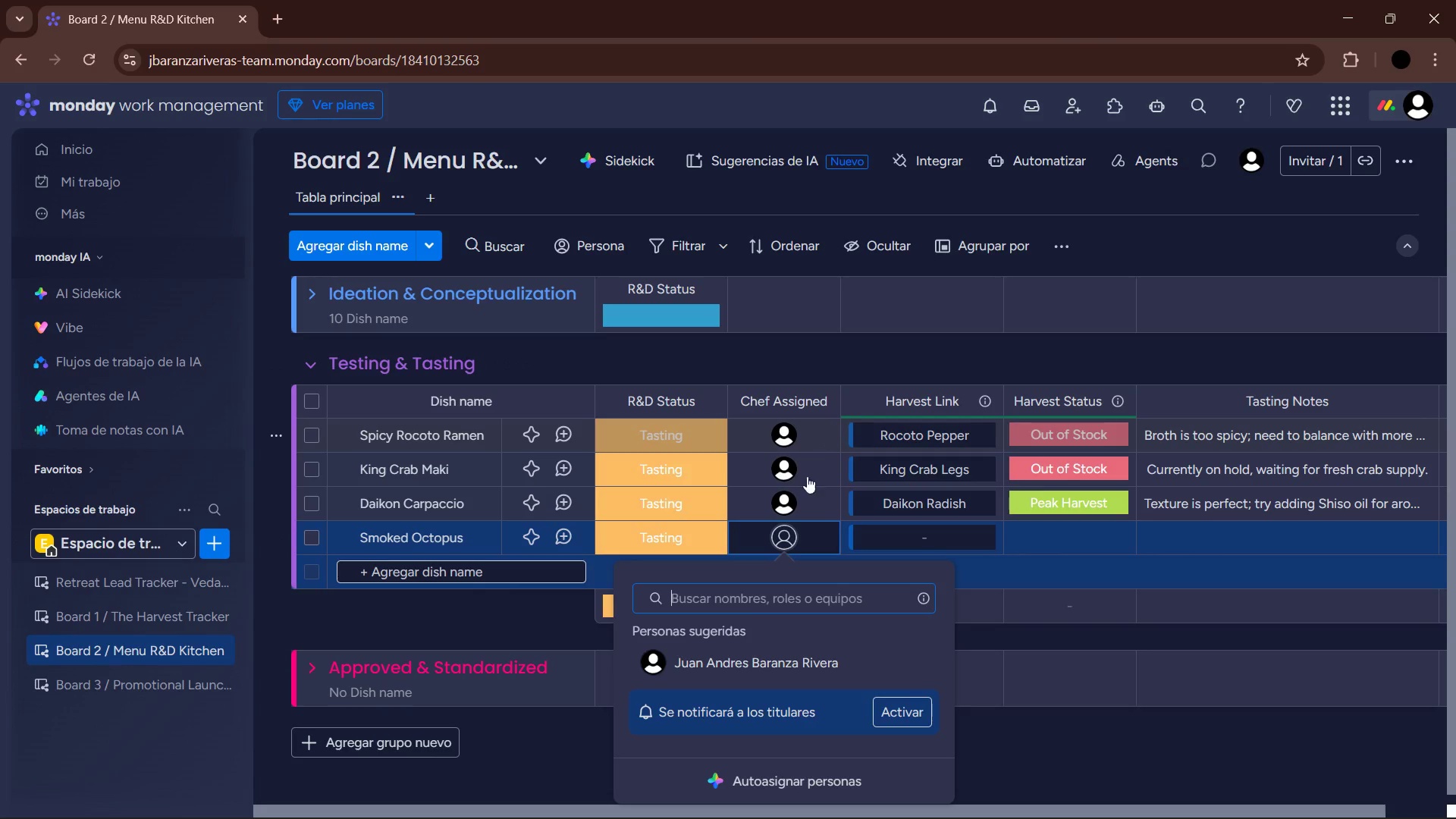 
left_click([769, 657])
 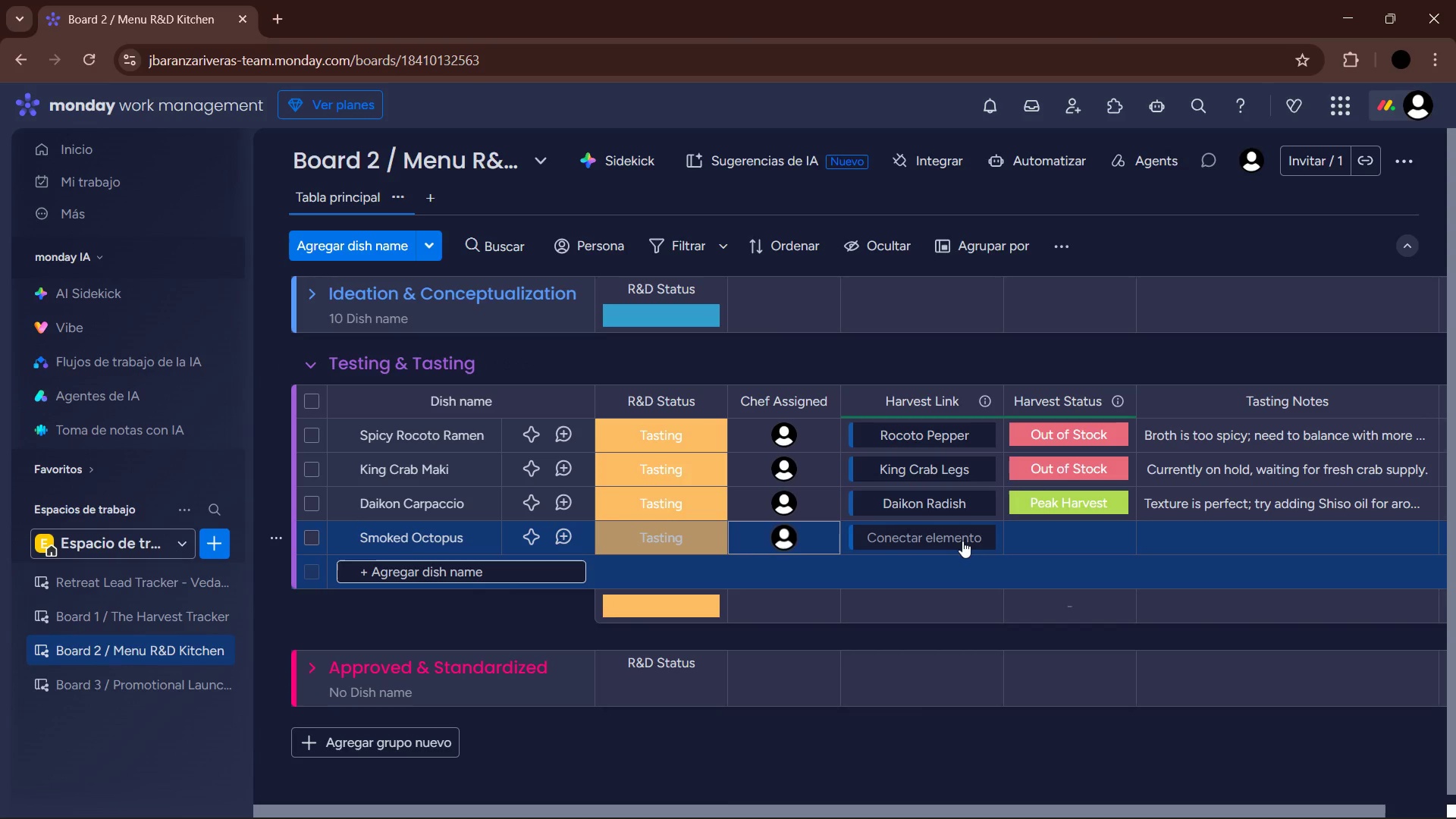 
left_click([956, 541])
 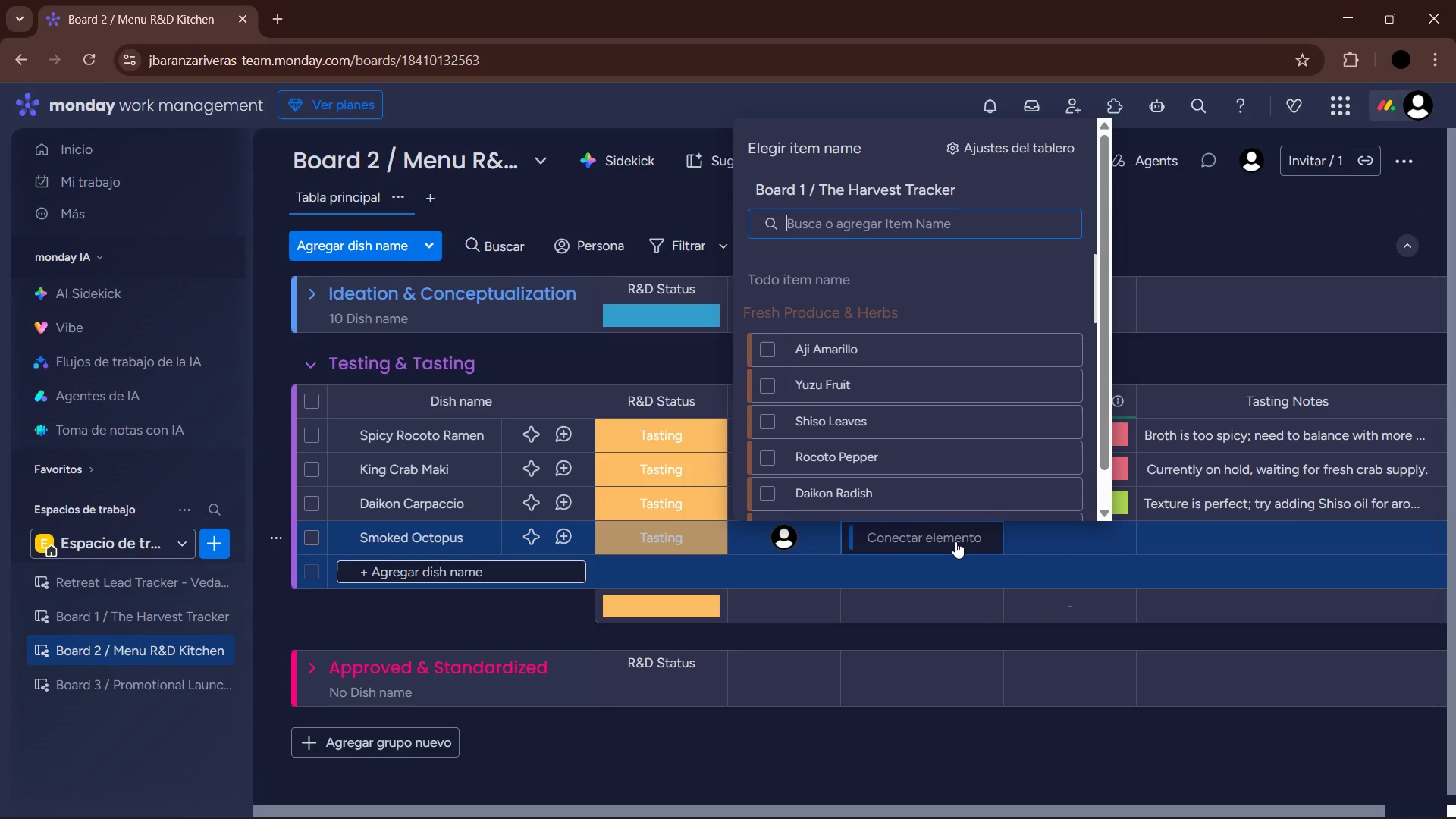 
wait(7.78)
 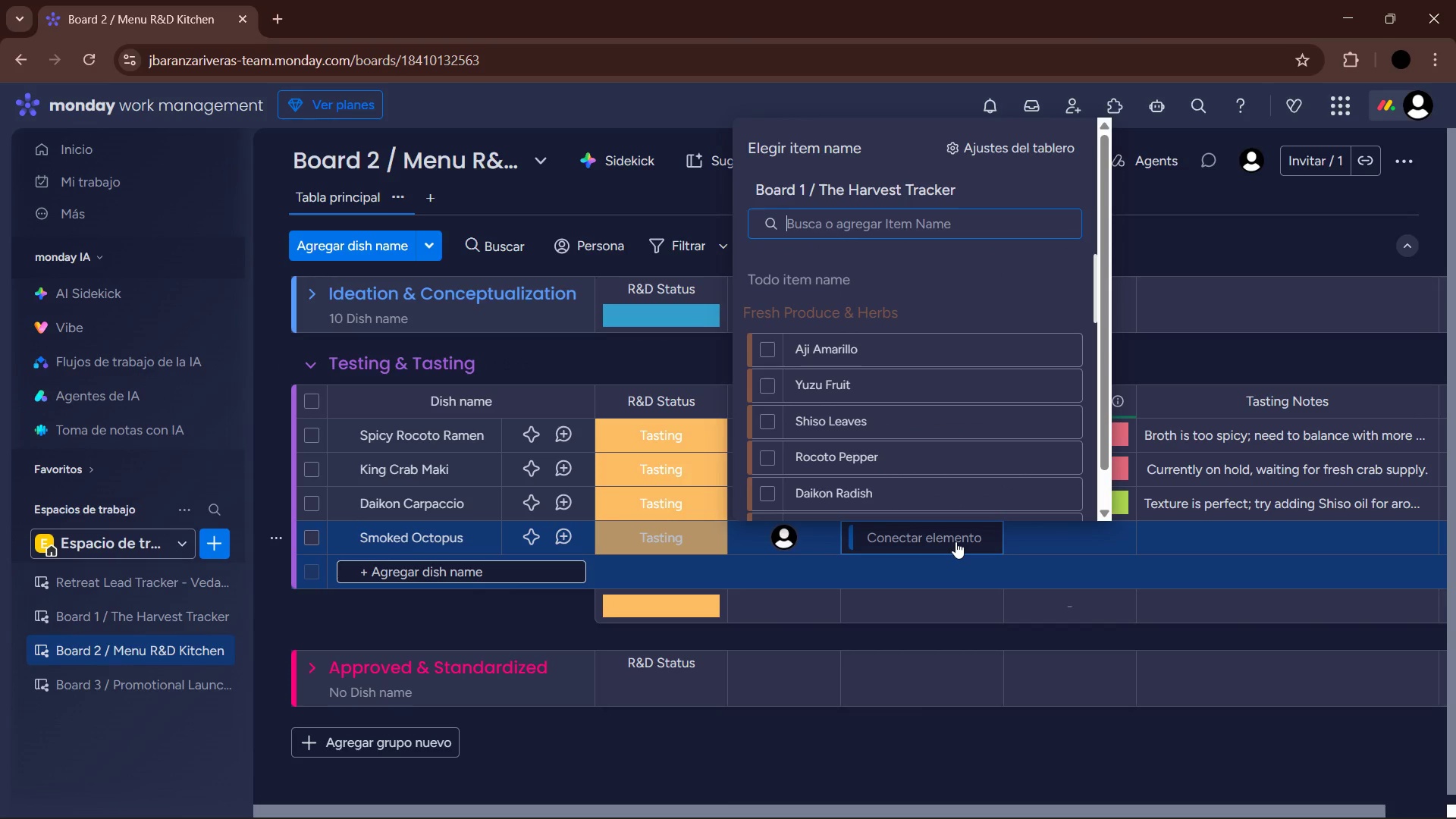 
type(octo)
 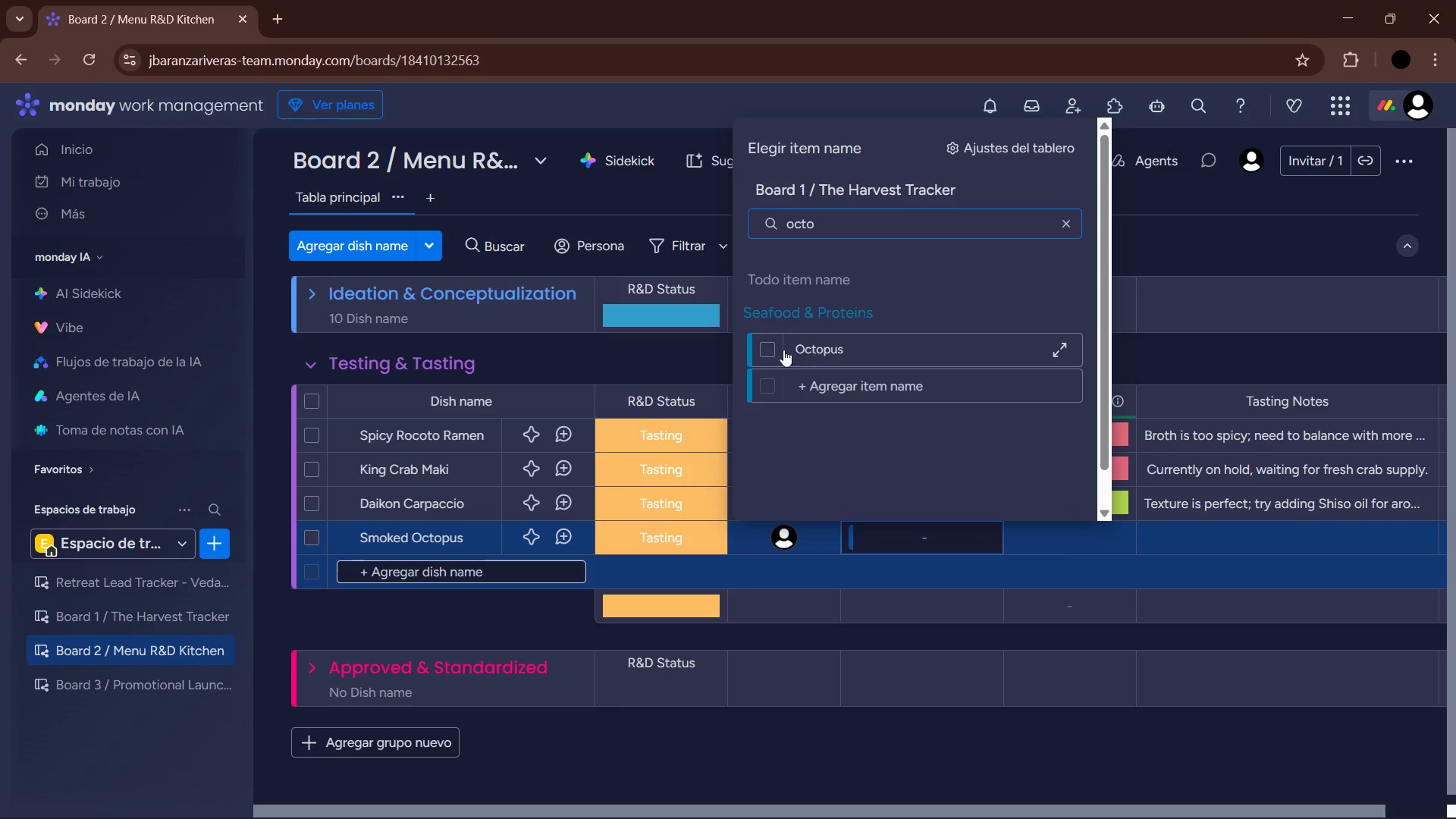 
left_click([769, 343])
 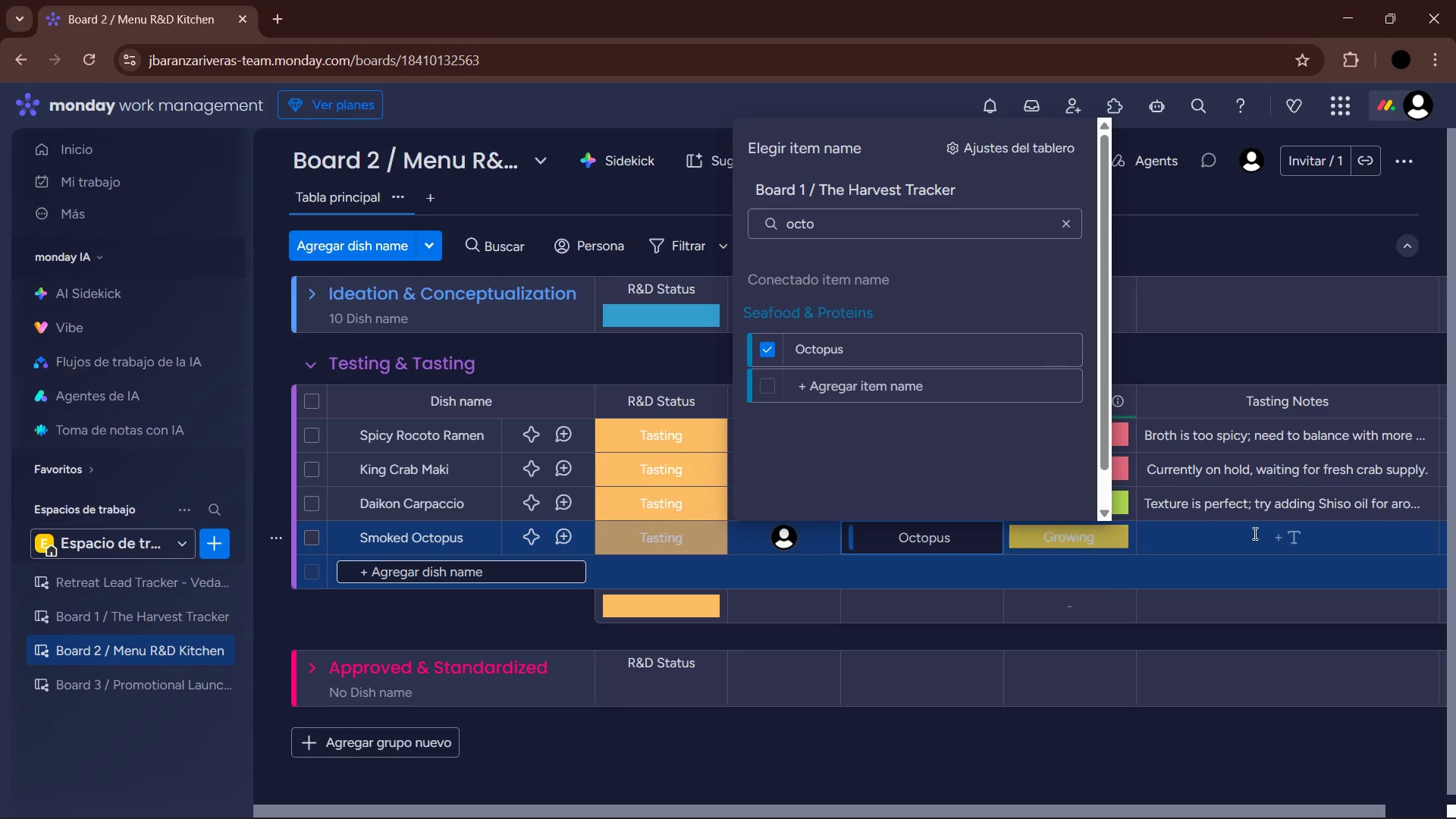 
left_click([1254, 533])
 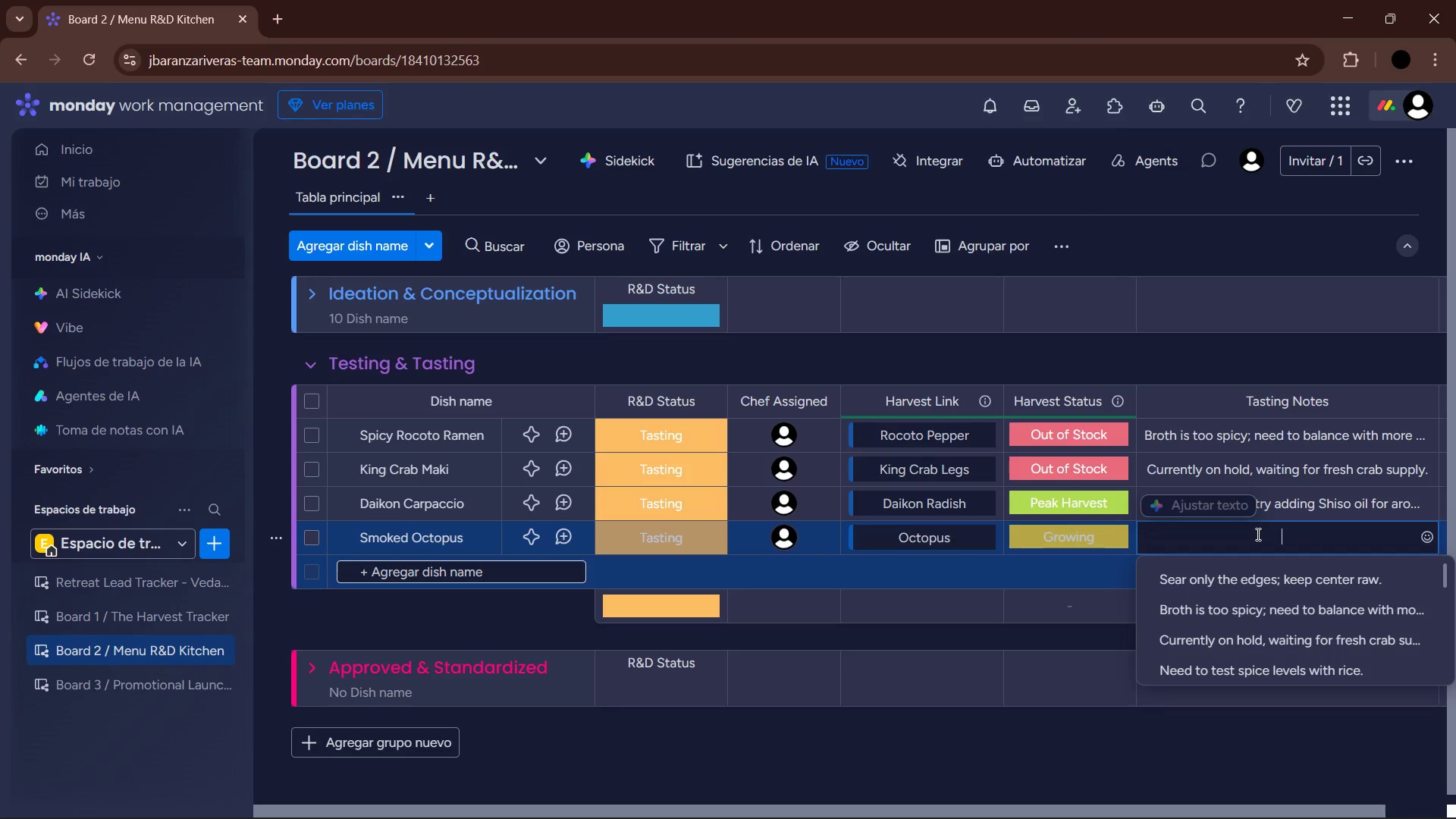 
type(Smoke )
 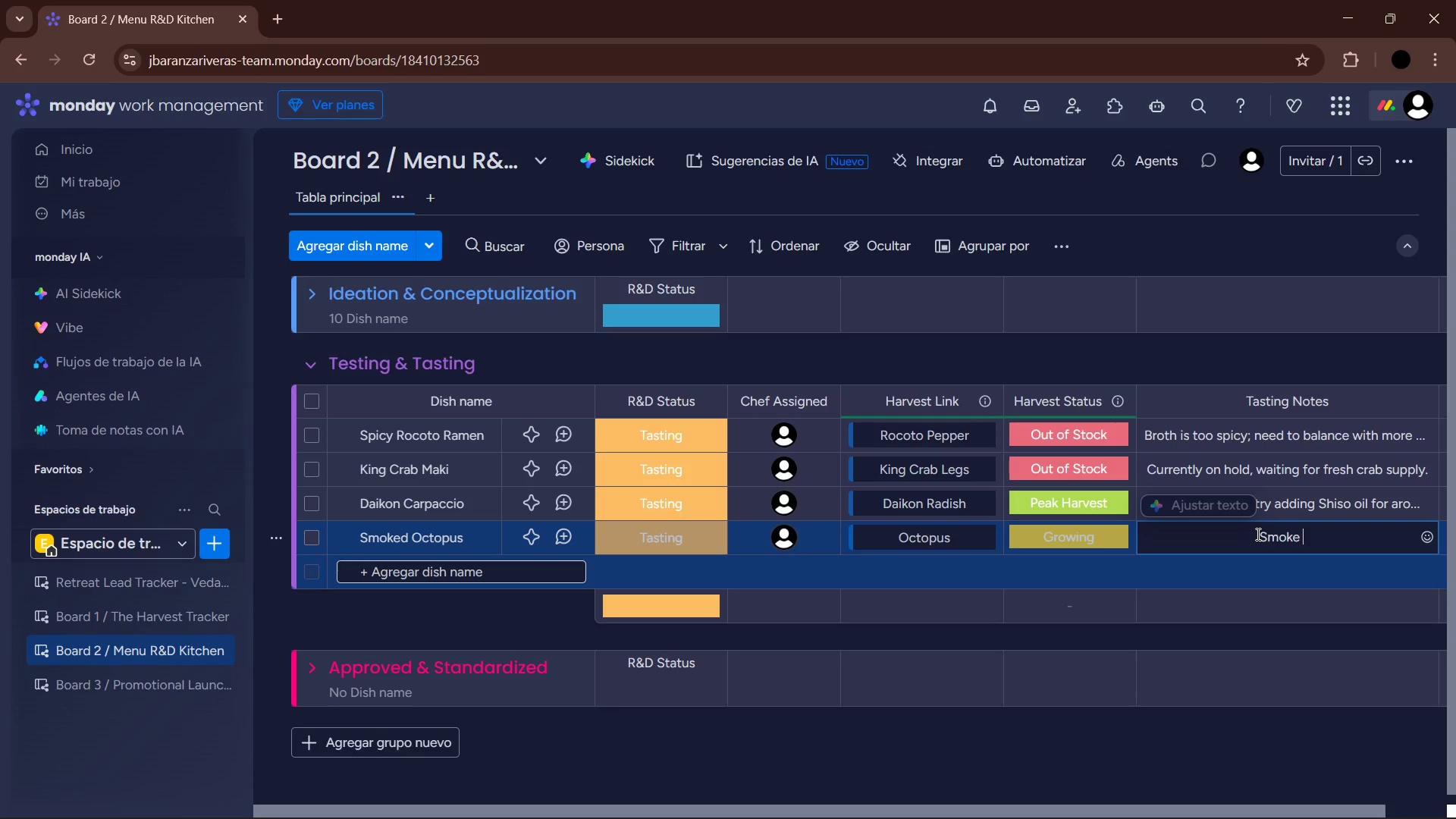 
type(flavor is overpowering the delicate meat.)
 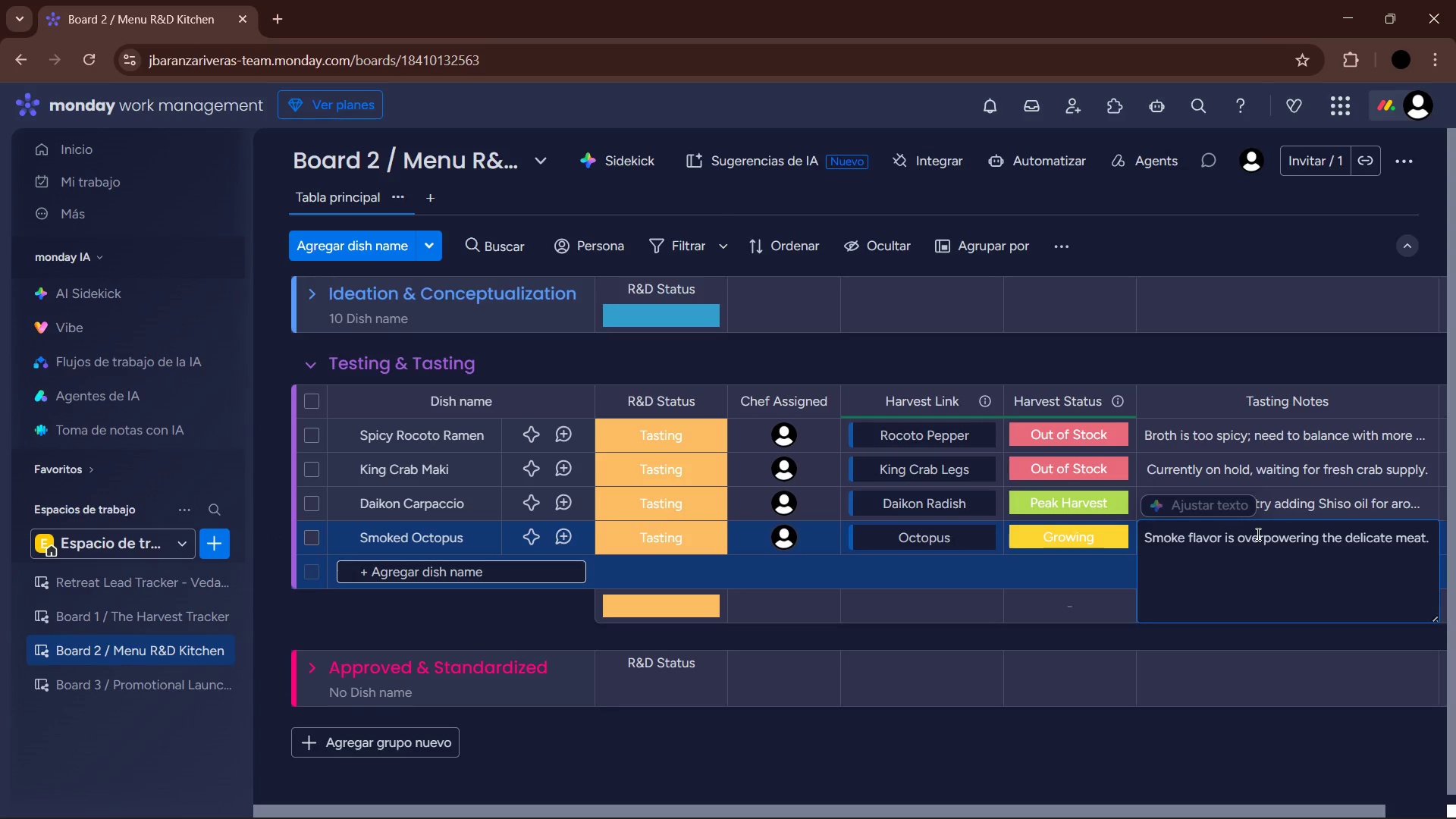 
key(Enter)
 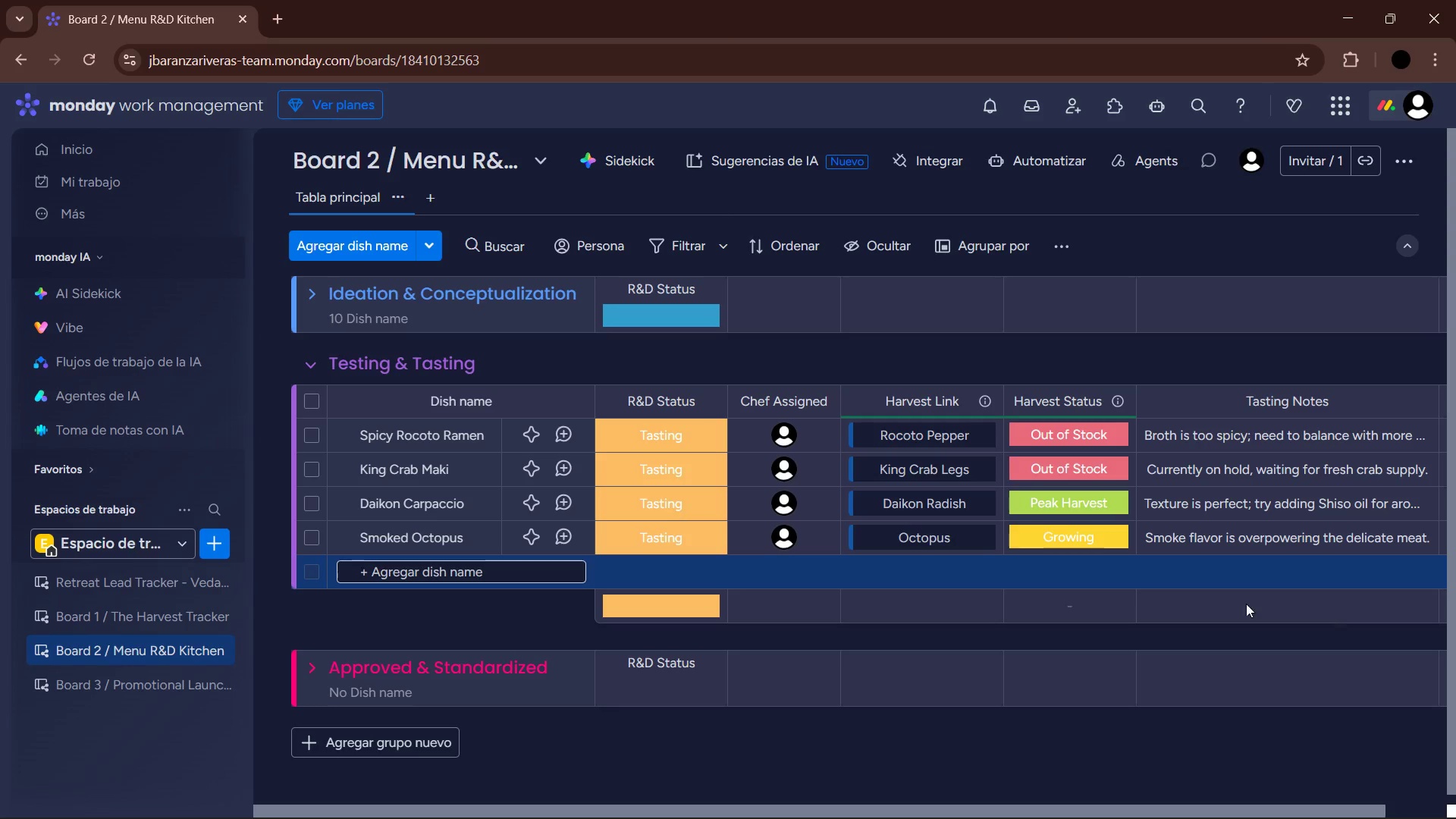 
left_click([486, 577])
 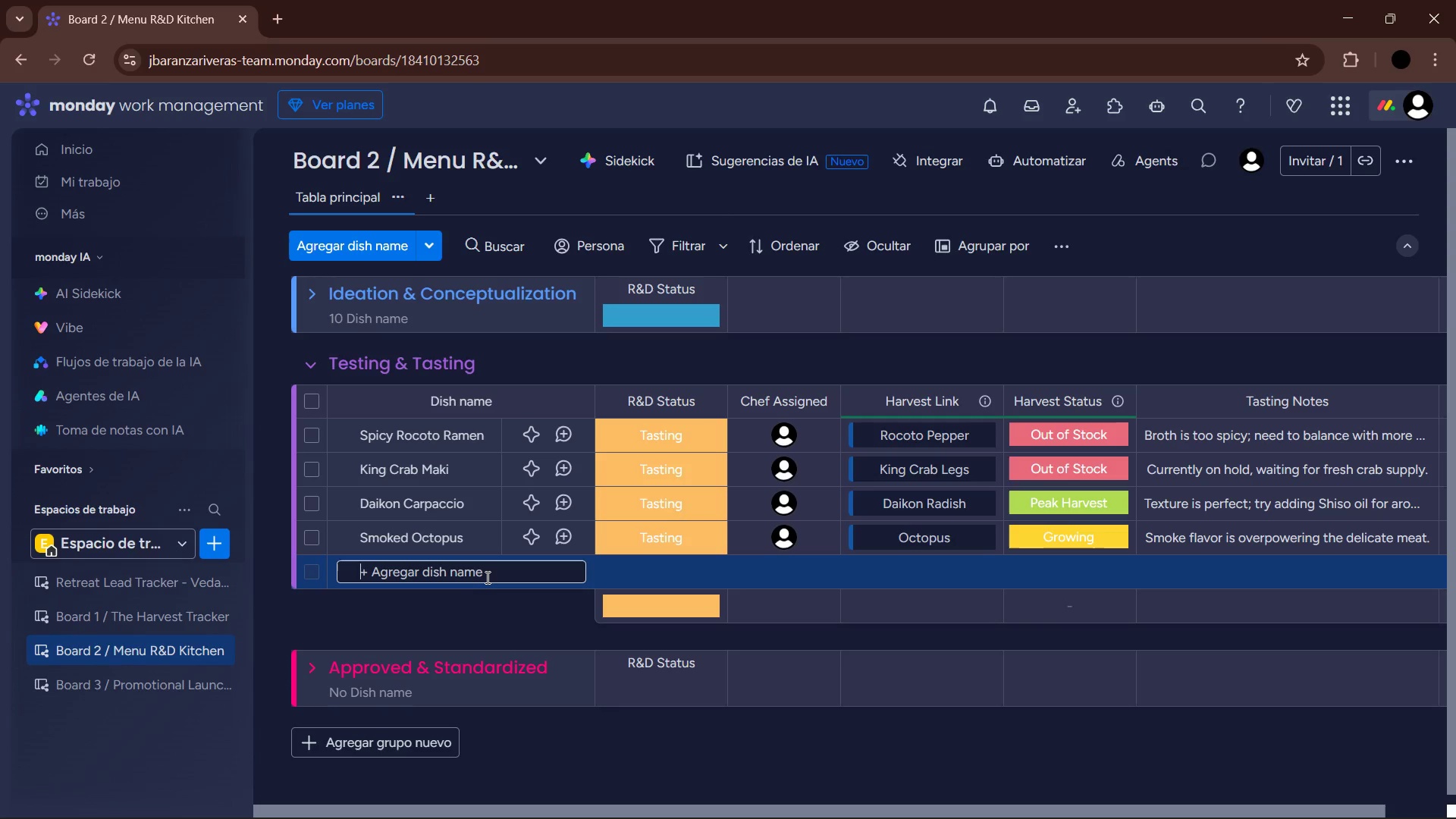 
type(Tuna Tartare Rolls )
 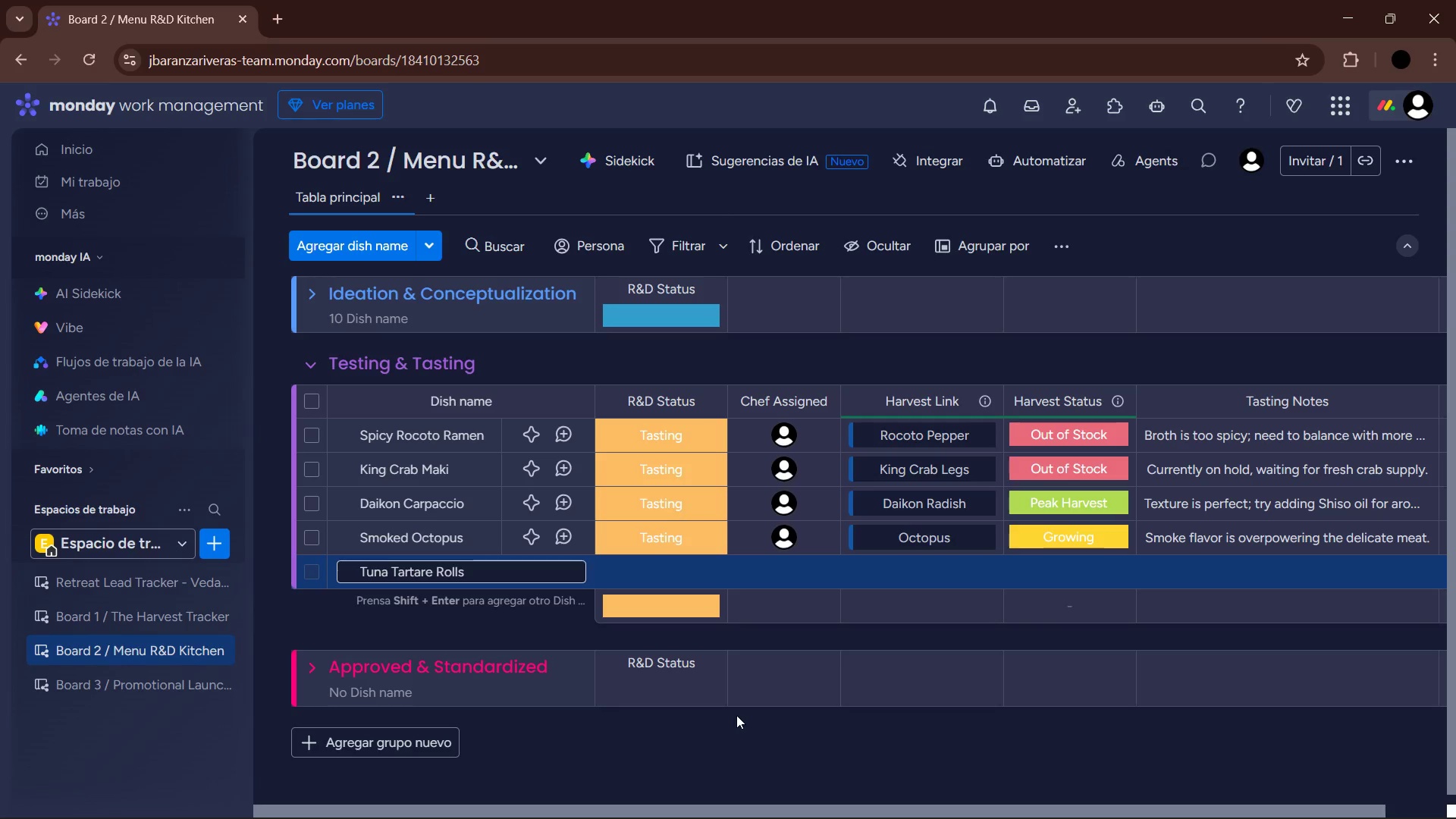 
wait(101.08)
 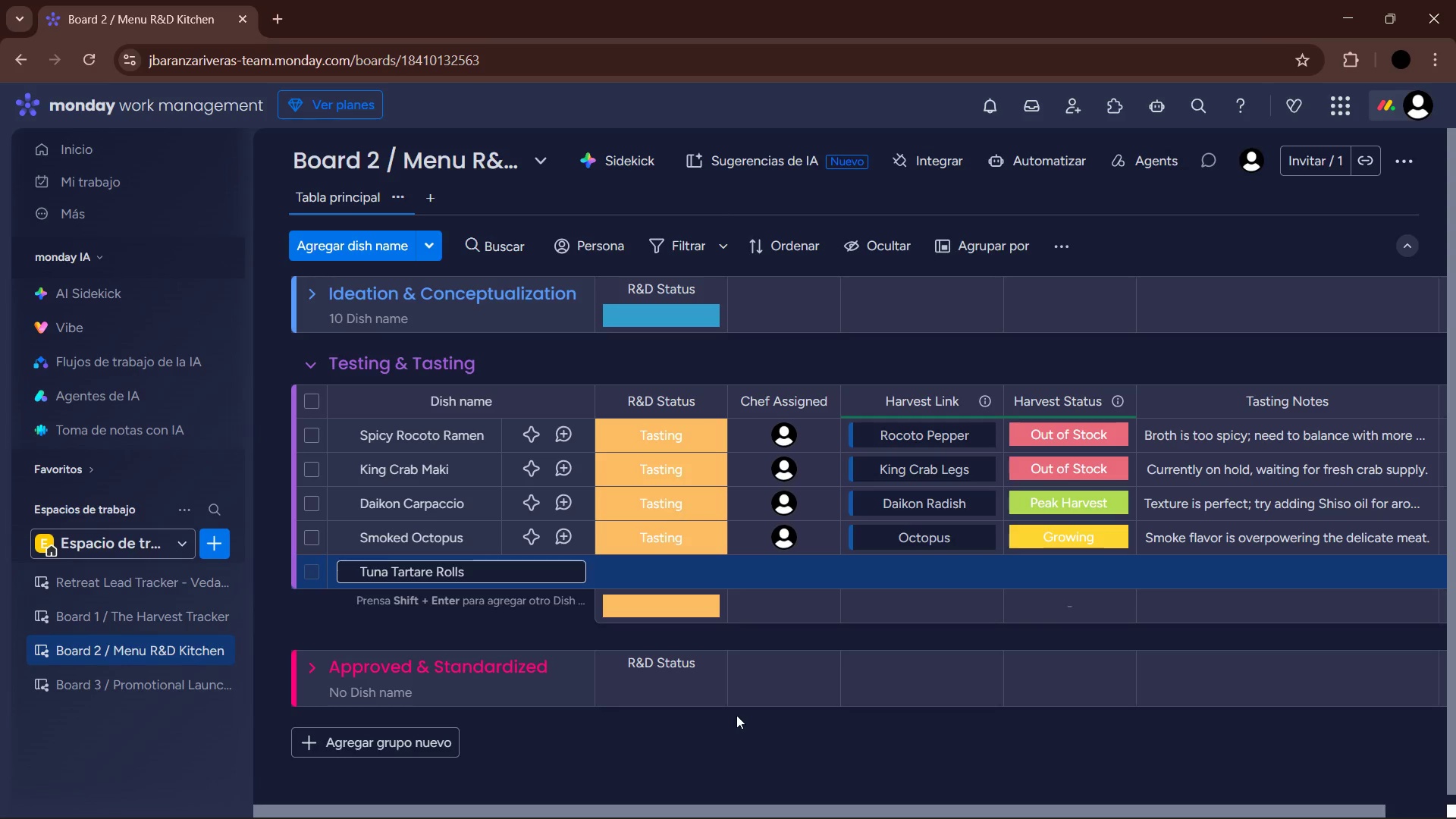 
left_click([643, 580])
 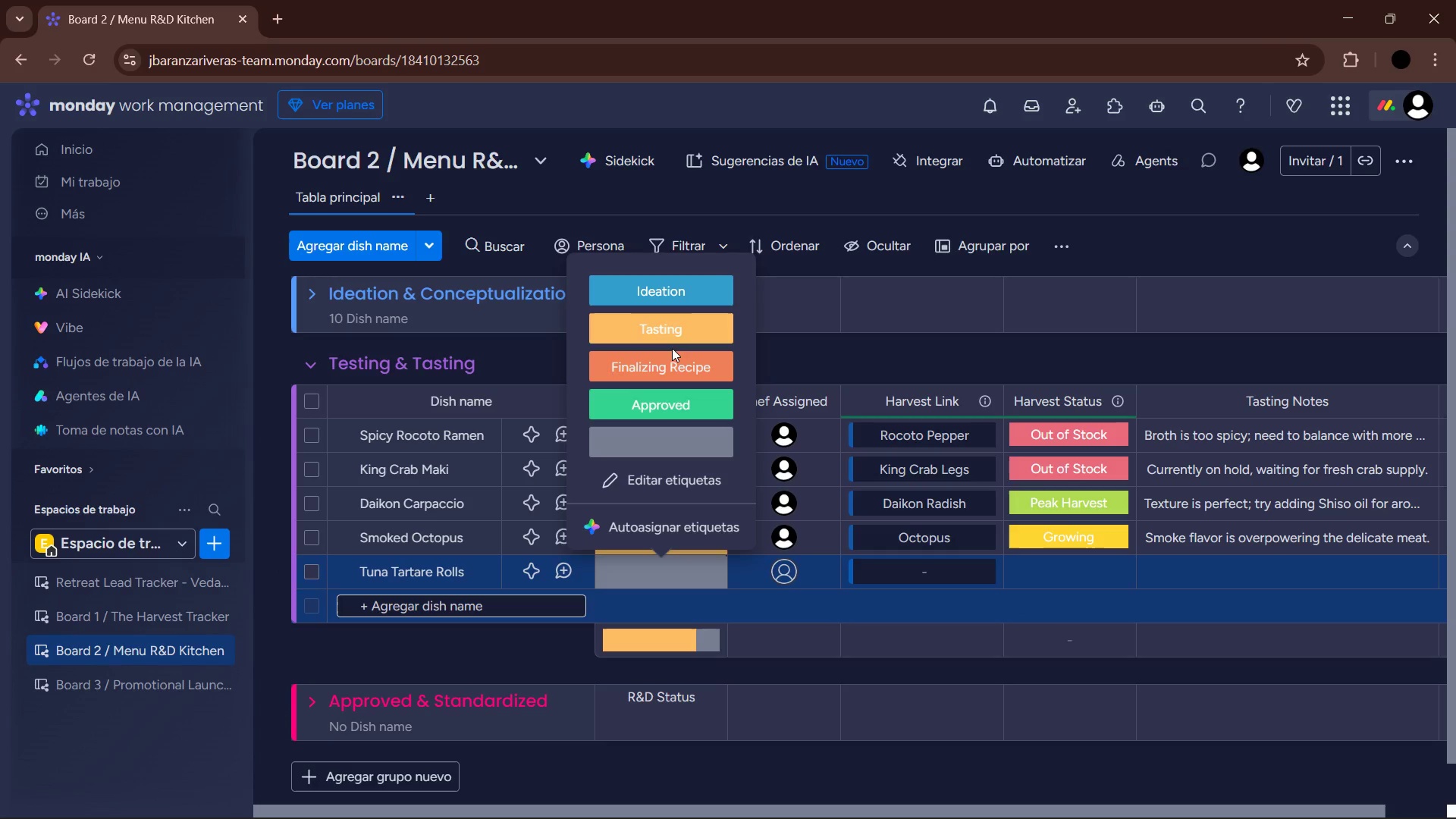 
left_click([678, 320])
 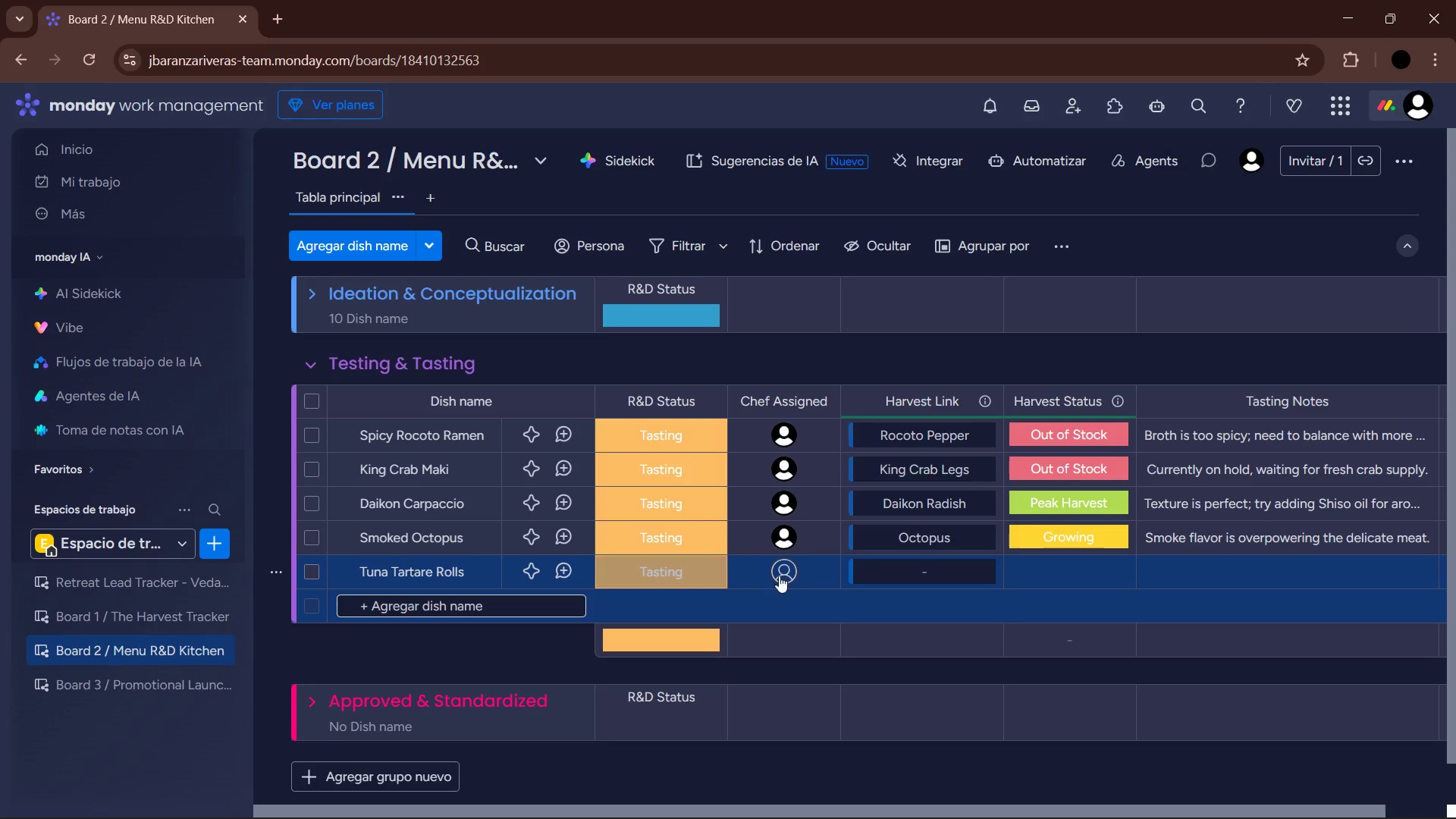 
left_click([792, 572])
 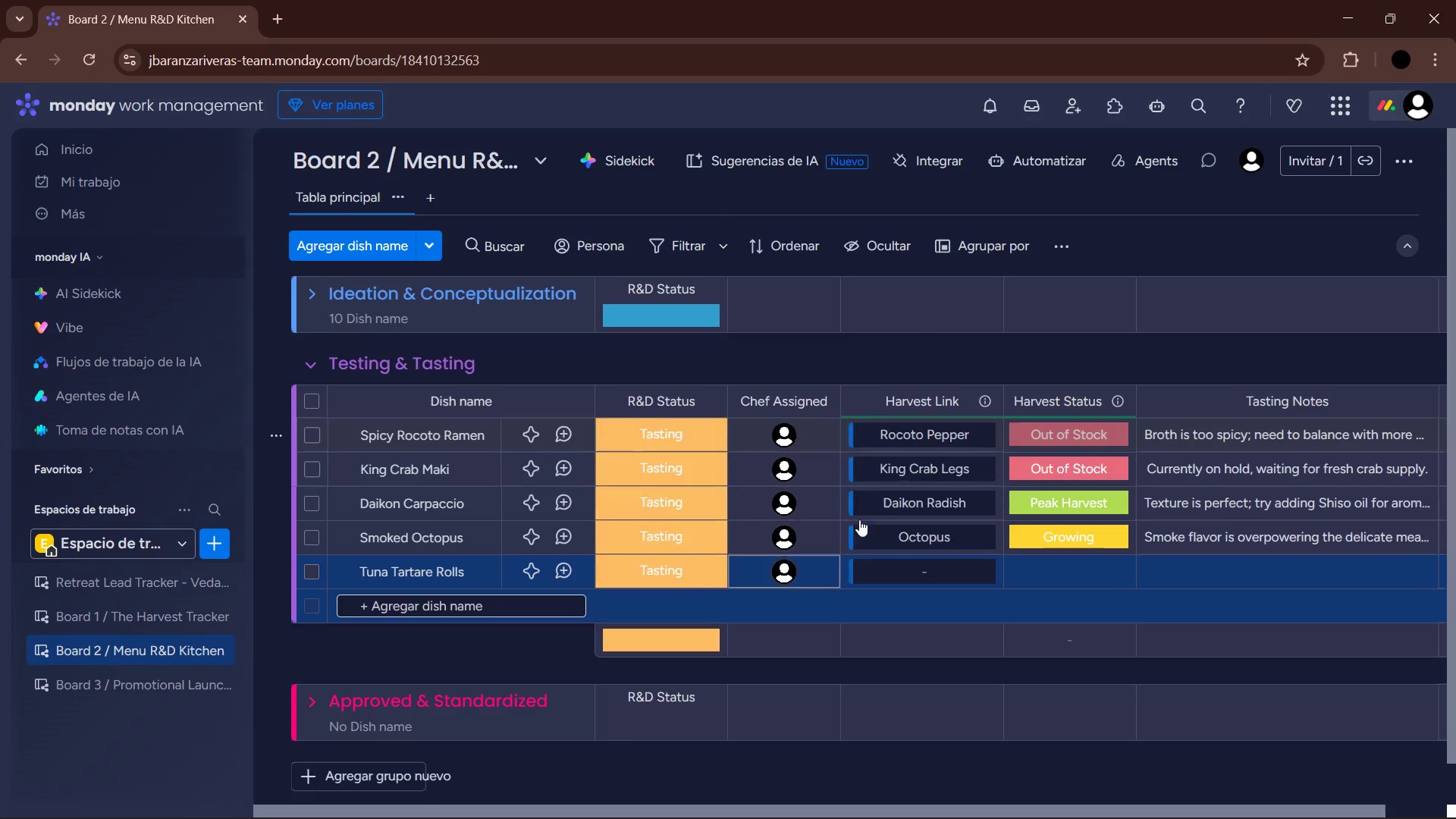 
left_click([899, 568])
 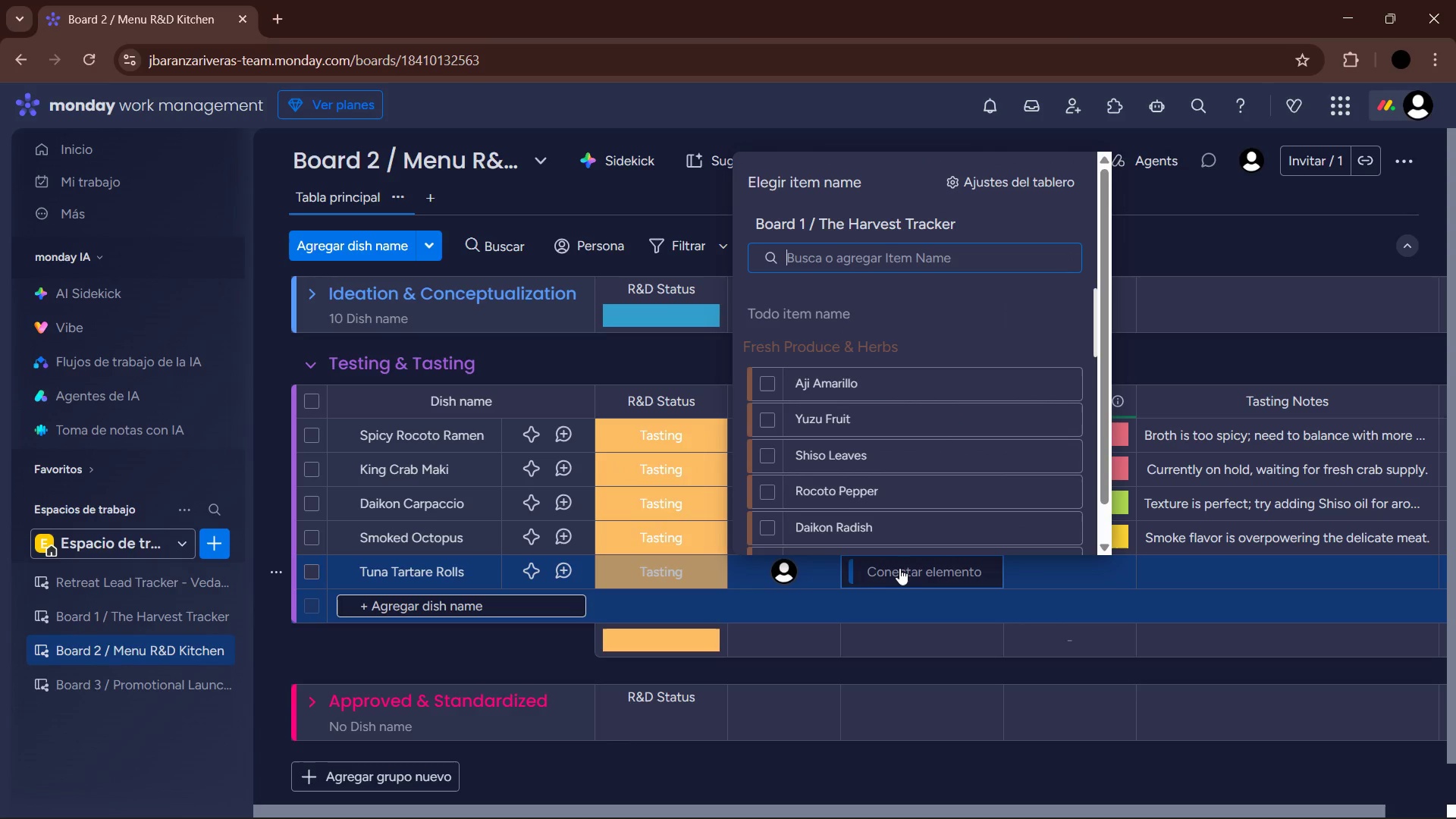 
wait(7.66)
 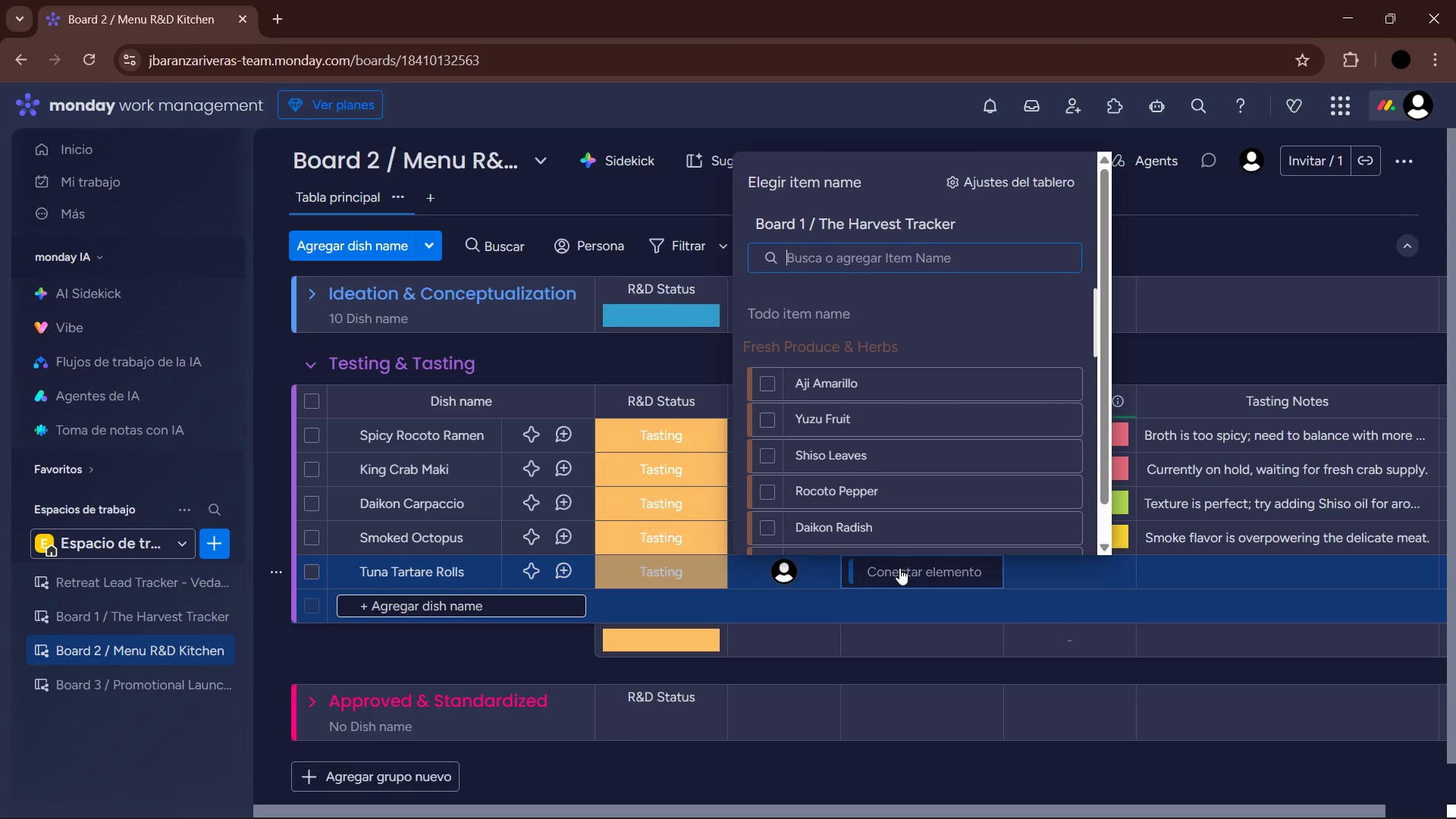 
type(ab)
key(Backspace)
key(Backspace)
type(Blue)
 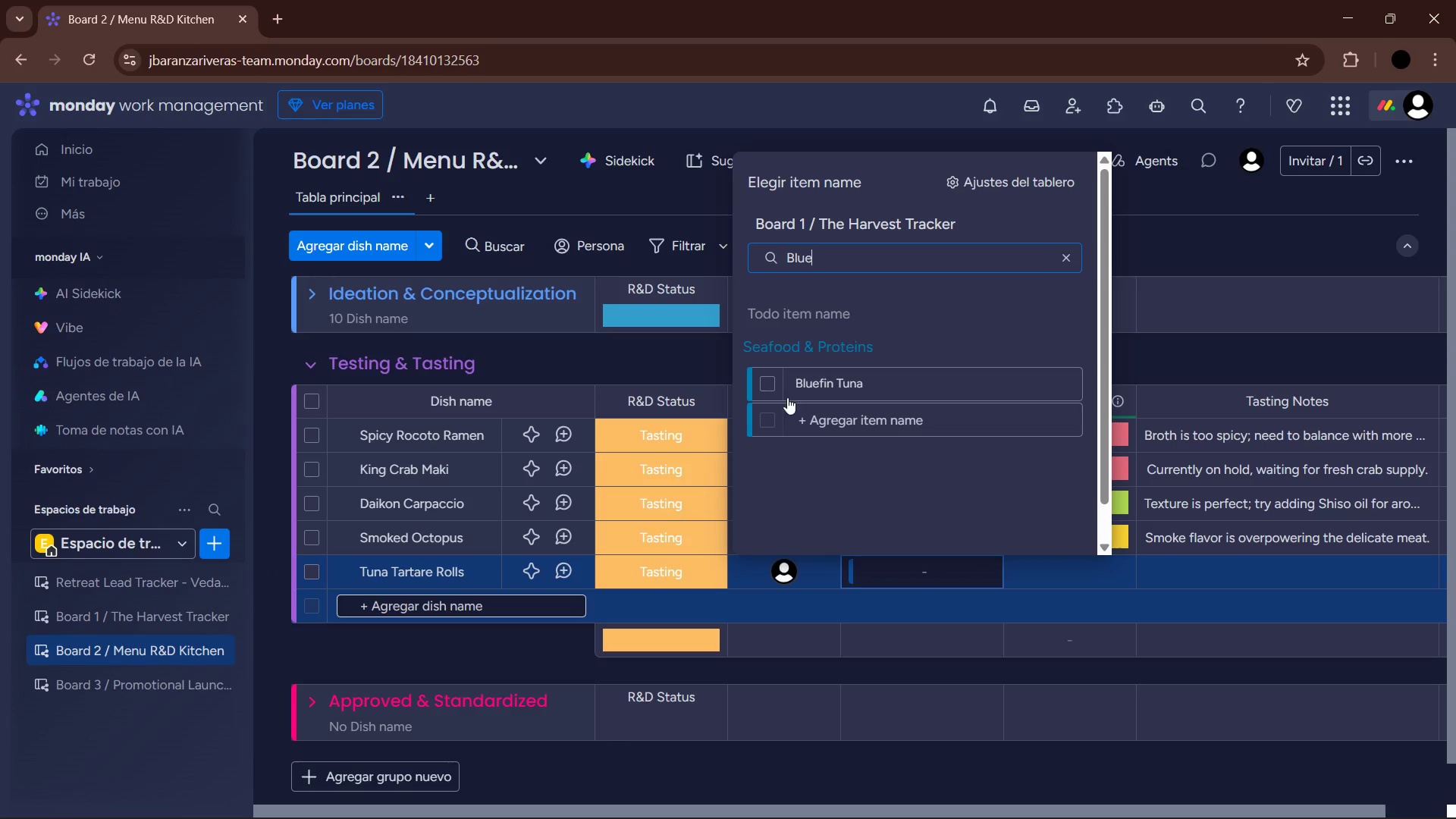 
left_click([767, 382])
 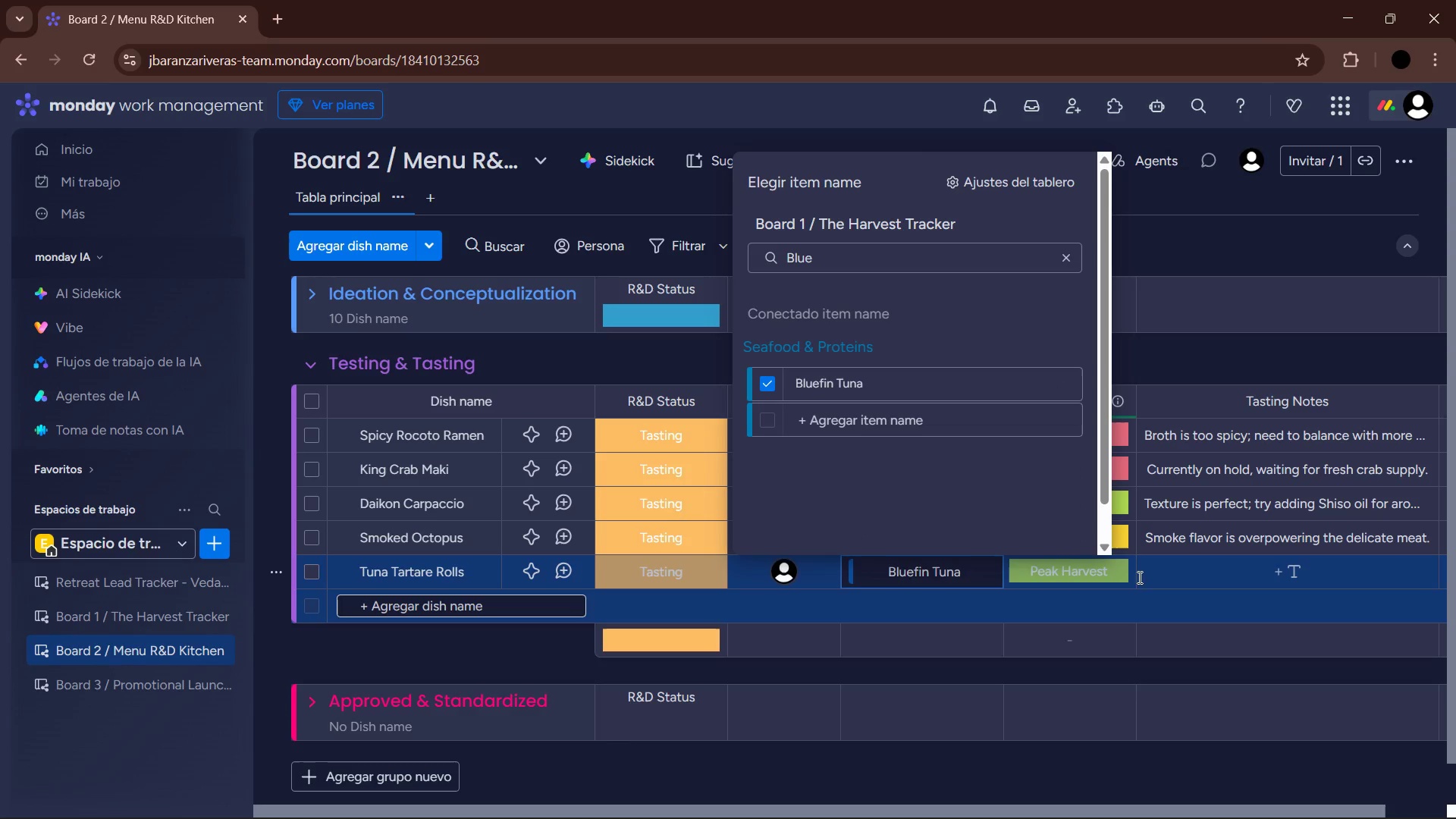 
left_click([1175, 575])
 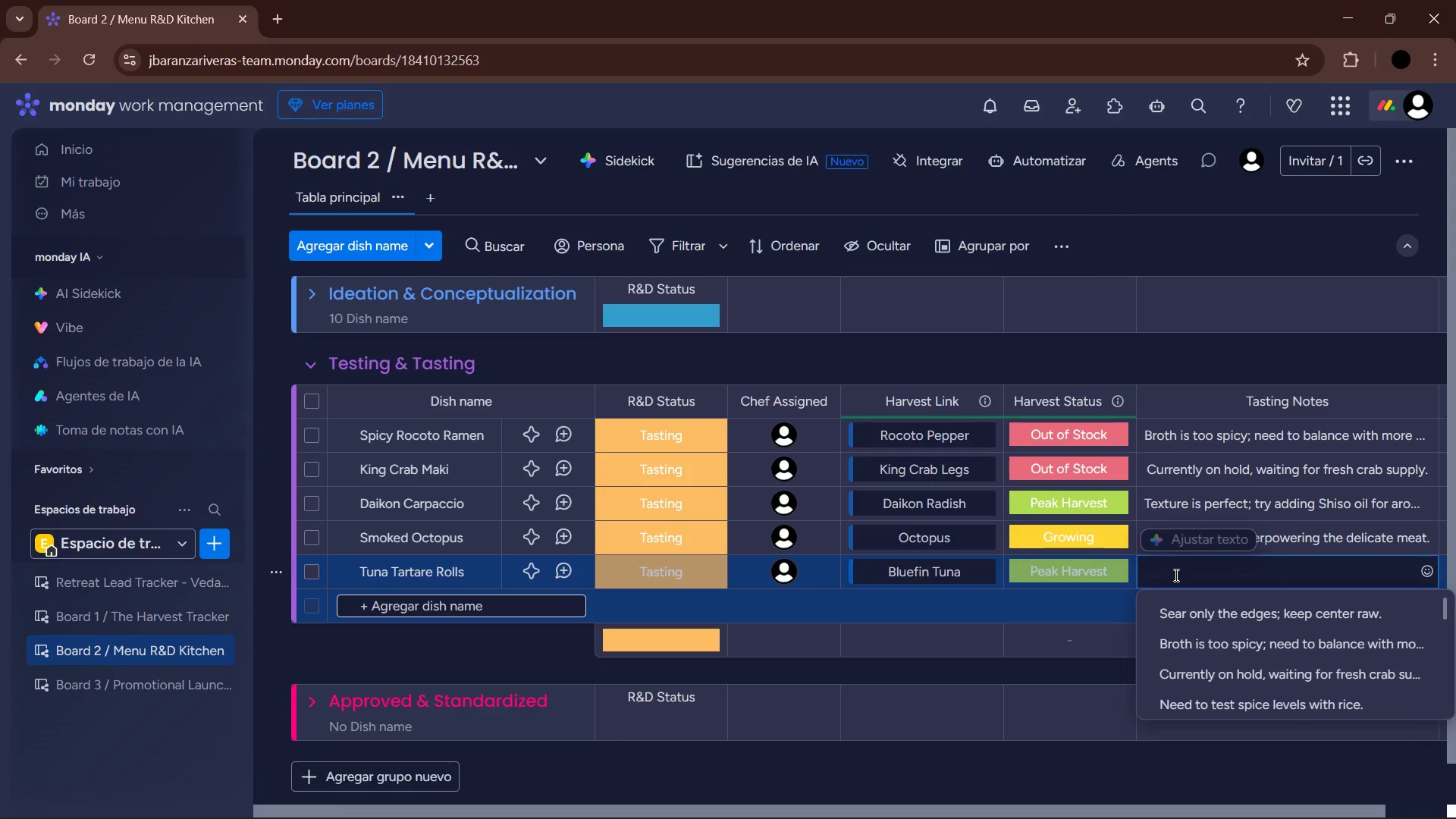 
type(Excellent Fast)
key(Backspace)
key(Backspace)
type(t )
key(Backspace)
key(Backspace)
key(Backspace)
key(Backspace)
type(fat content)
 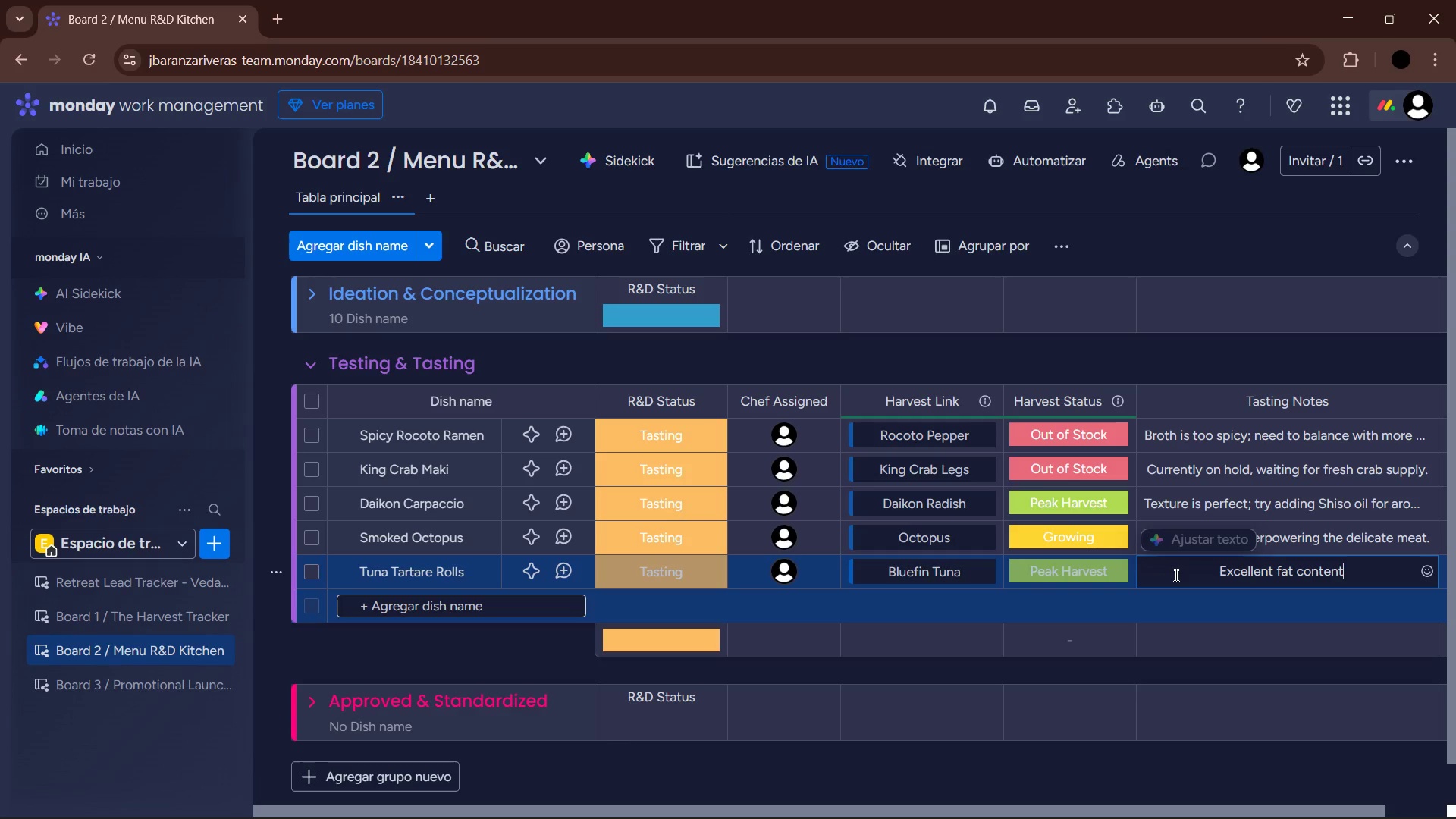 
type(< add more lime zest.)
 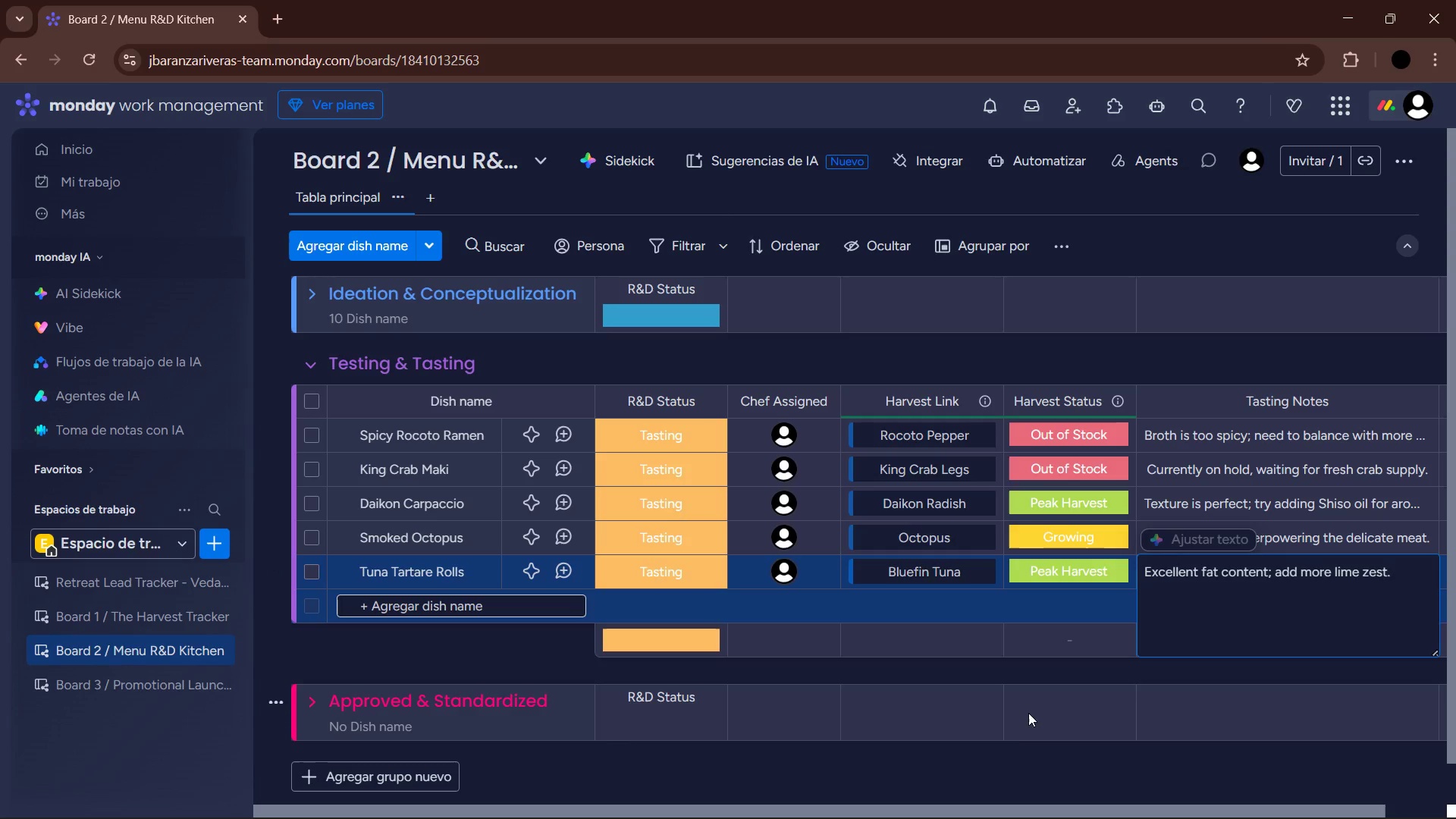 
left_click([1023, 755])
 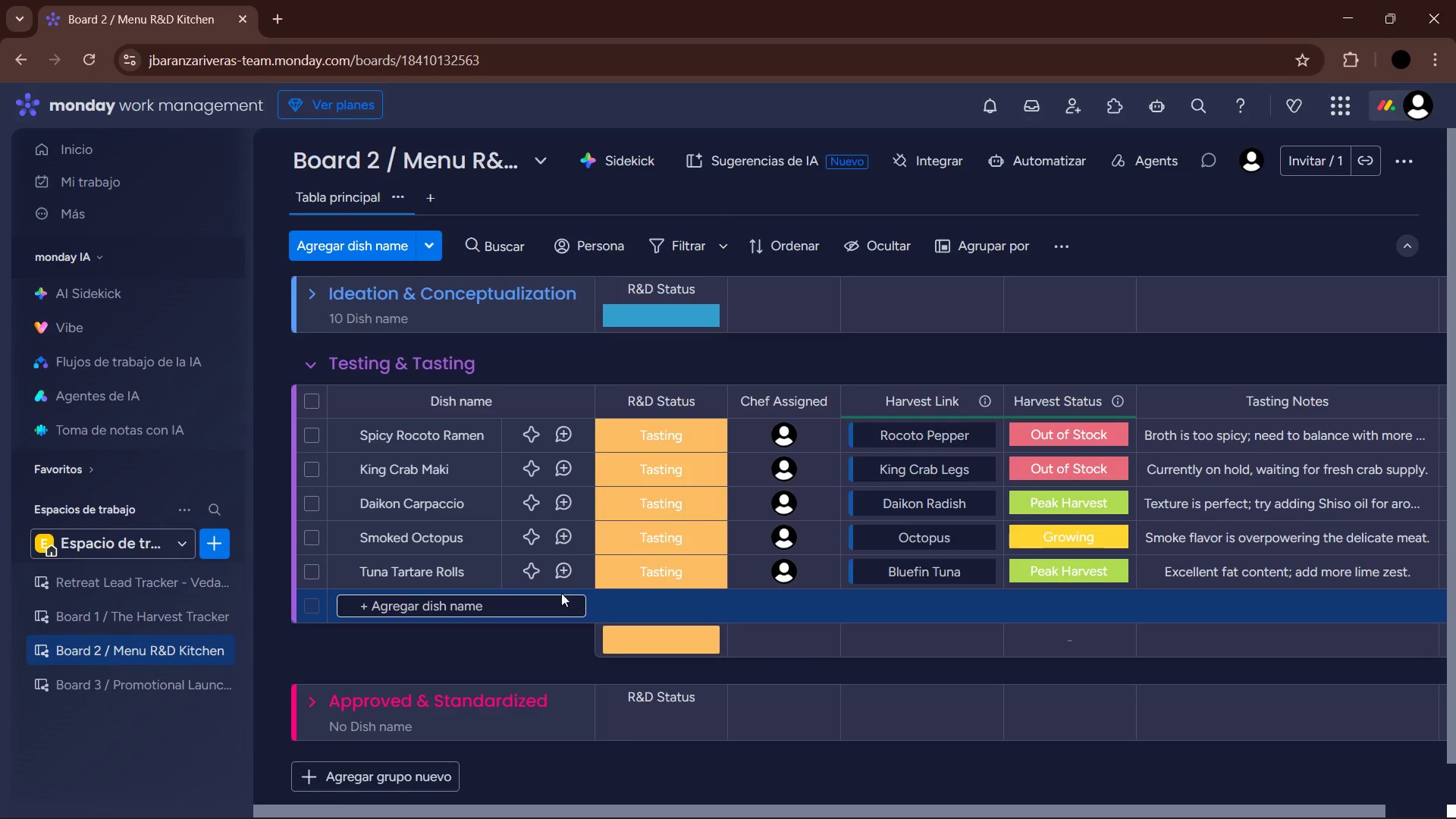 
left_click([512, 606])
 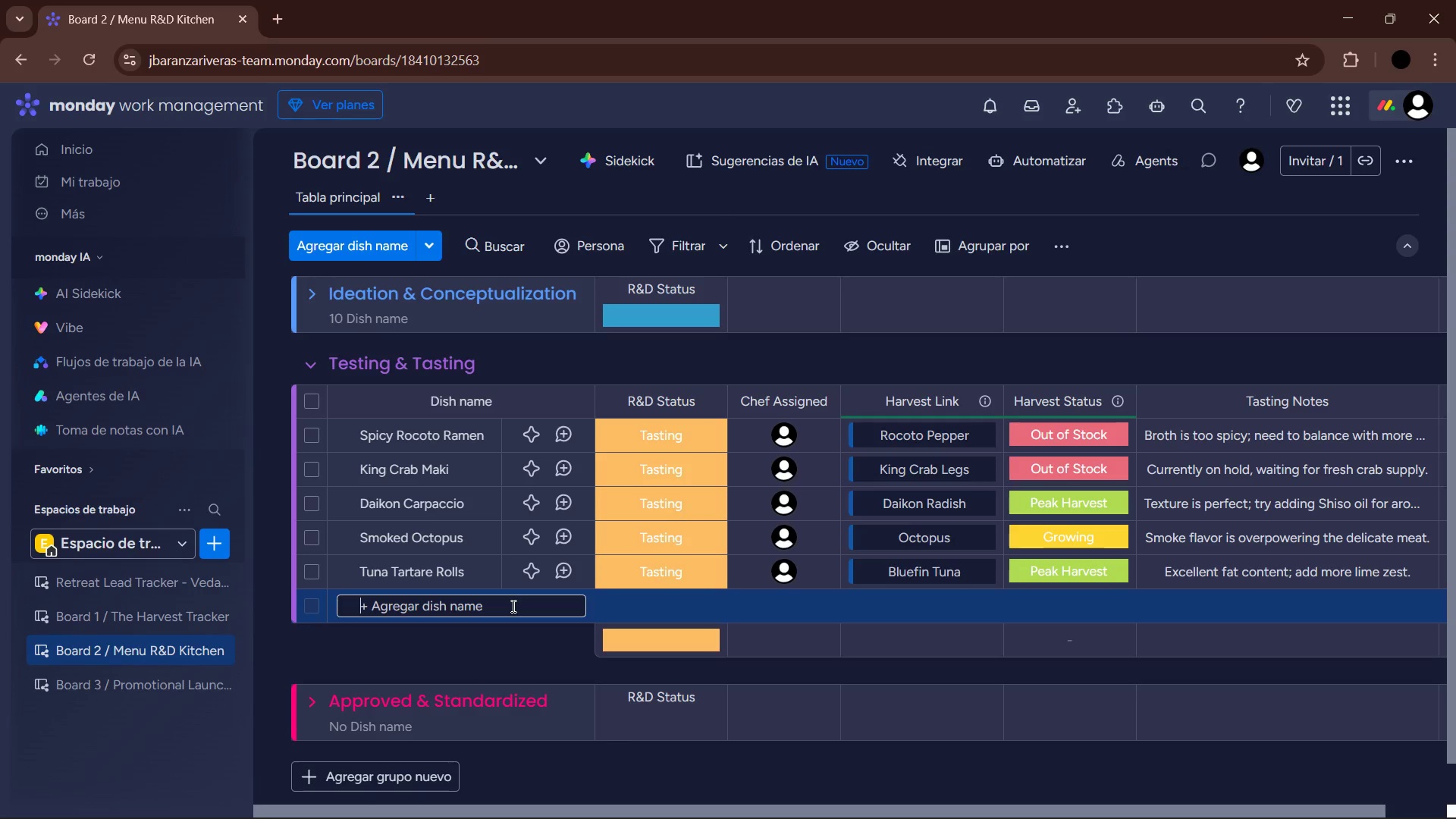 
type(Hokkaido Pumpkin Pure )
 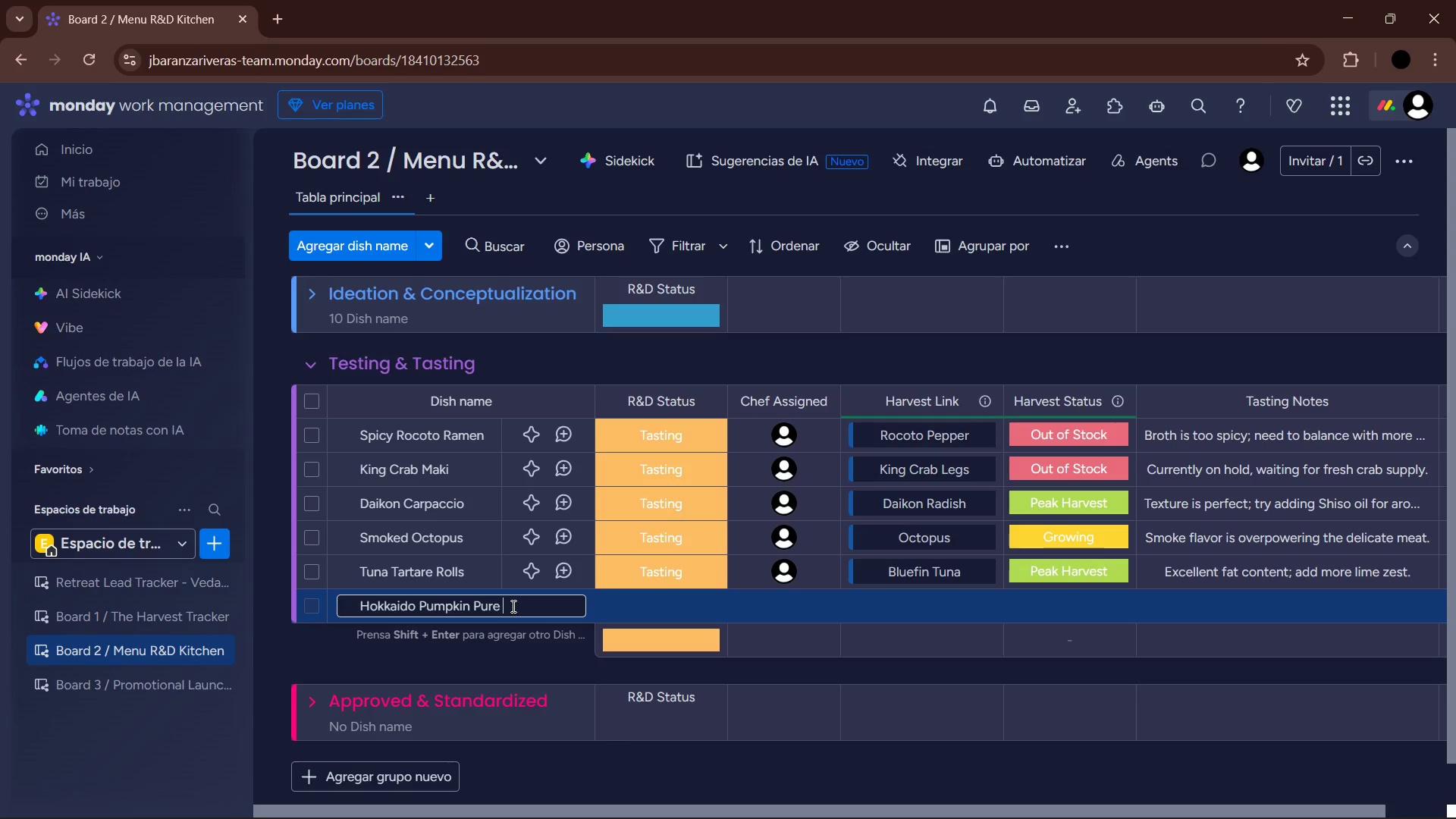 
key(Enter)
 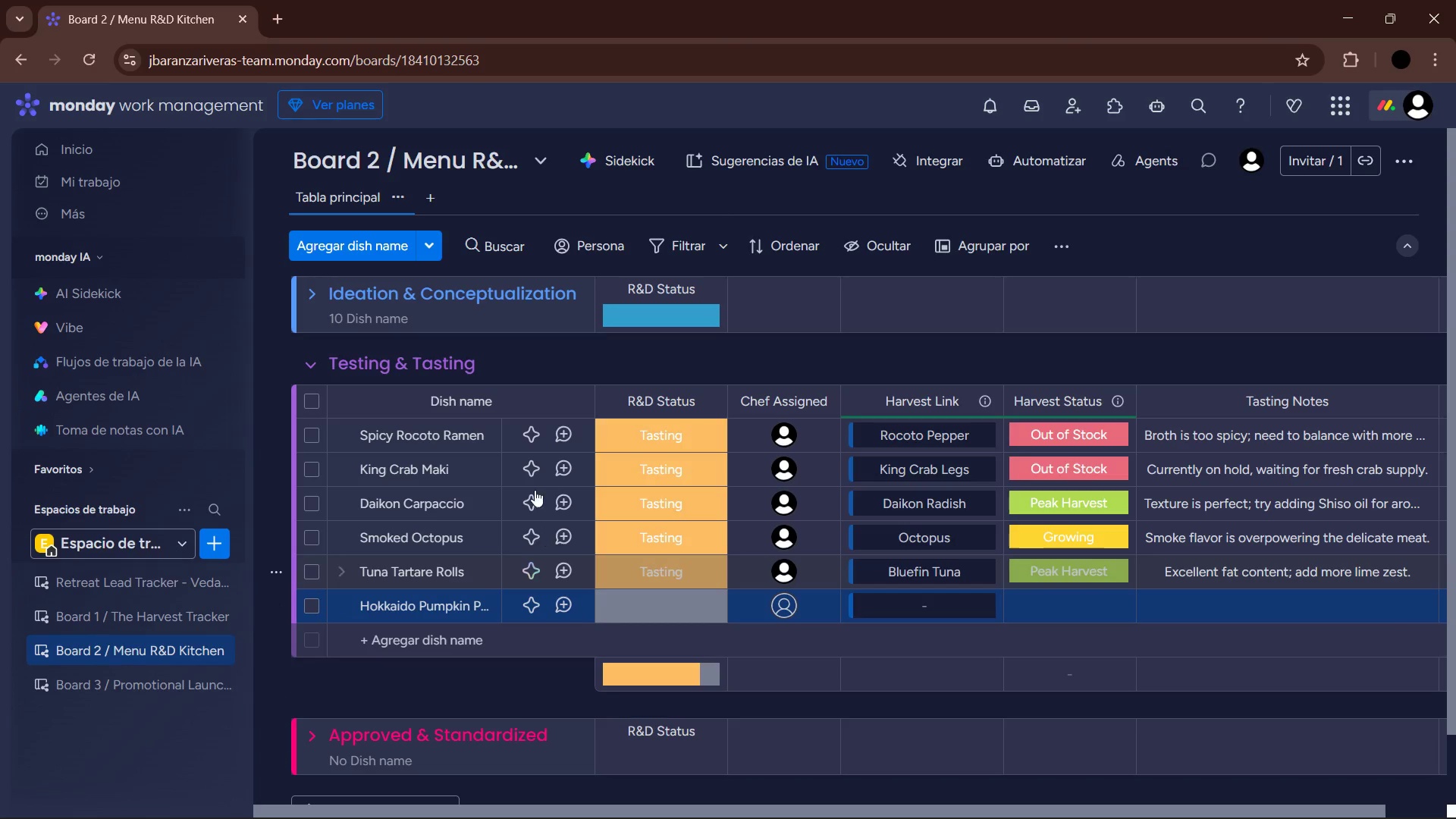 
mouse_move([584, 419])
 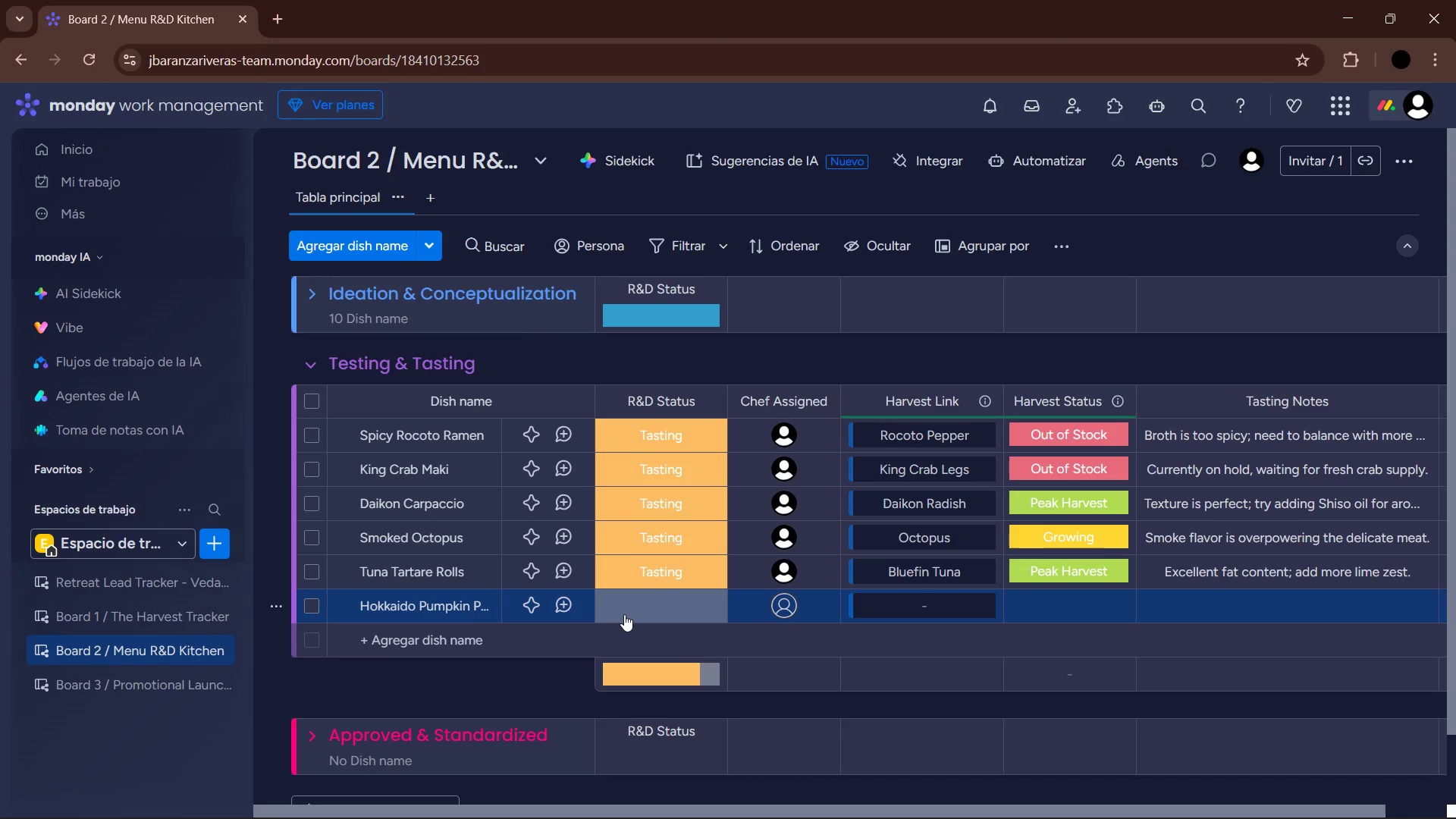 
left_click([640, 606])
 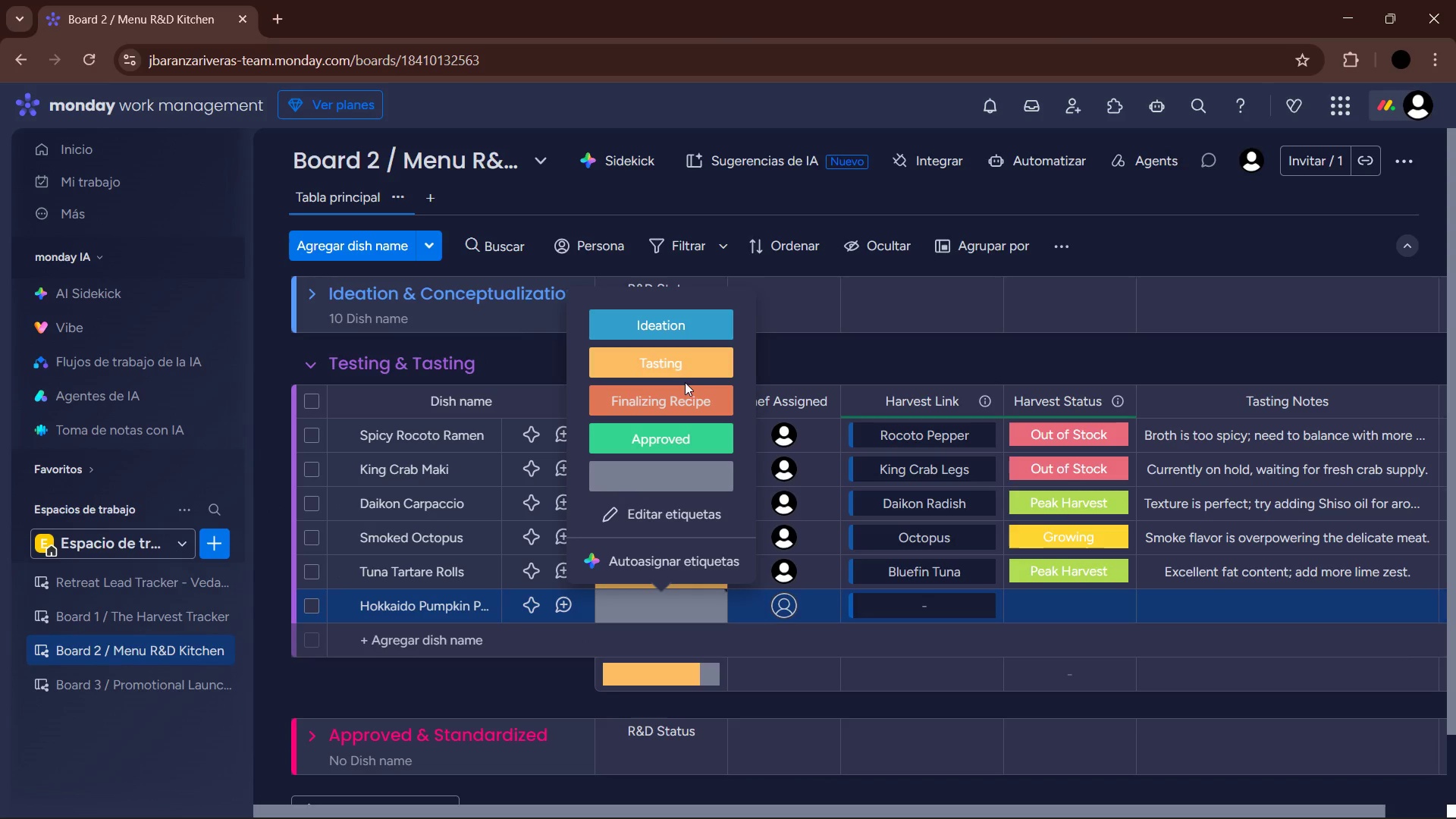 
left_click([686, 375])
 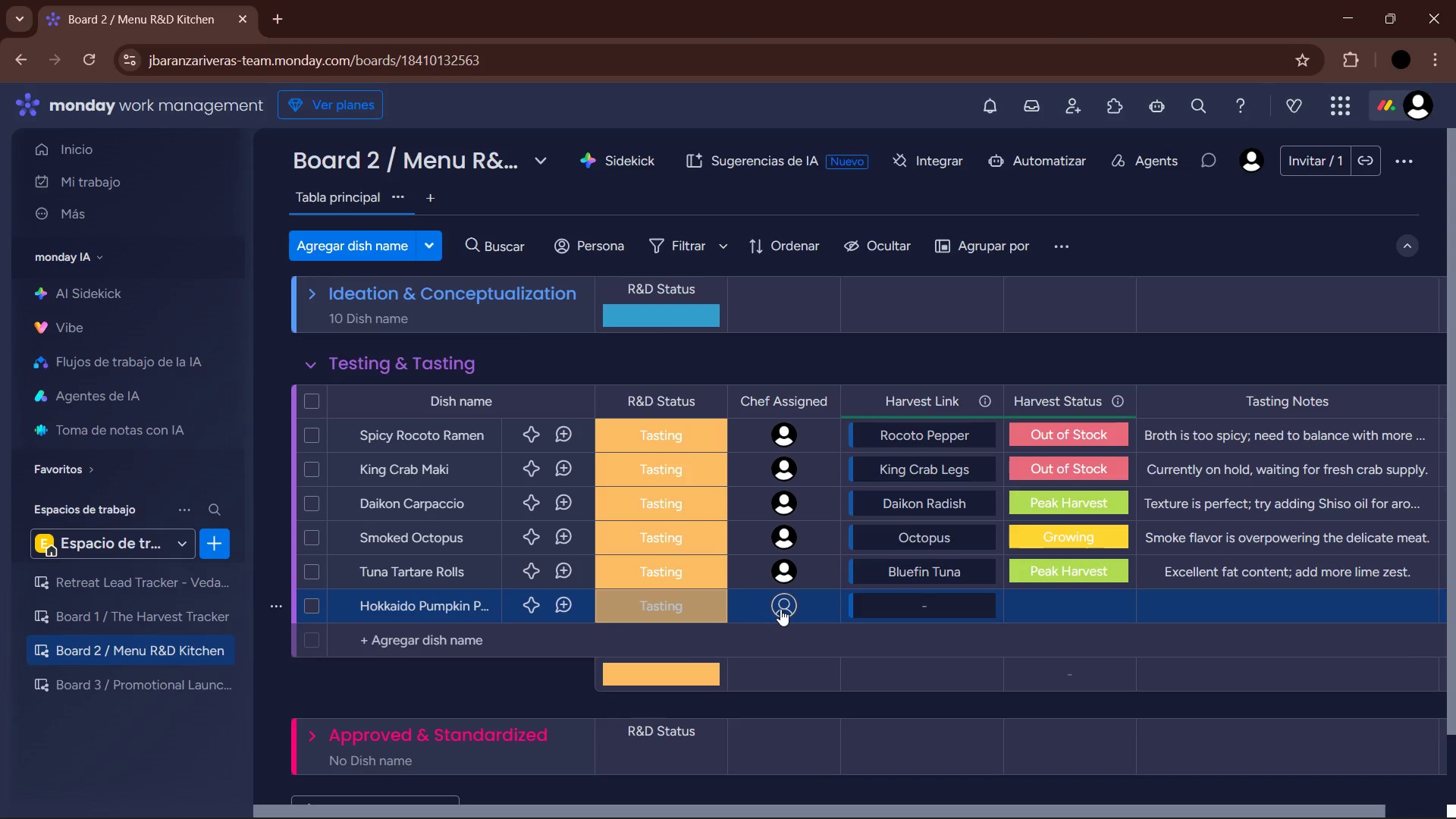 
left_click([780, 608])
 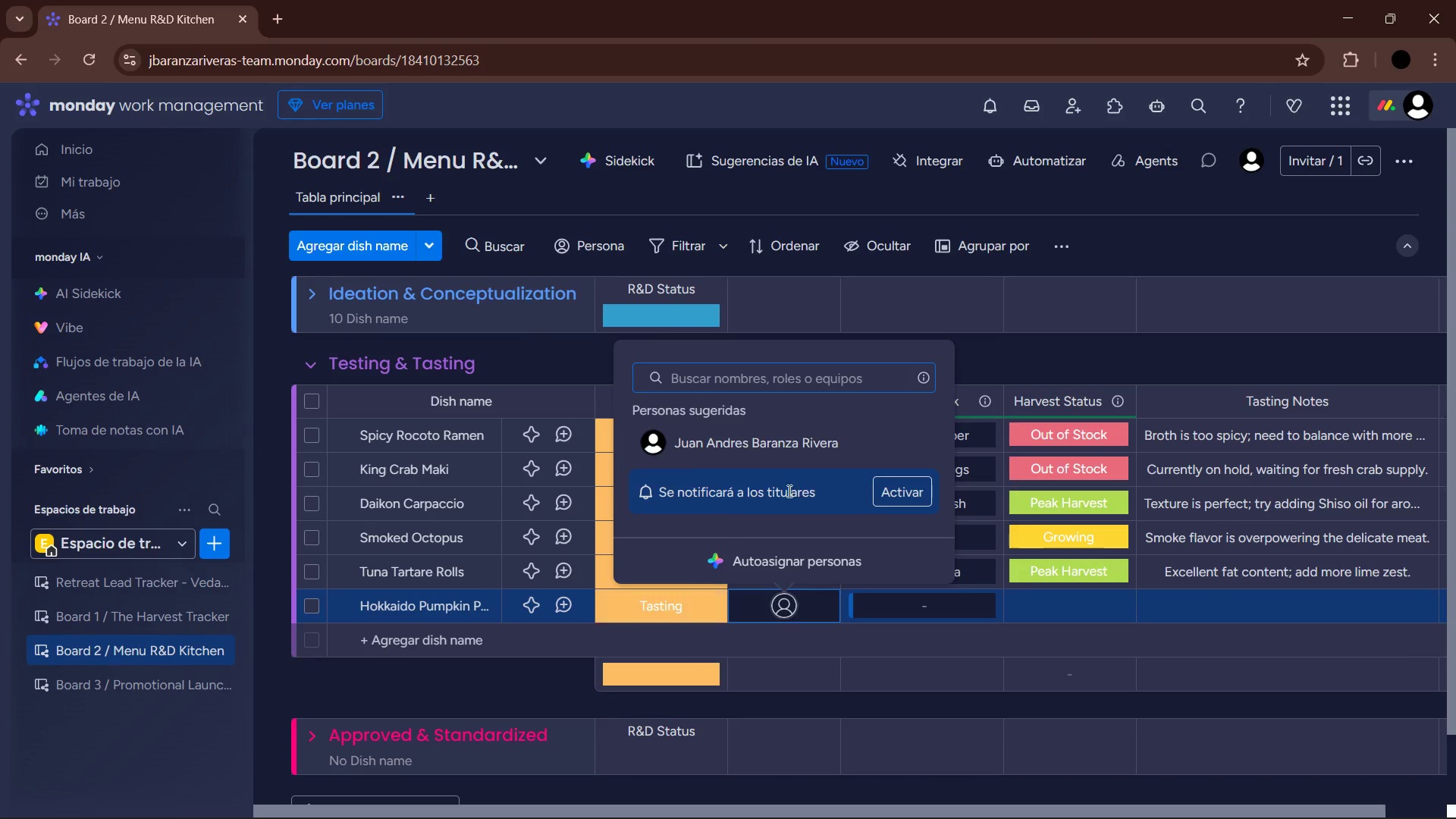 
left_click([787, 441])
 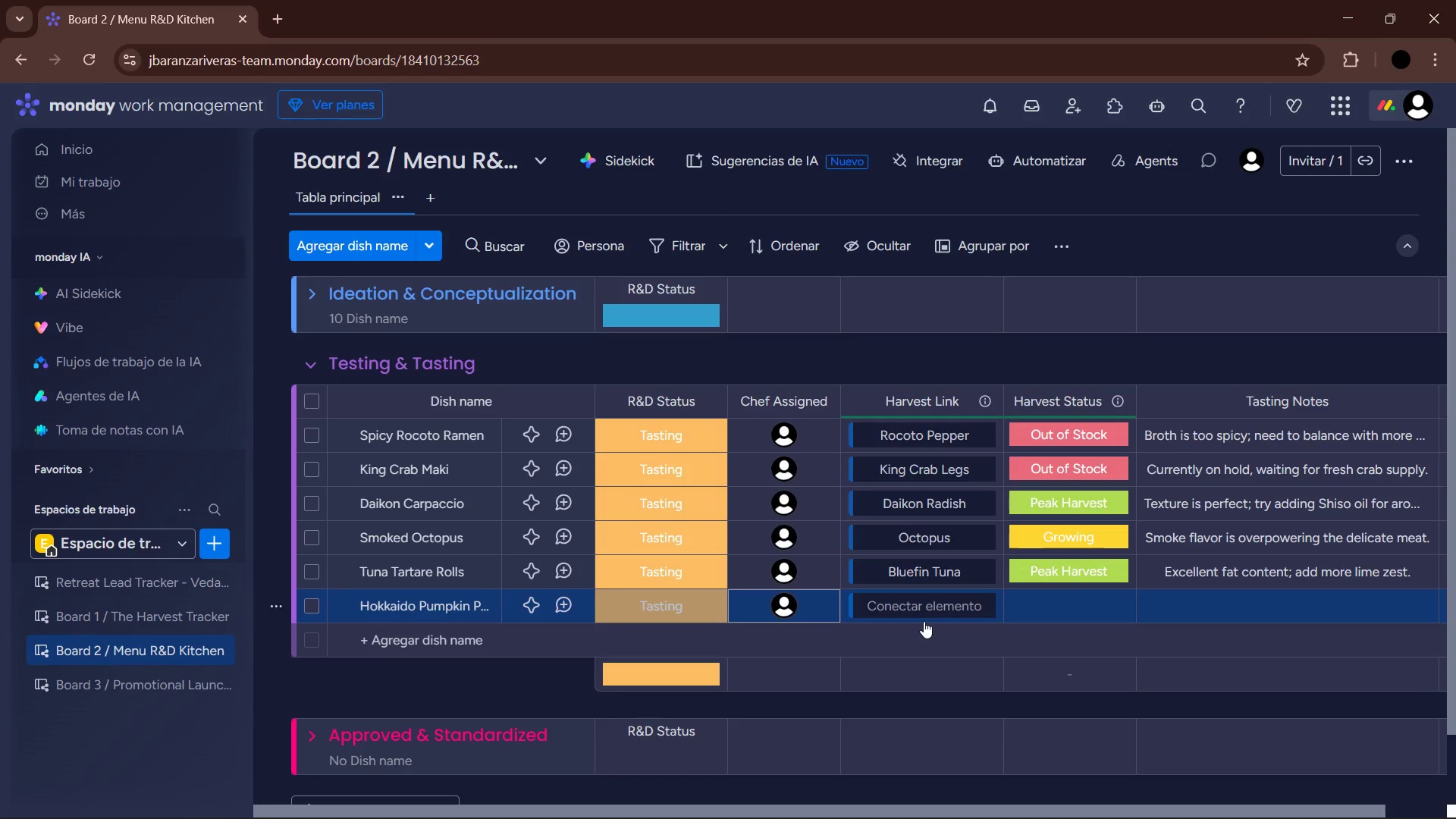 
wait(6.33)
 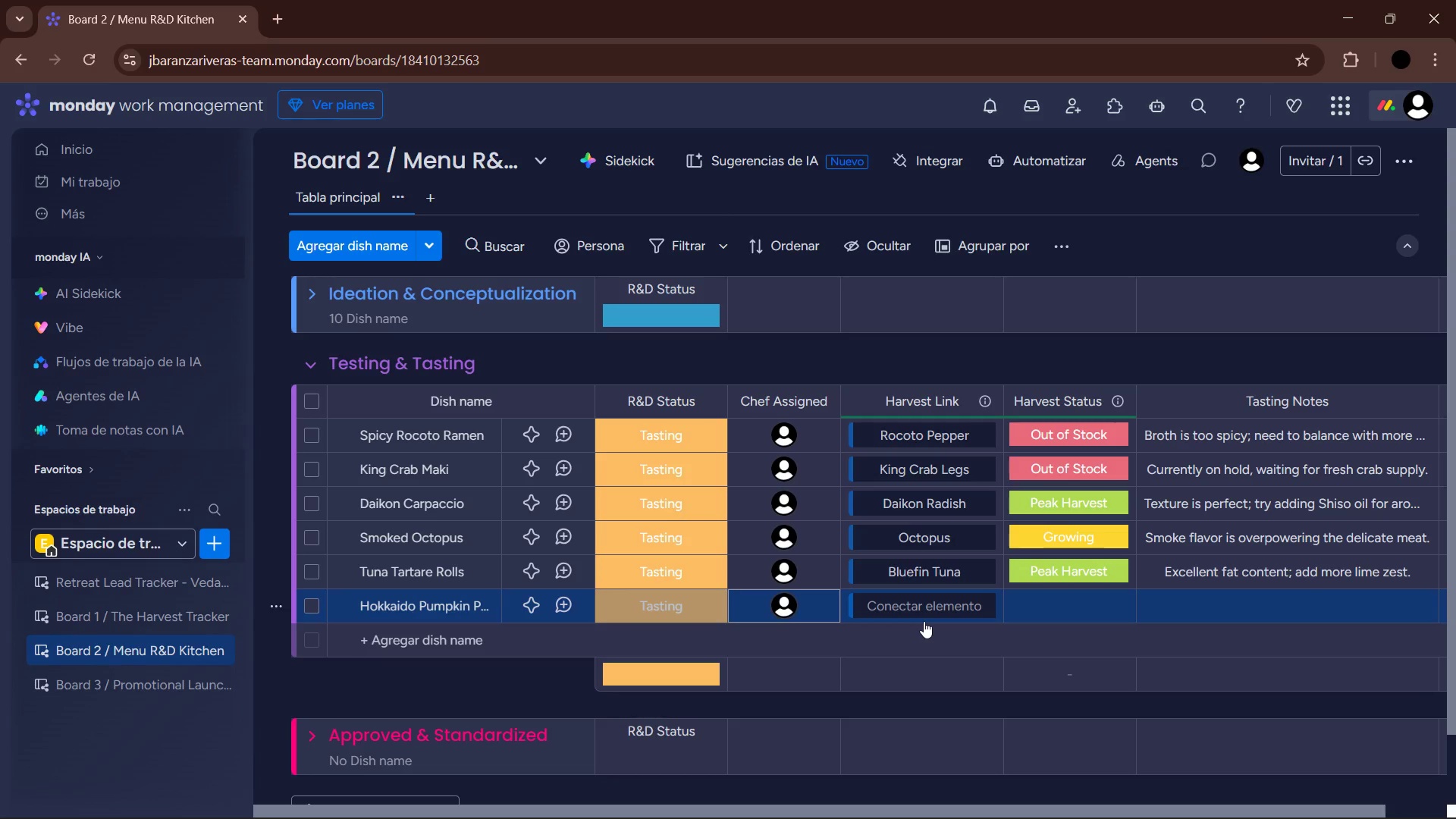 
left_click([924, 621])
 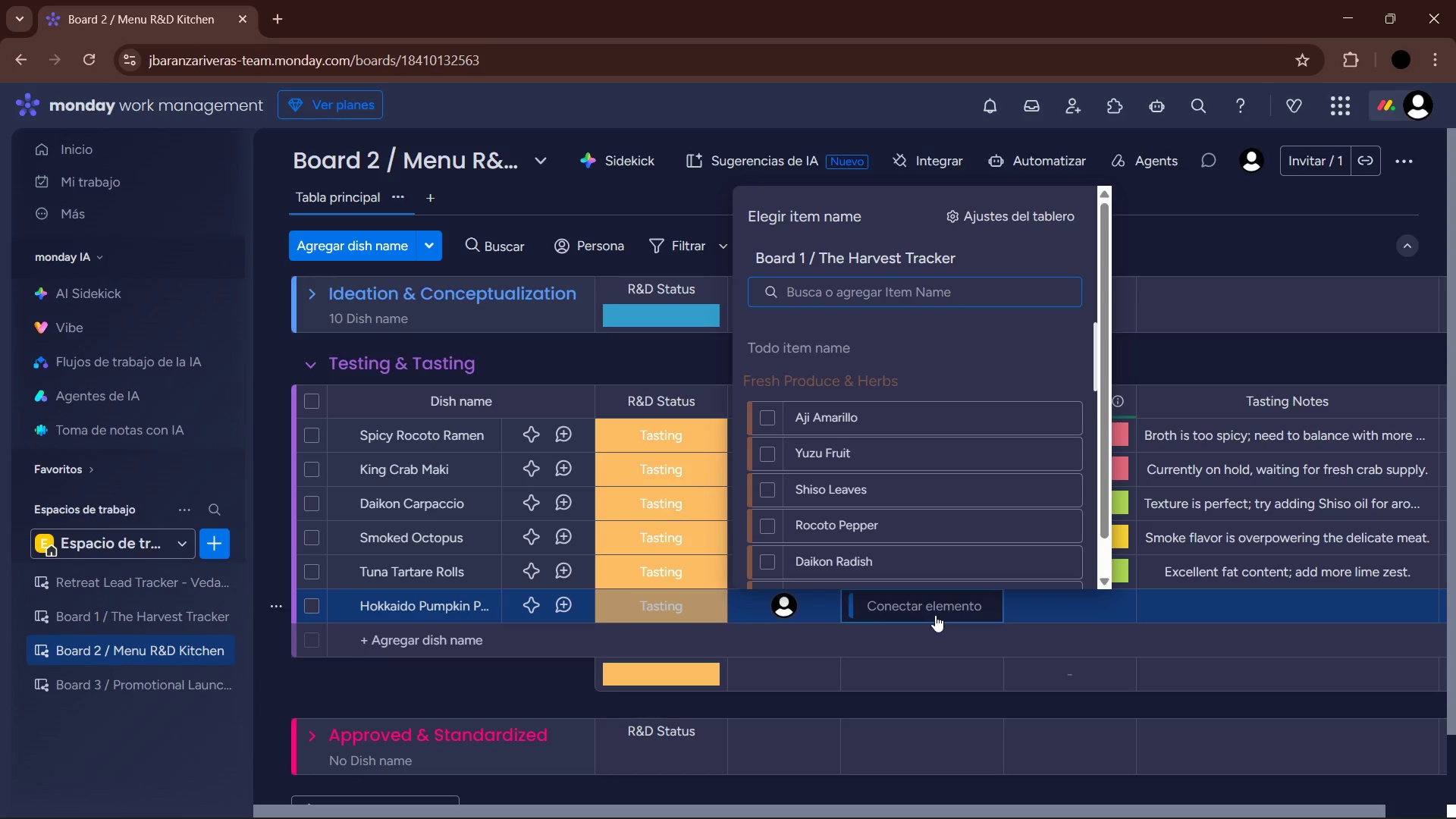 
wait(46.38)
 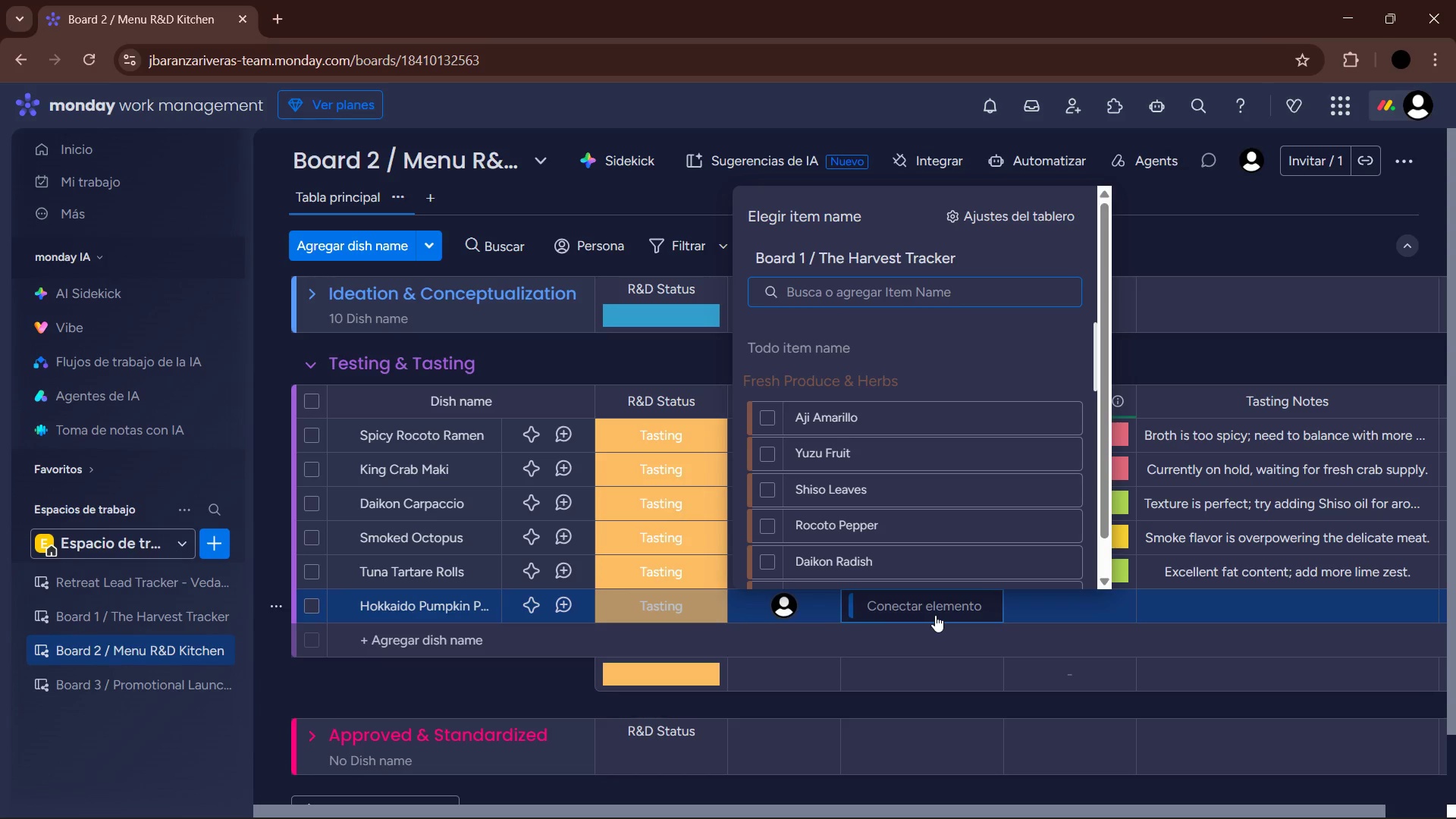 
type(hokk)
 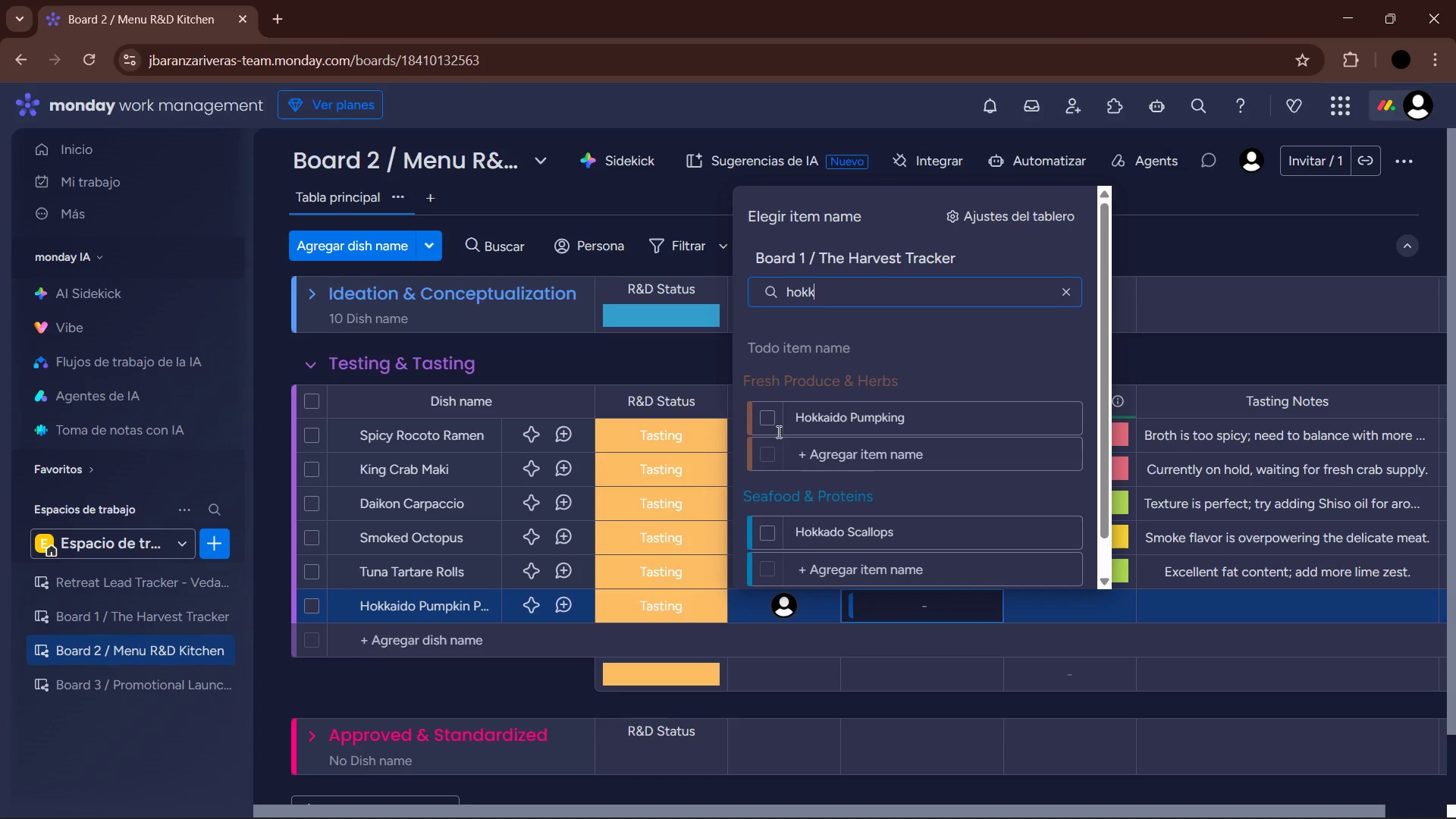 
left_click([770, 422])
 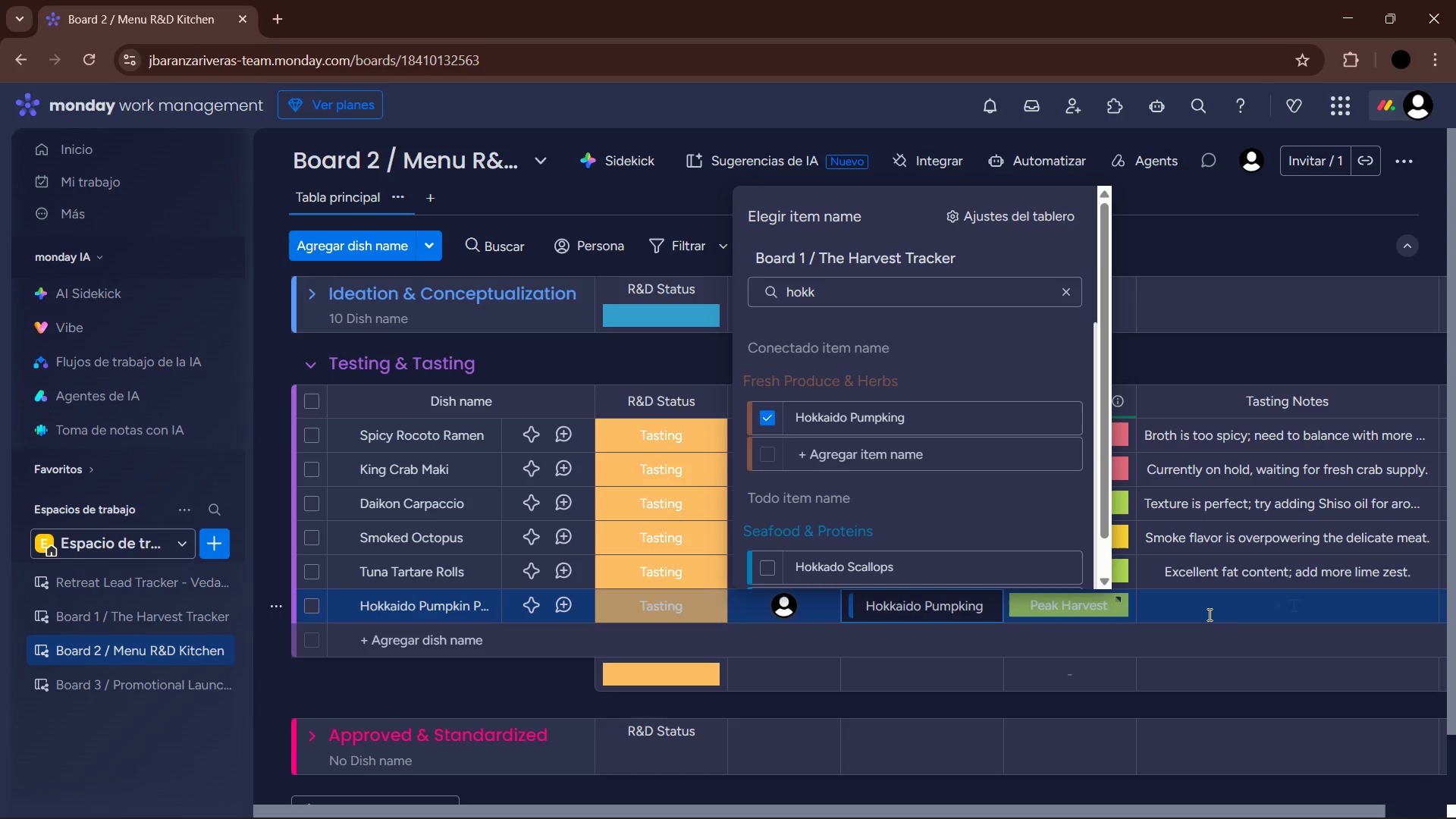 
left_click([1235, 608])
 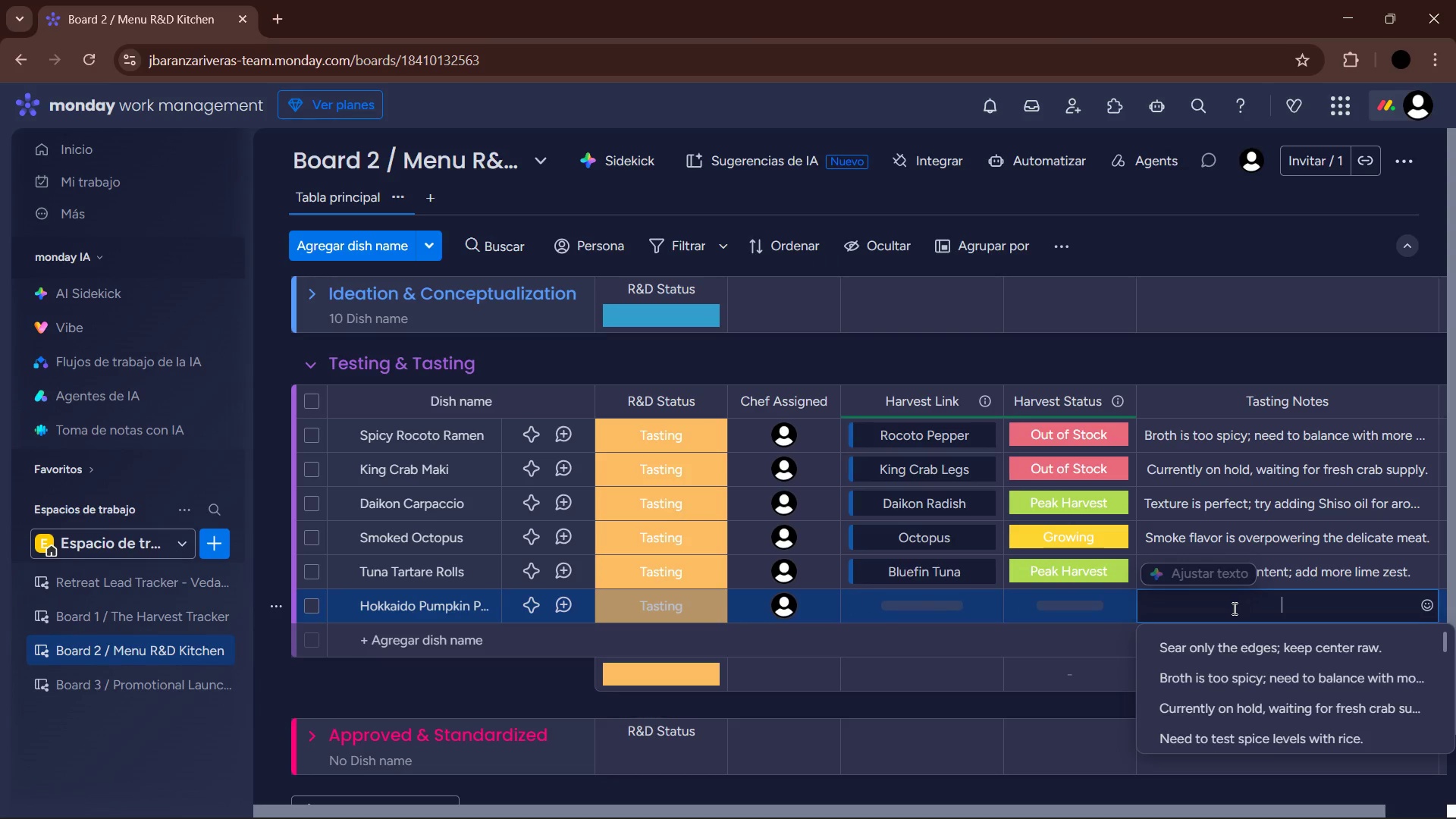 
type(Smooth texture< )
 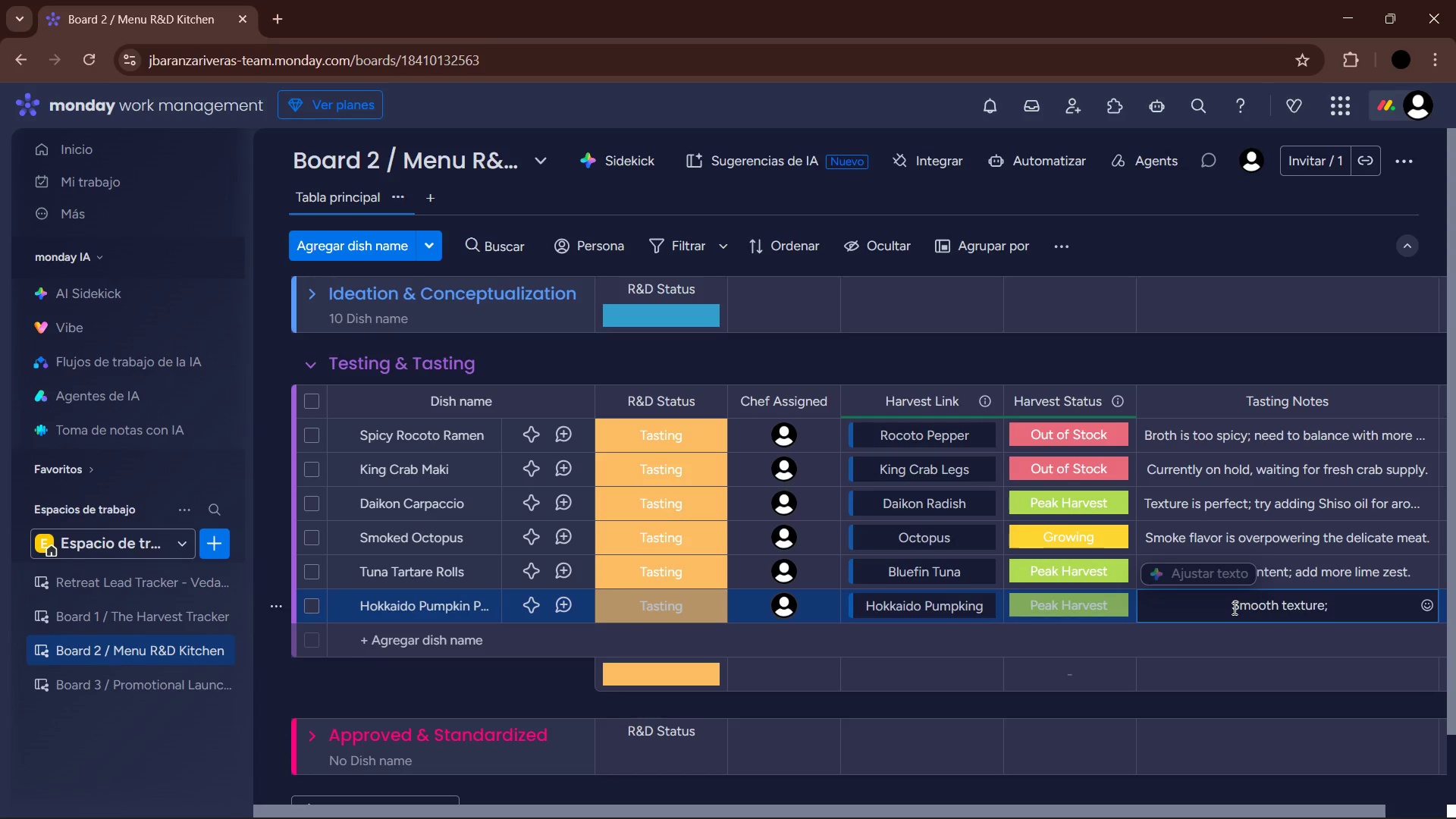 
wait(7.92)
 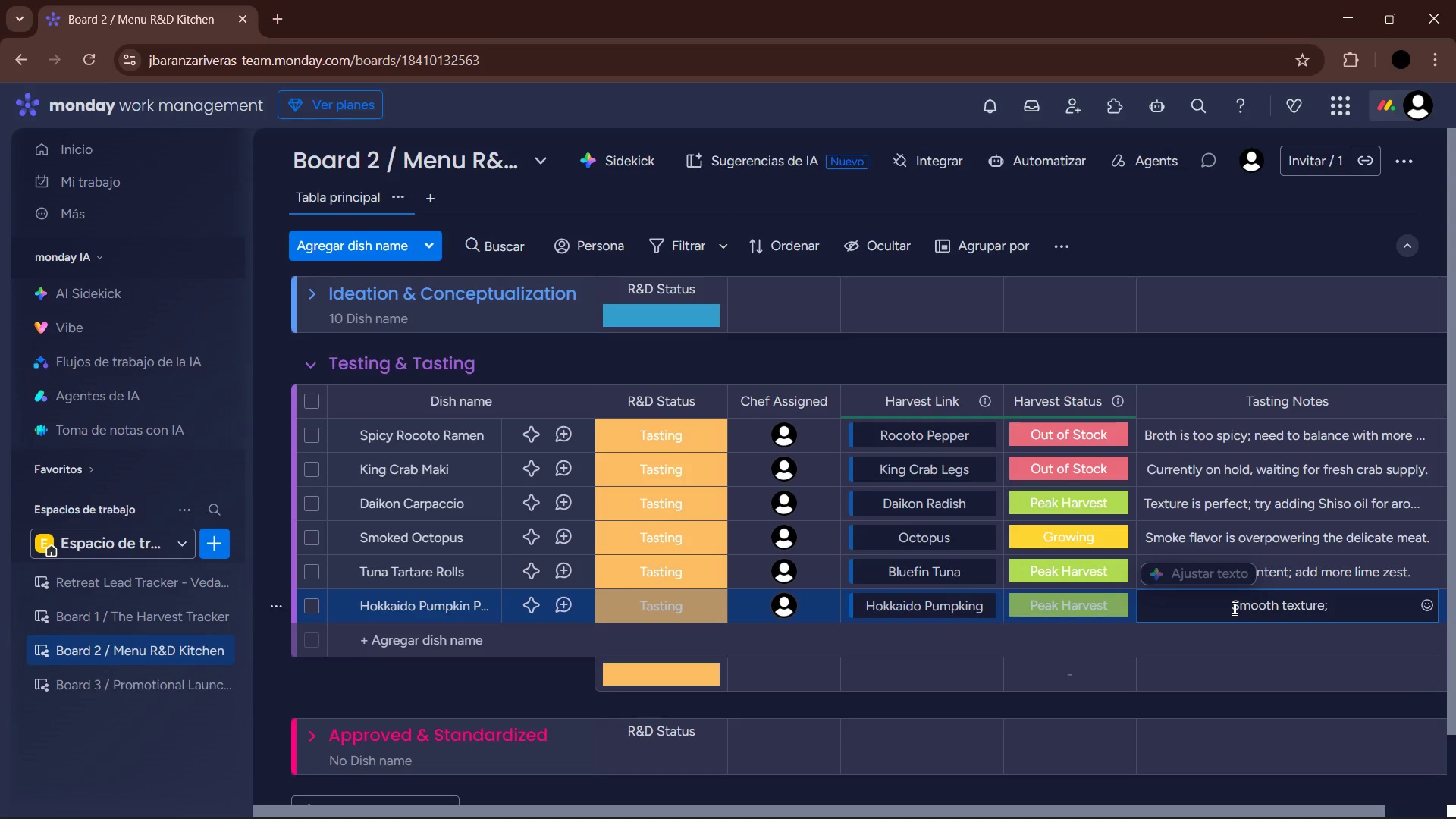 
type(slightly too sweet for the sea bass.)
 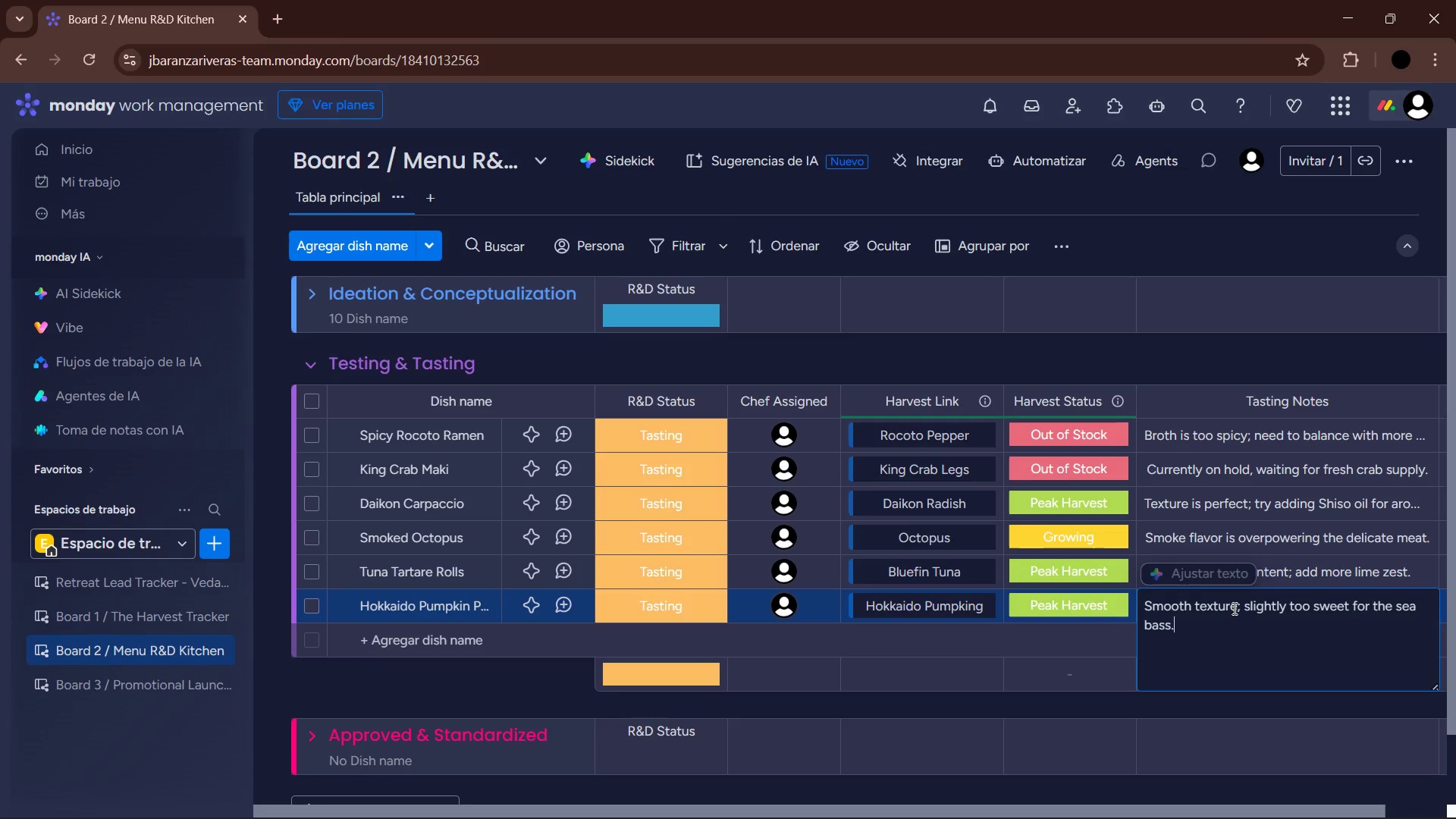 
key(Enter)
 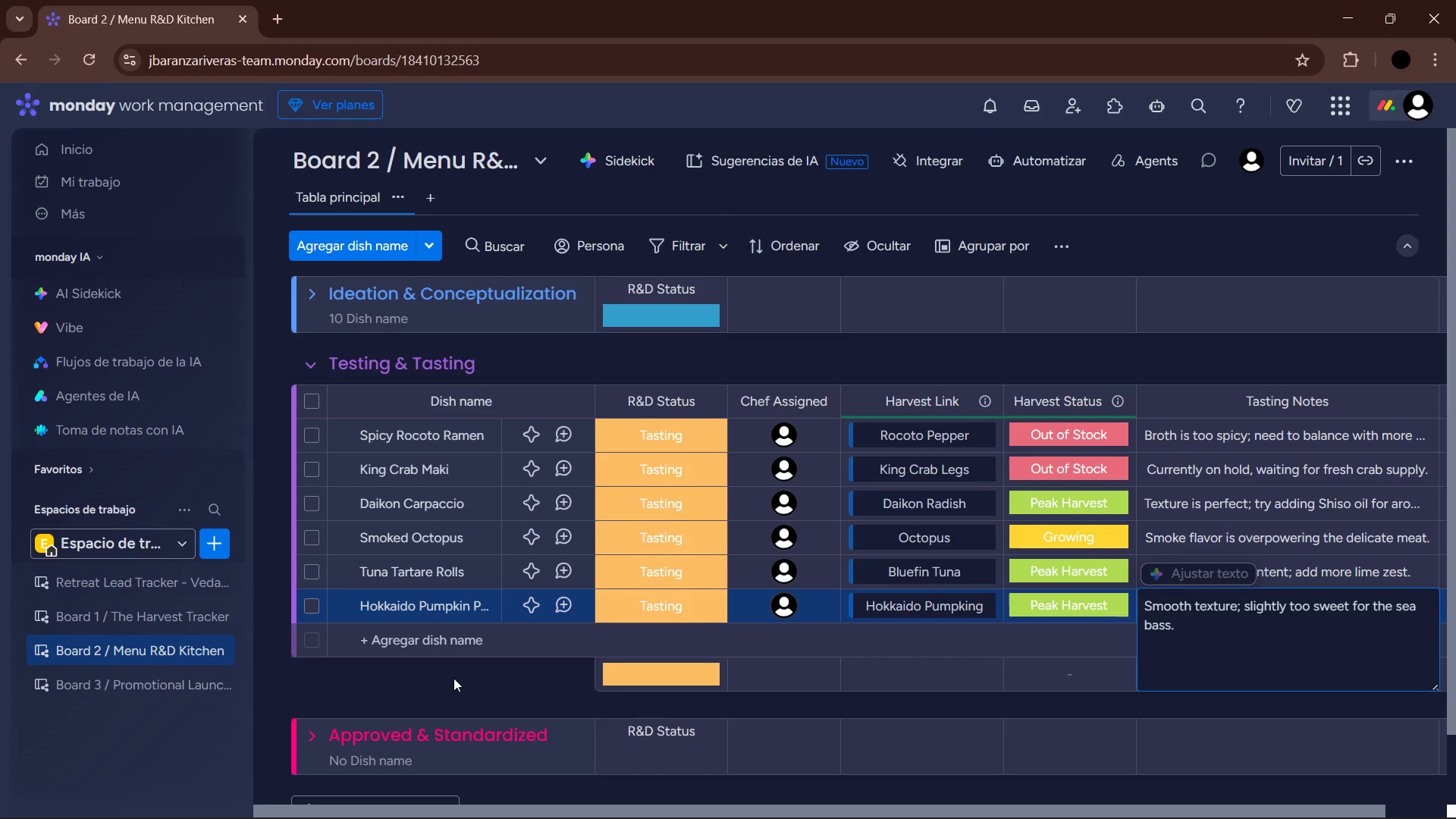 
double_click([469, 639])
 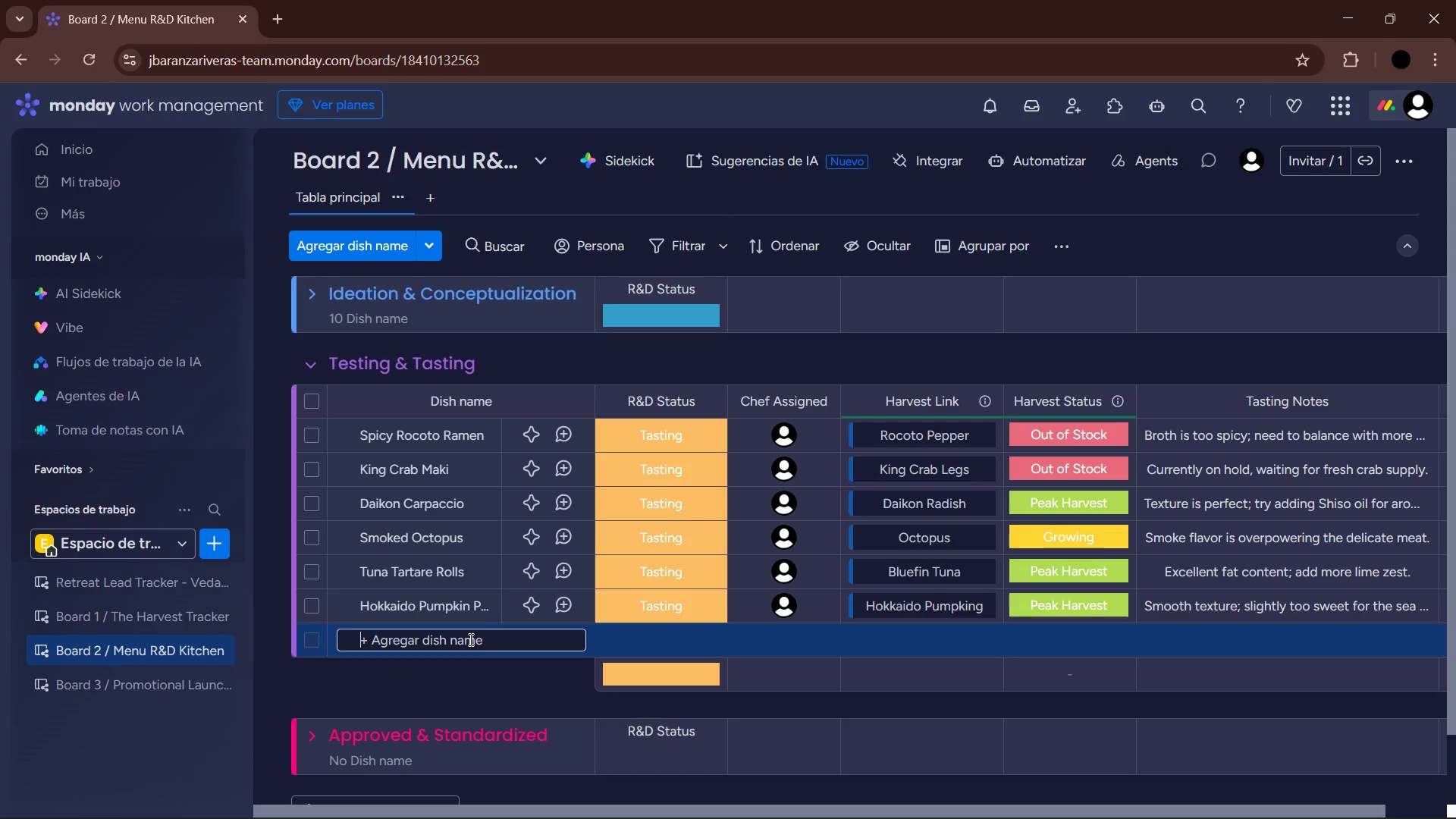 
type(Shiso-Infused Gin Cocktail)
 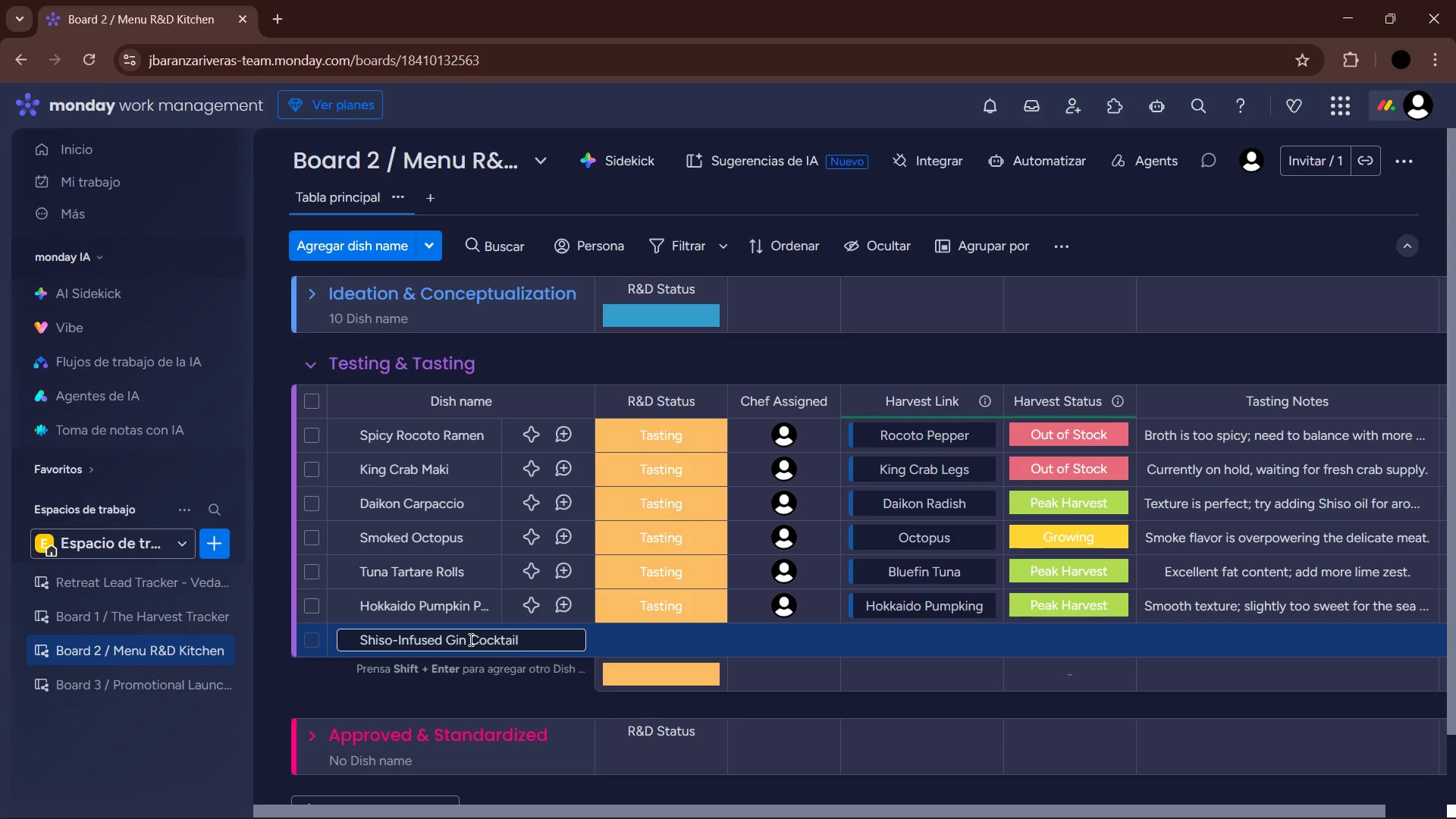 
key(Enter)
 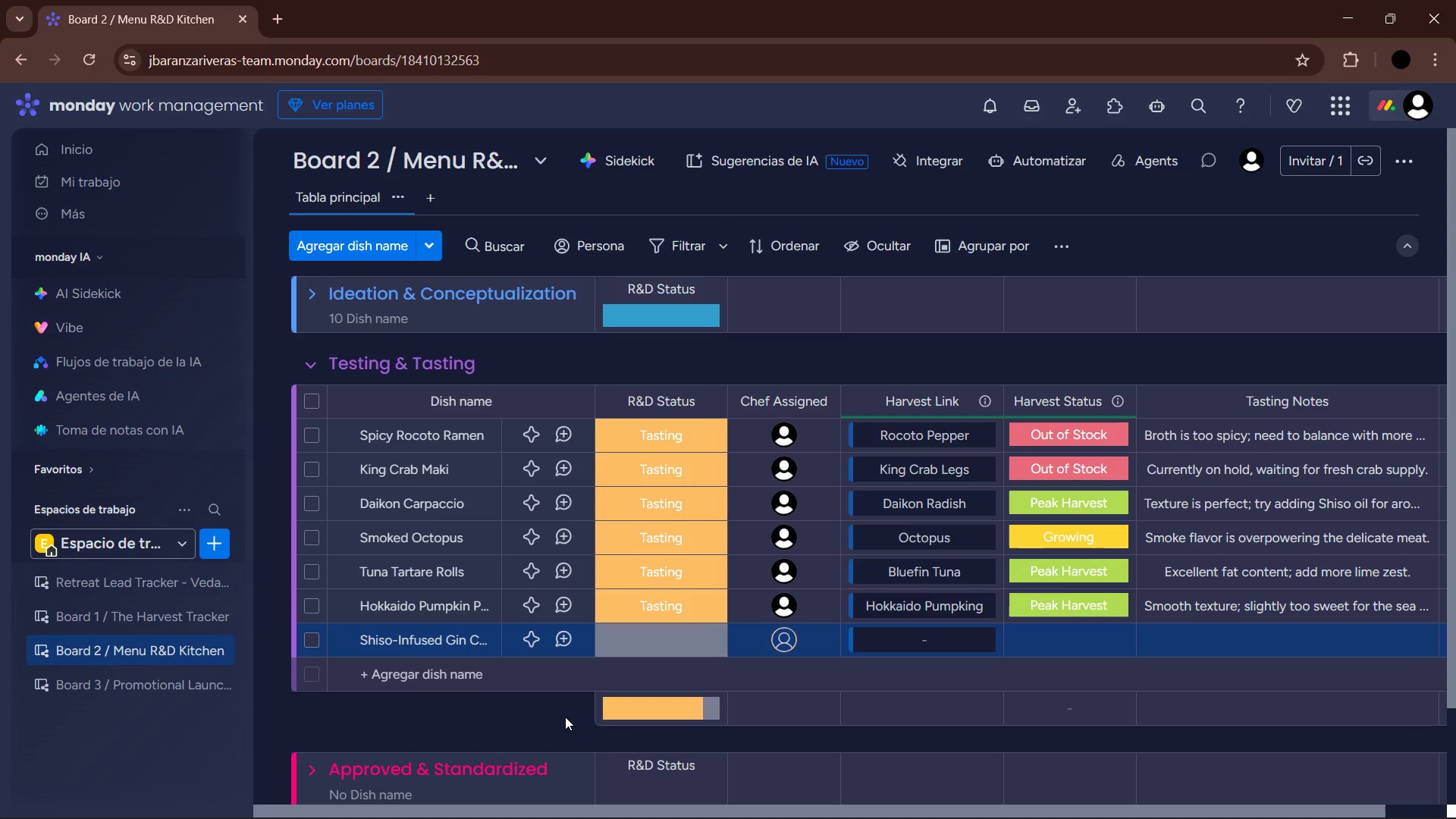 
wait(7.19)
 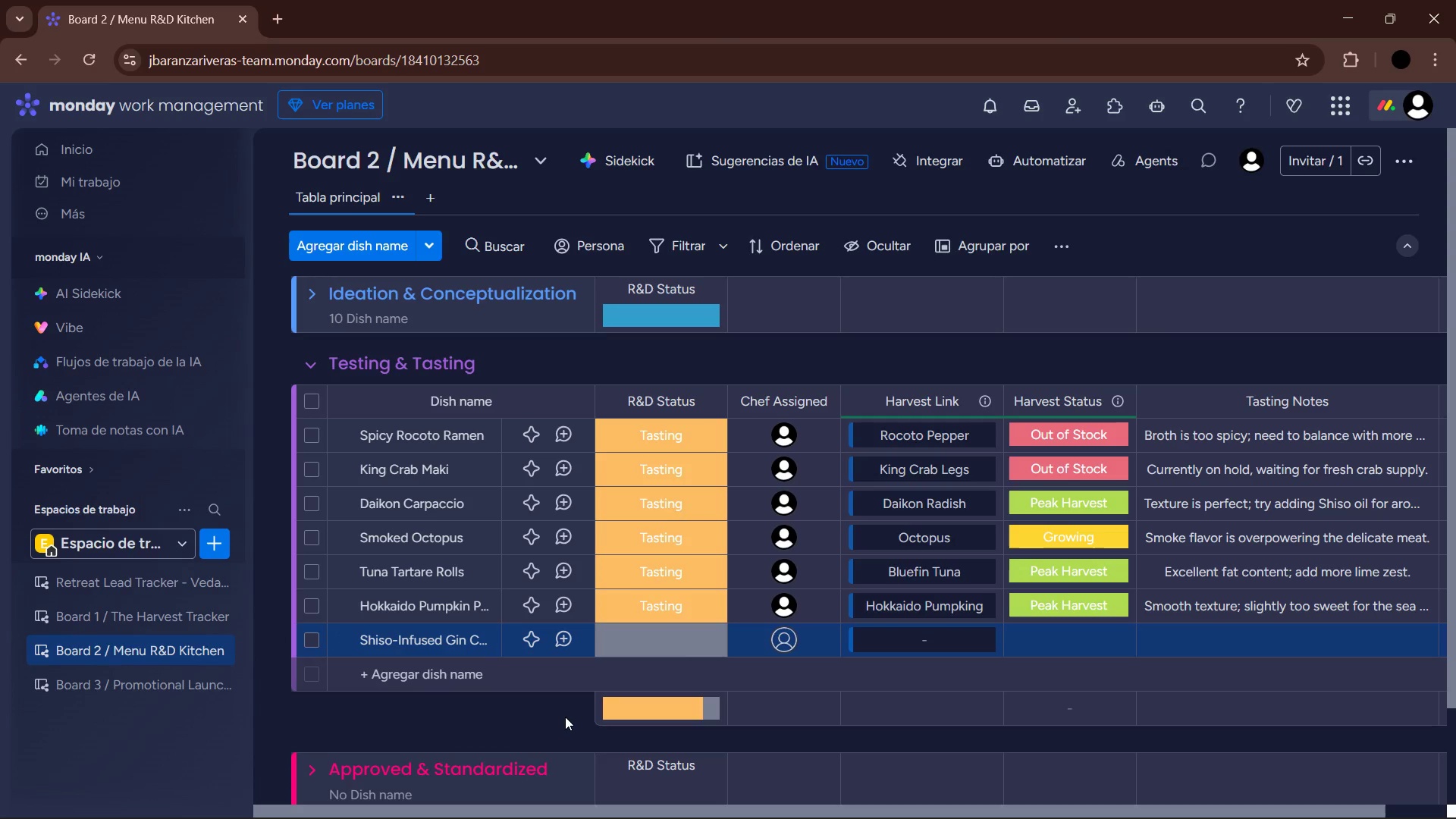 
left_click([632, 649])
 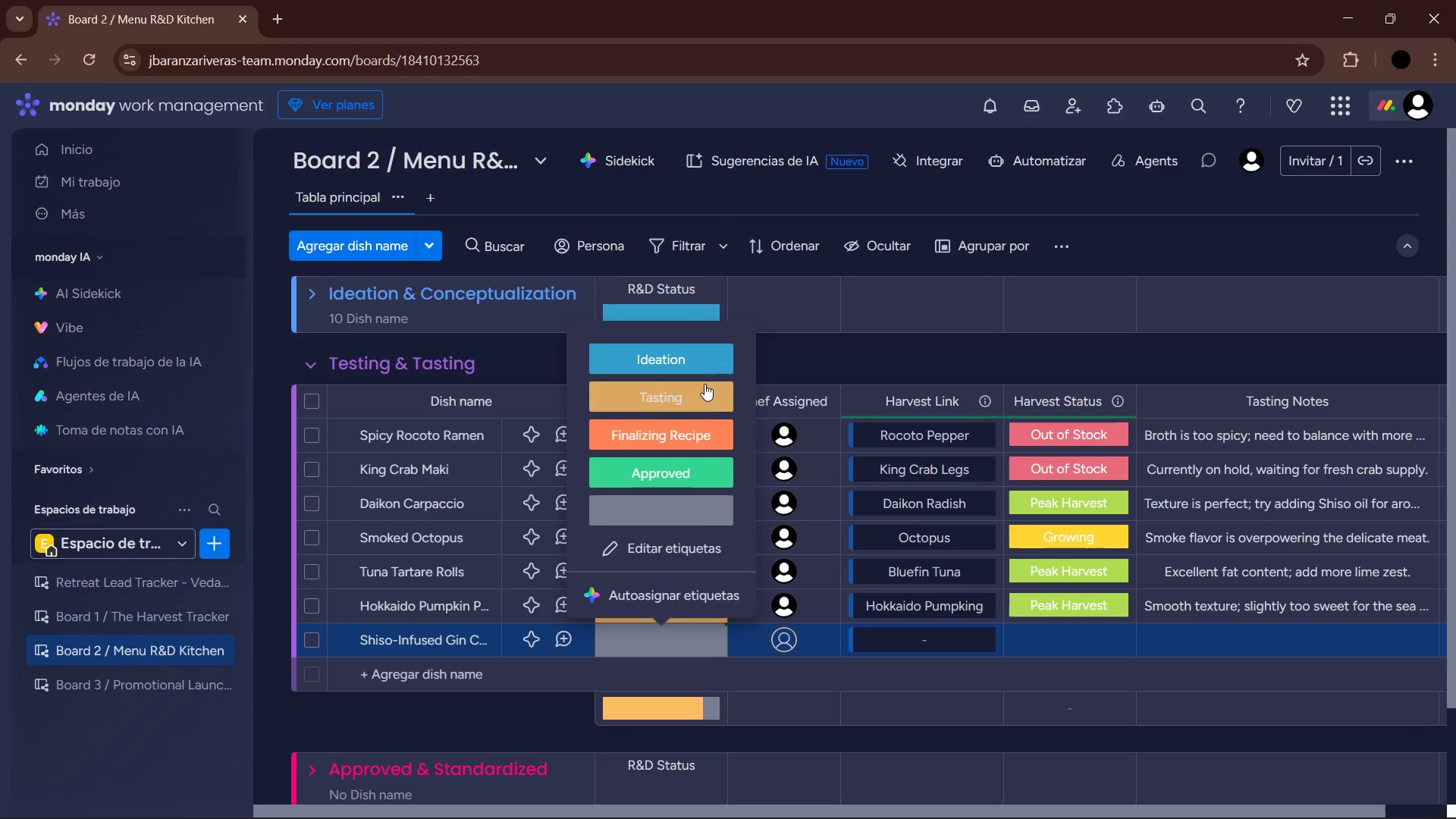 
left_click([701, 395])
 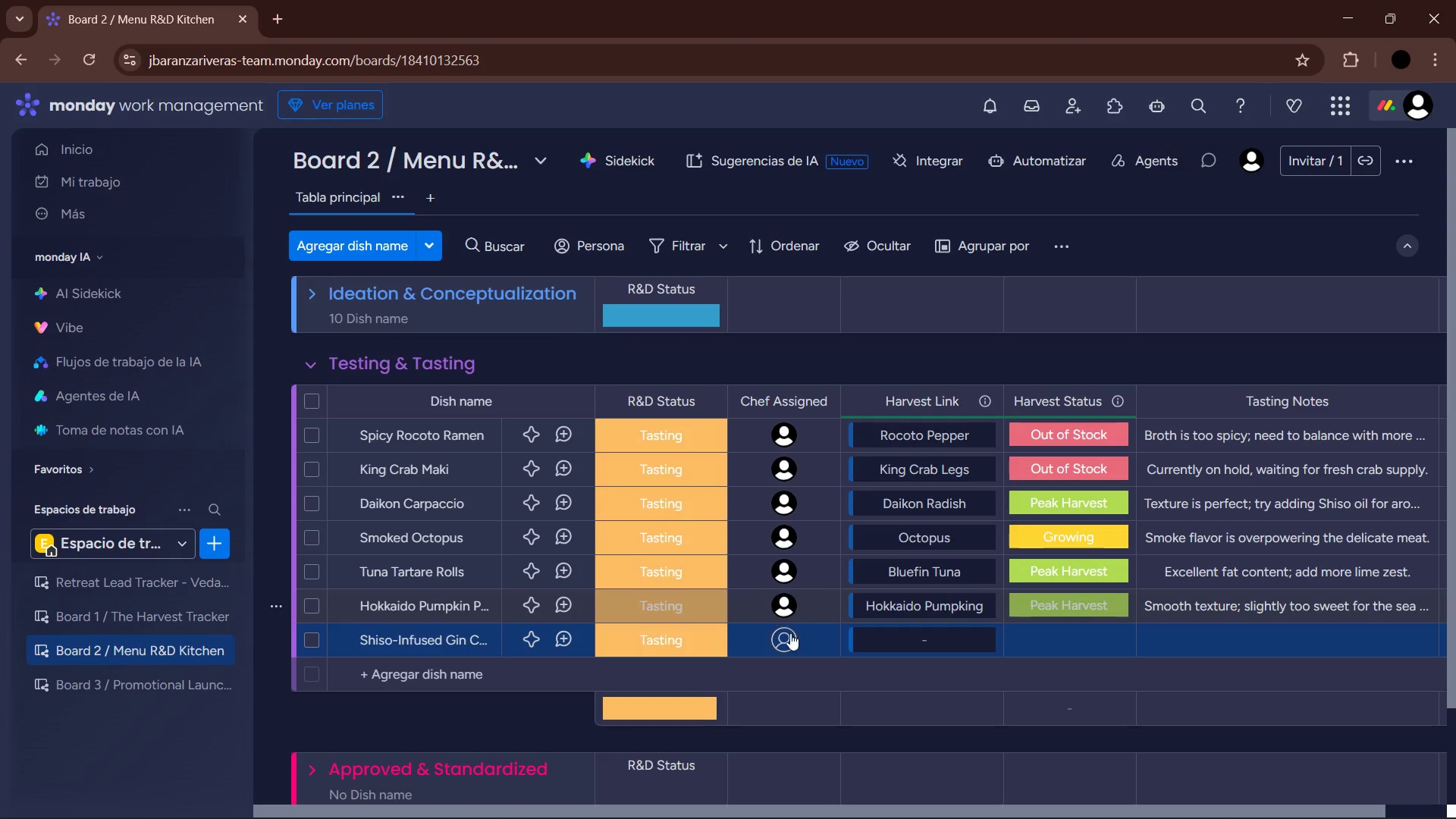 
left_click([797, 642])
 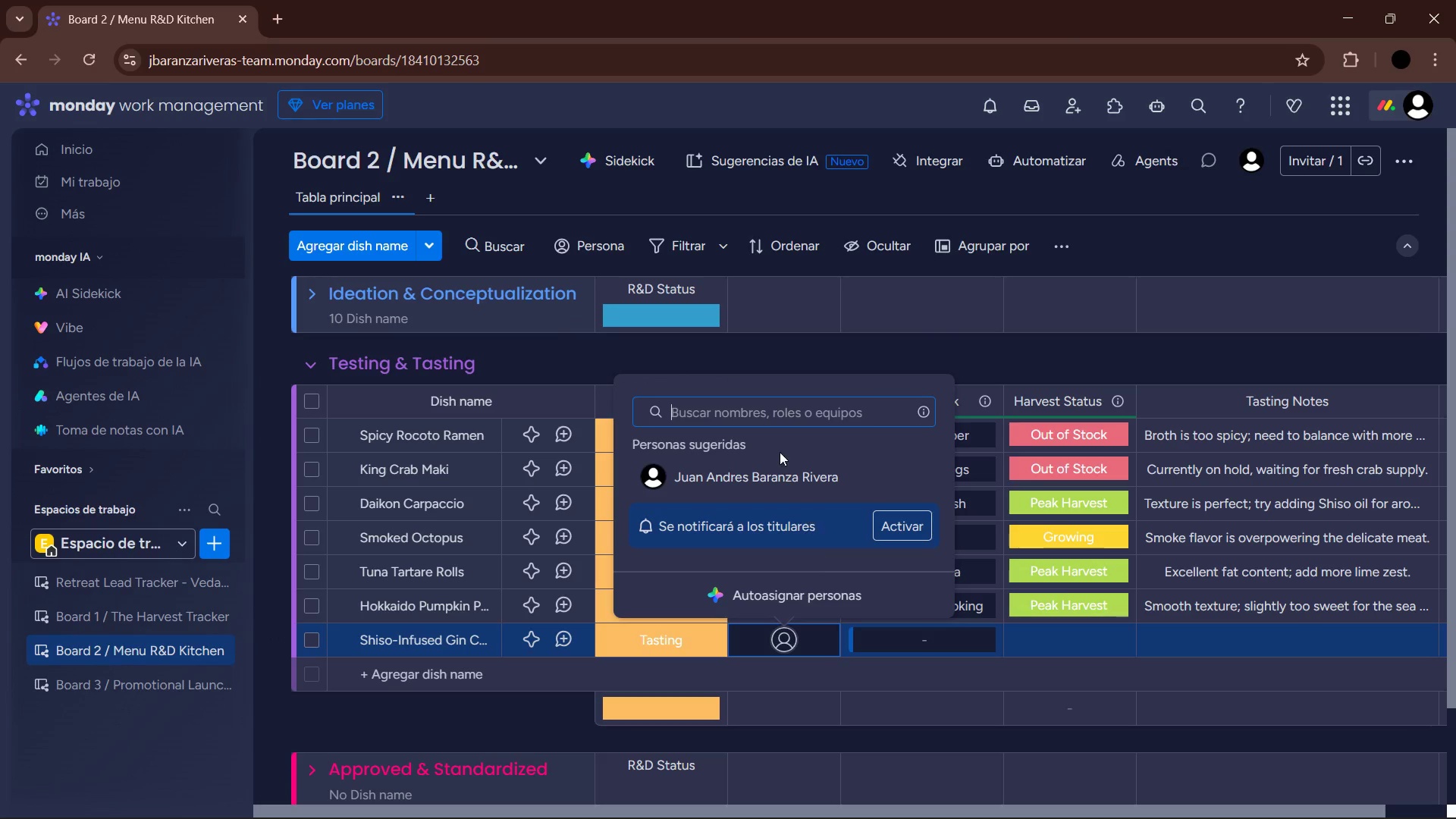 
left_click([766, 463])
 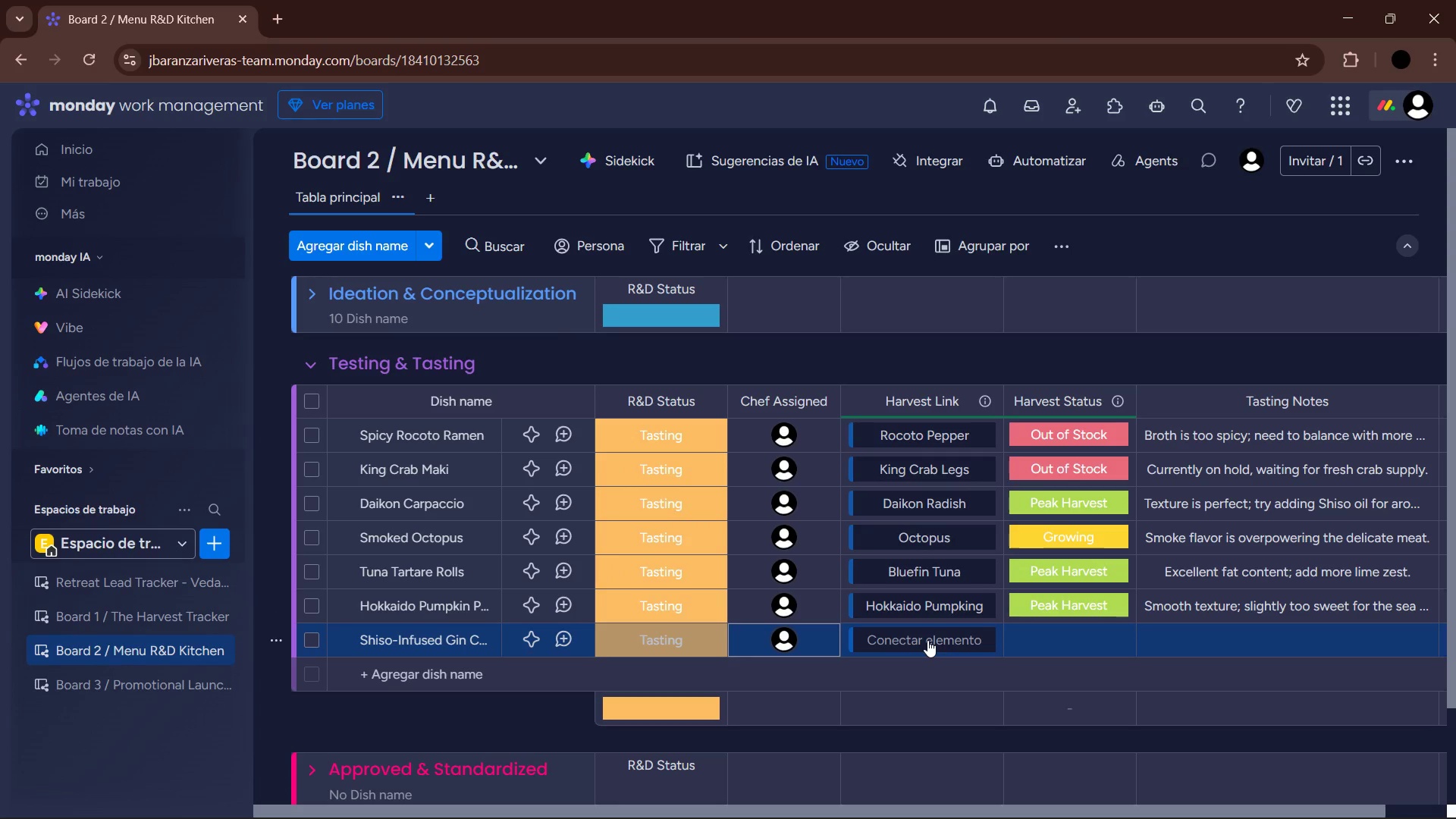 
left_click([927, 640])
 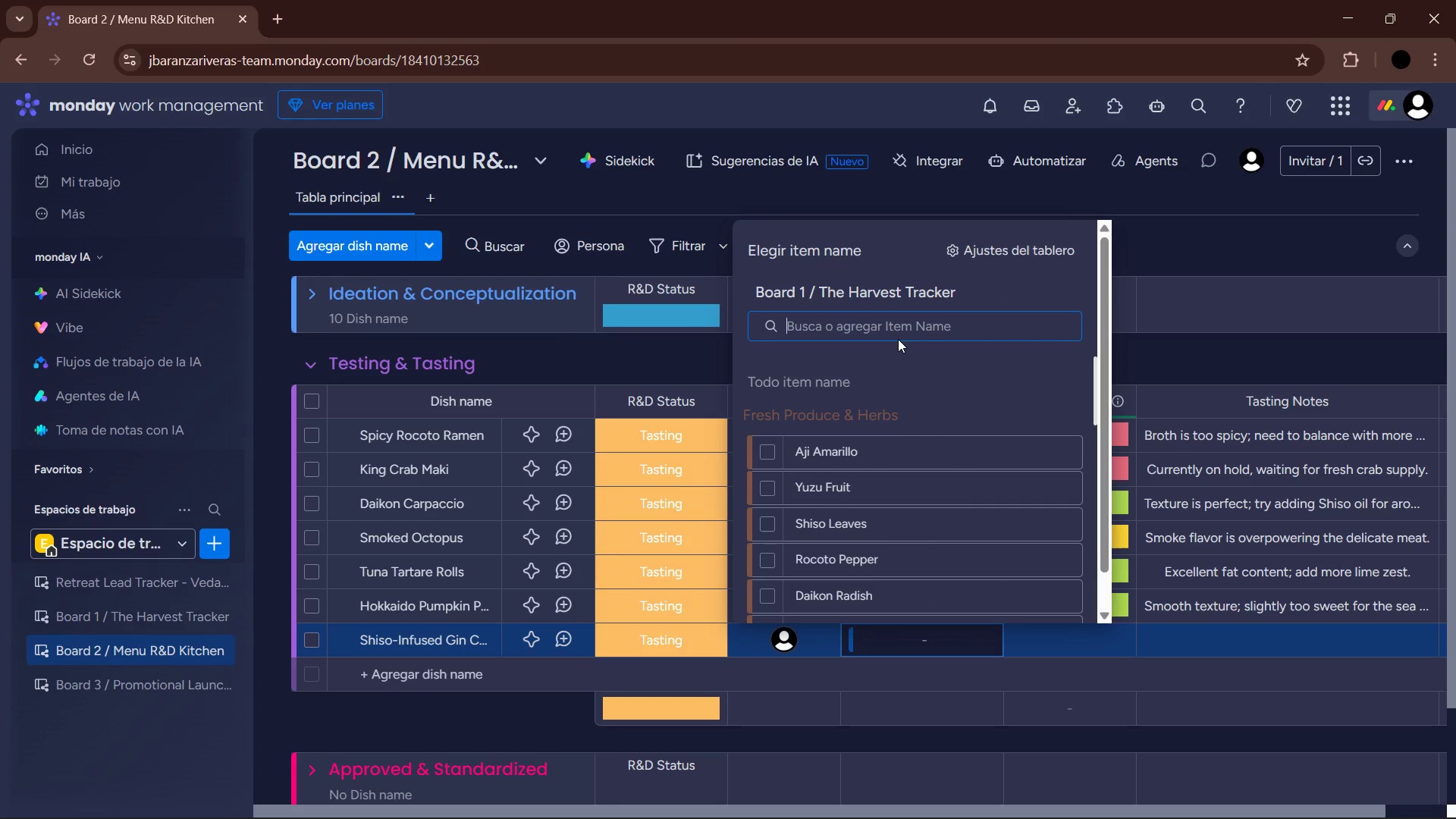 
type(shiso lea)
 